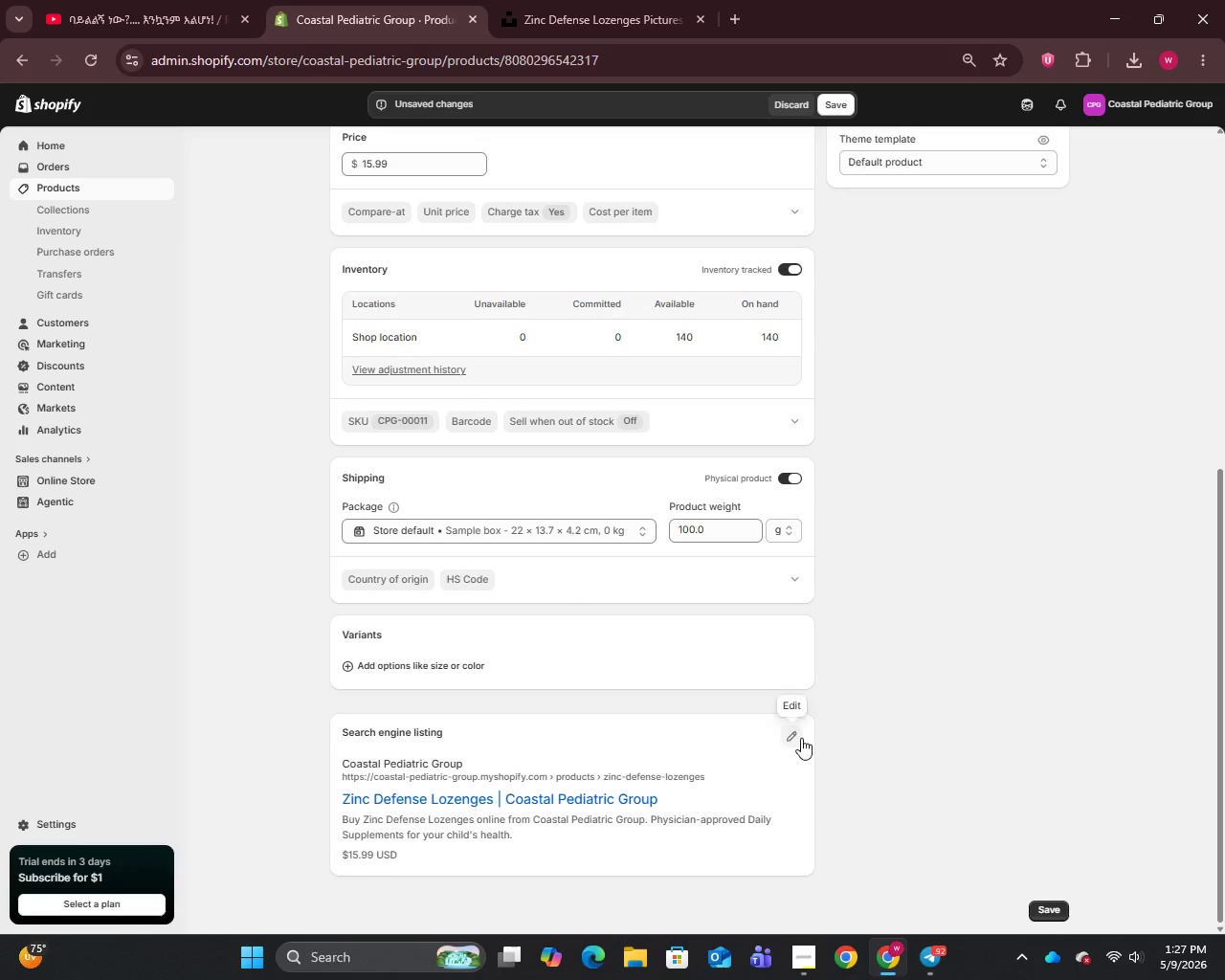 
left_click([799, 737])
 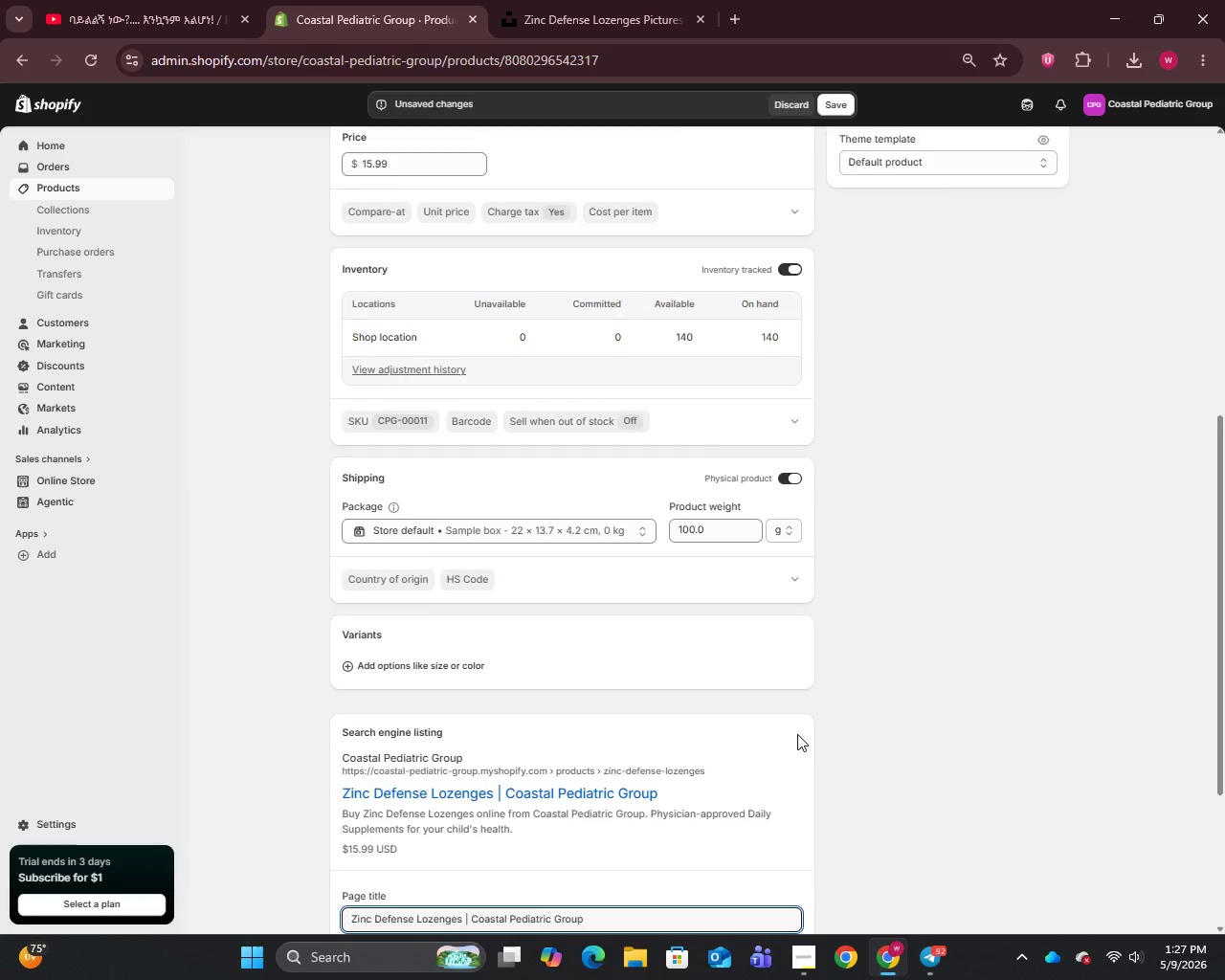 
scroll: coordinate [796, 734], scroll_direction: down, amount: 5.0
 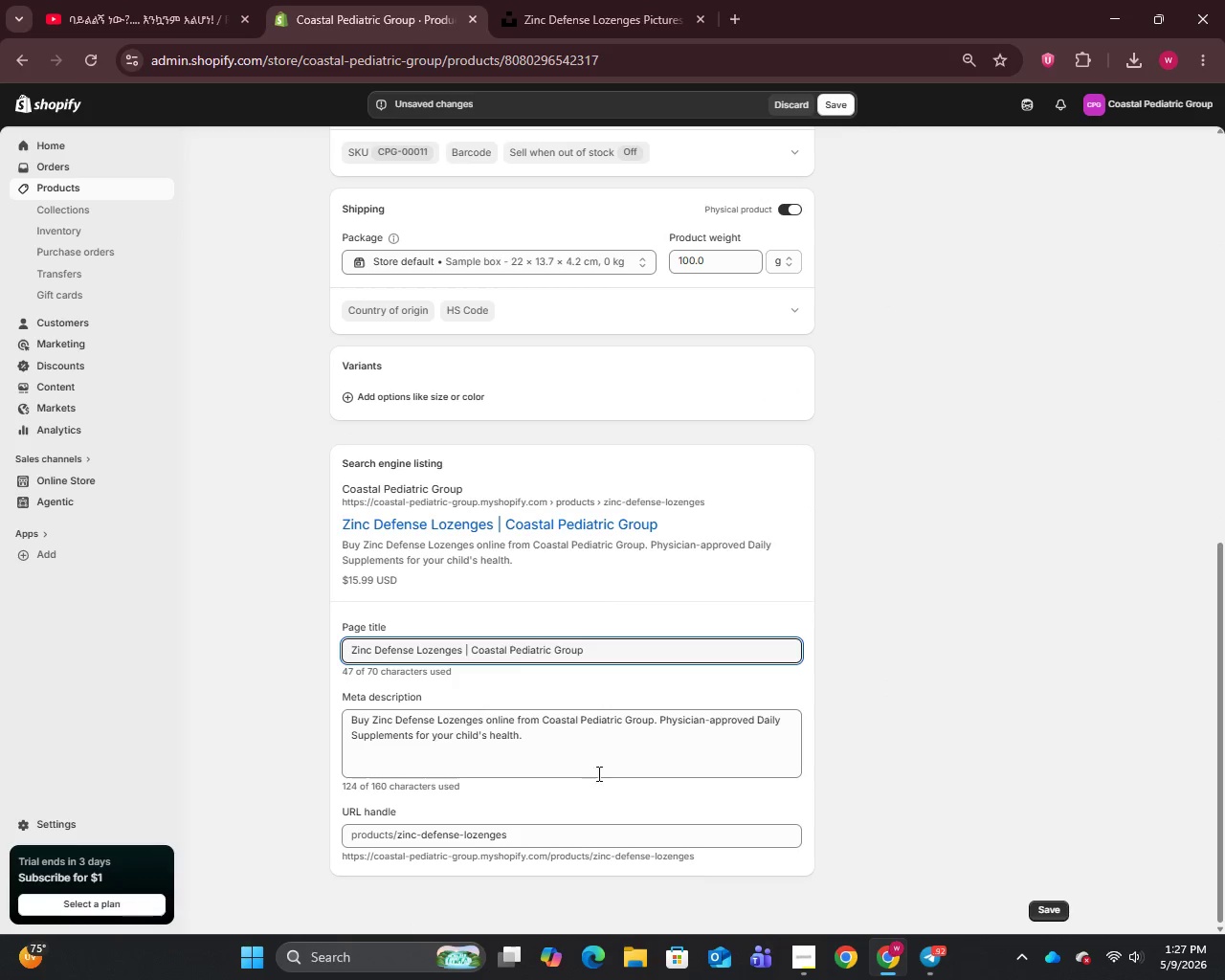 
left_click([596, 766])
 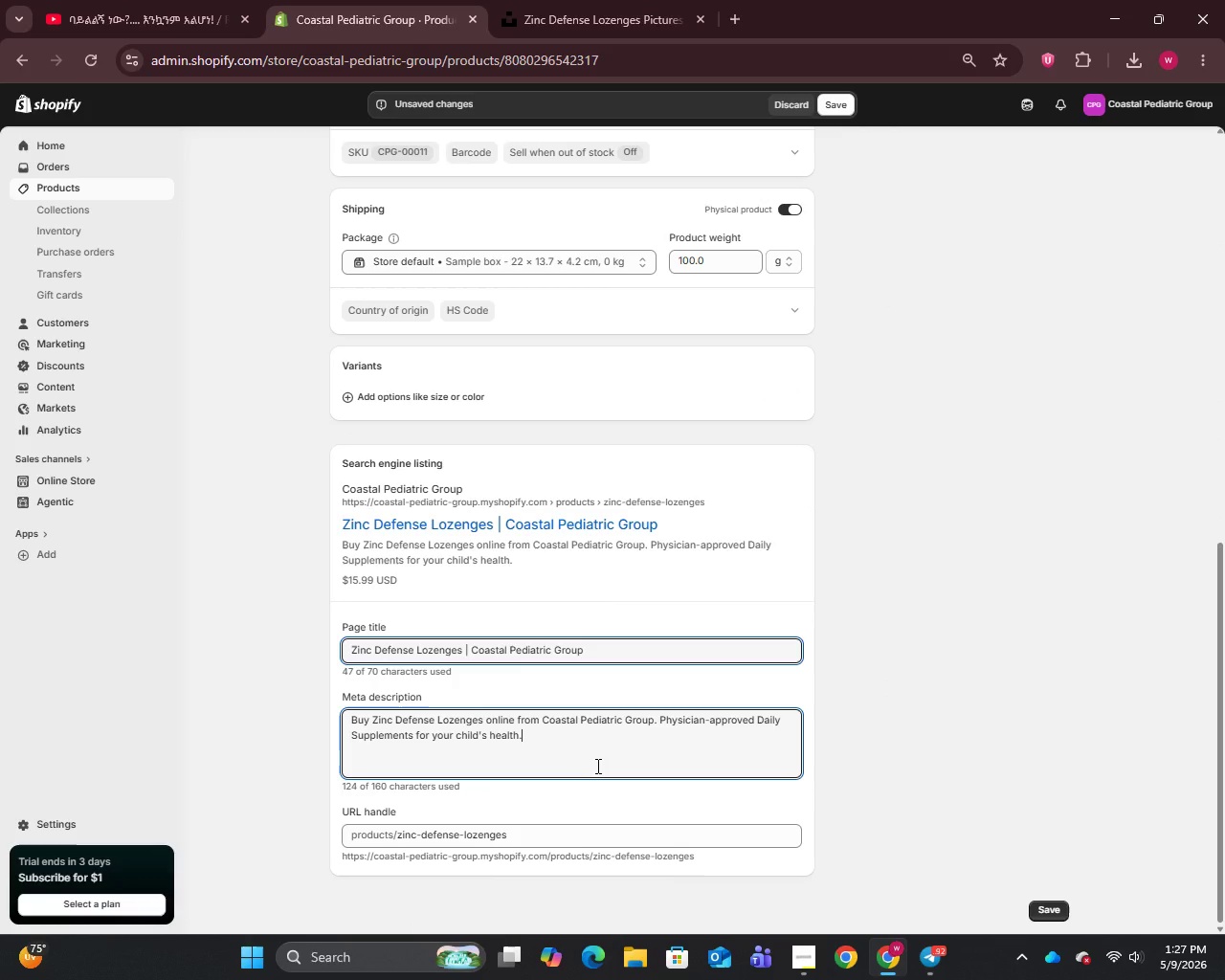 
key(Control+A)
 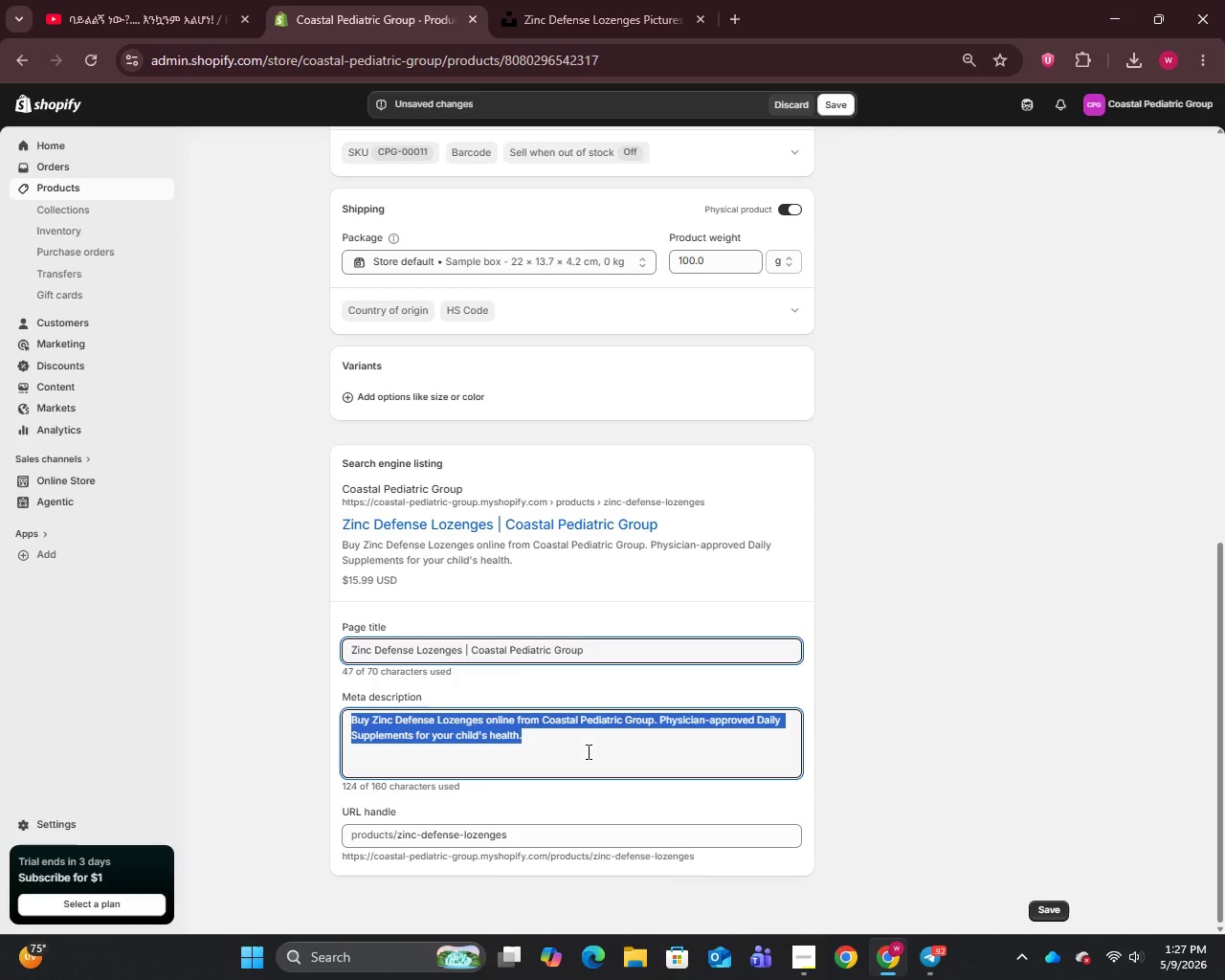 
type(Physician-formulated zinc lozeg)
key(Backspace)
type(nges for kids. Supports immune defense and healthy development. Order from Coastal Pediatric Group.)
 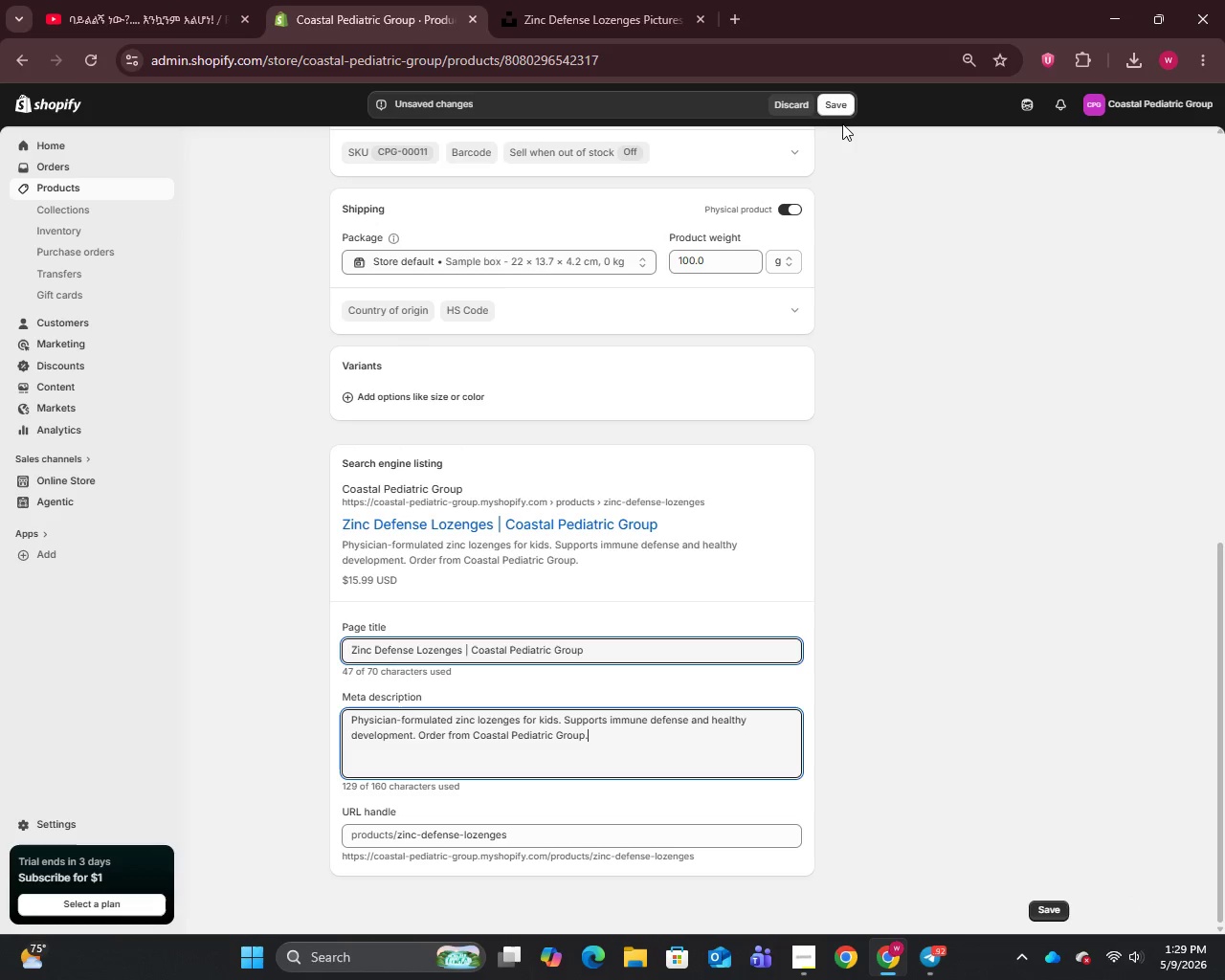 
left_click([835, 110])
 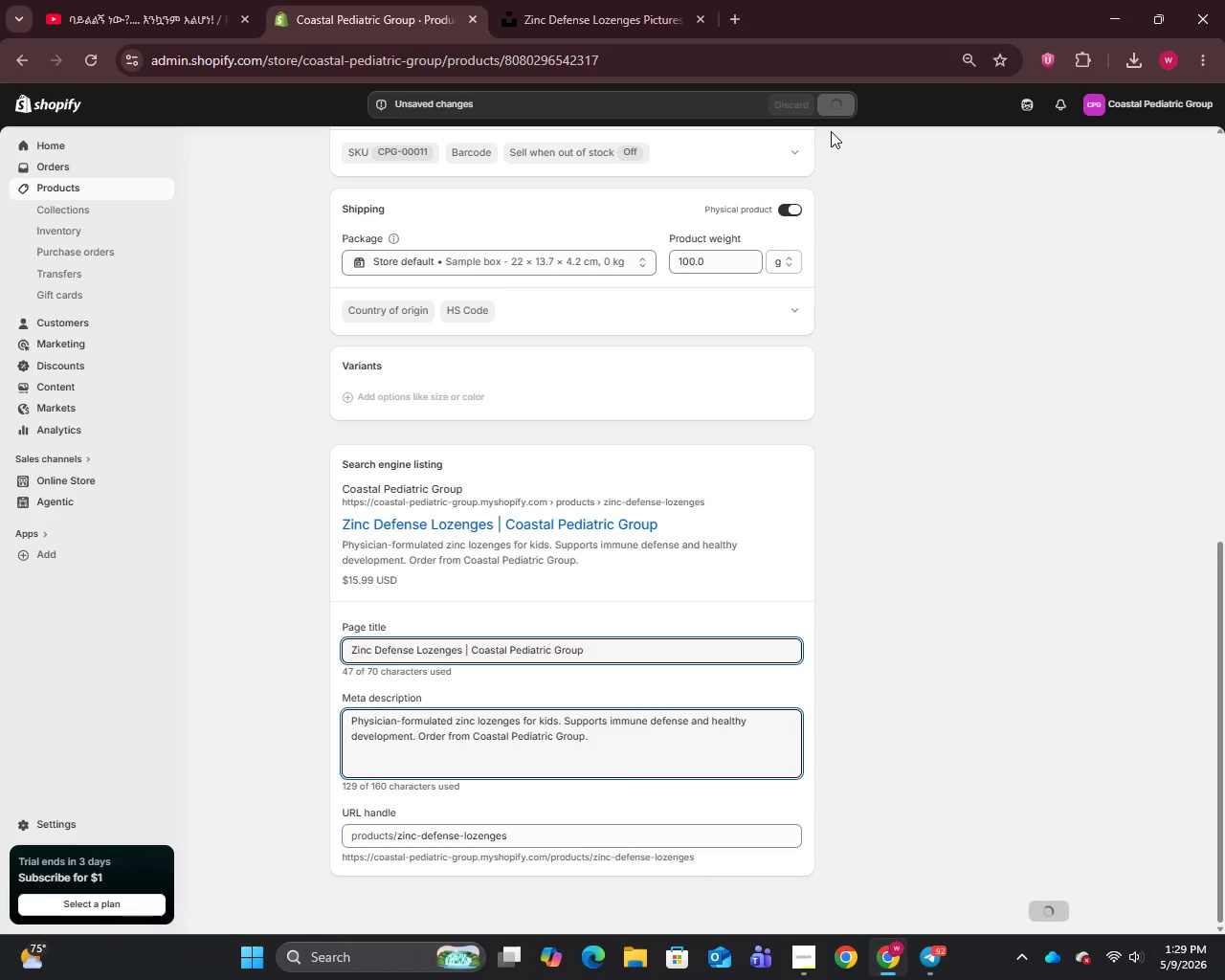 
mouse_move([808, 132])
 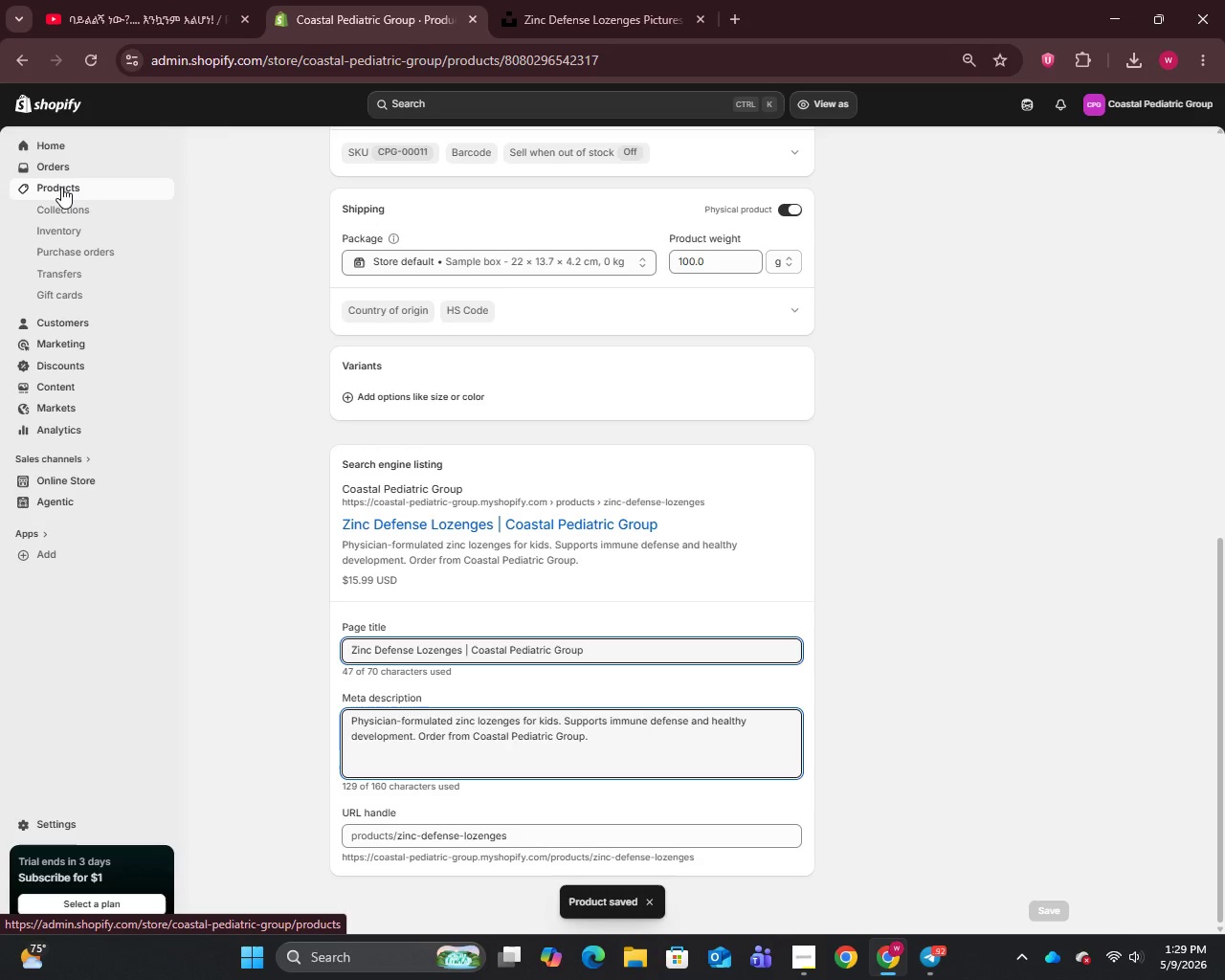 
left_click([61, 187])
 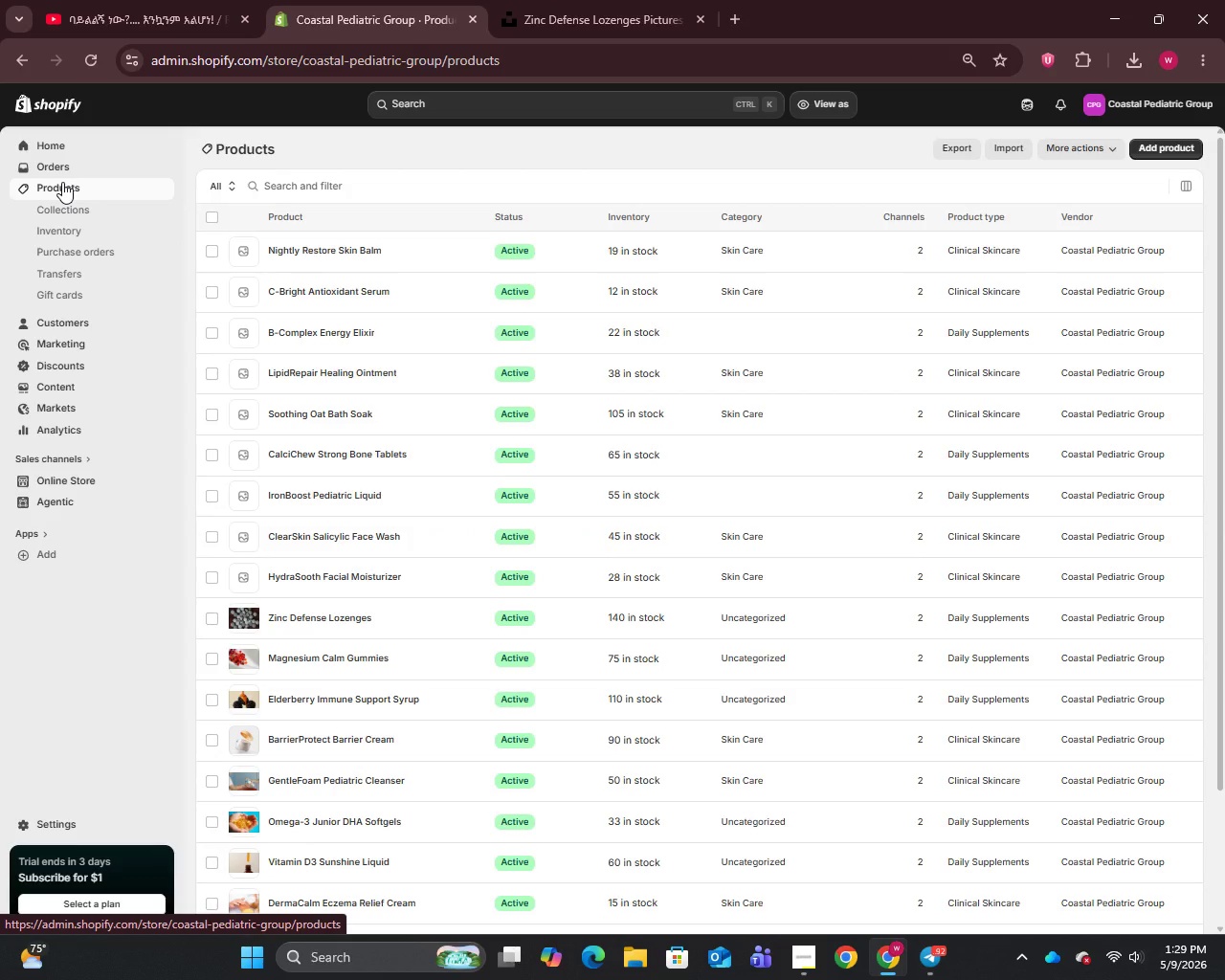 
wait(11.09)
 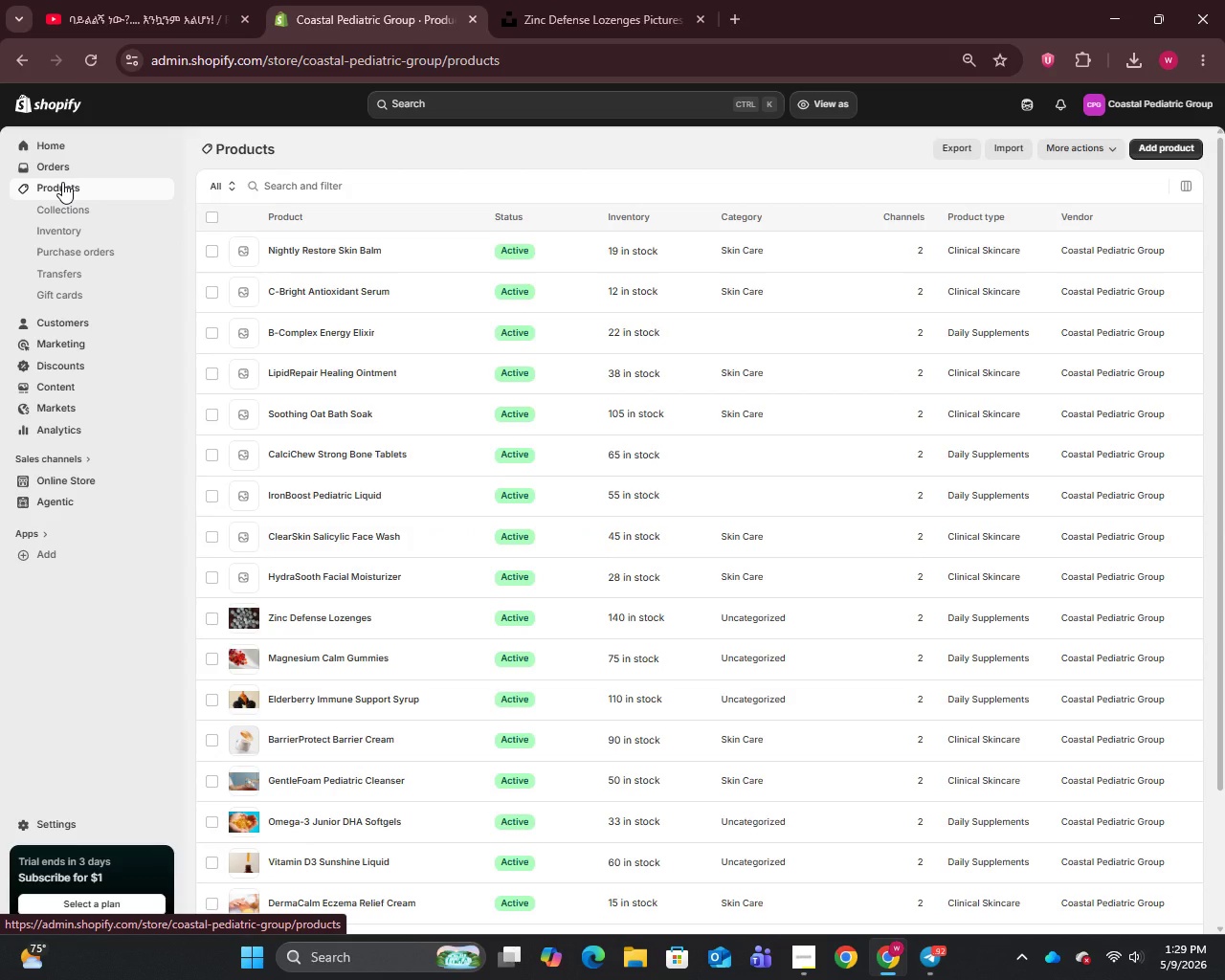 
left_click([325, 573])
 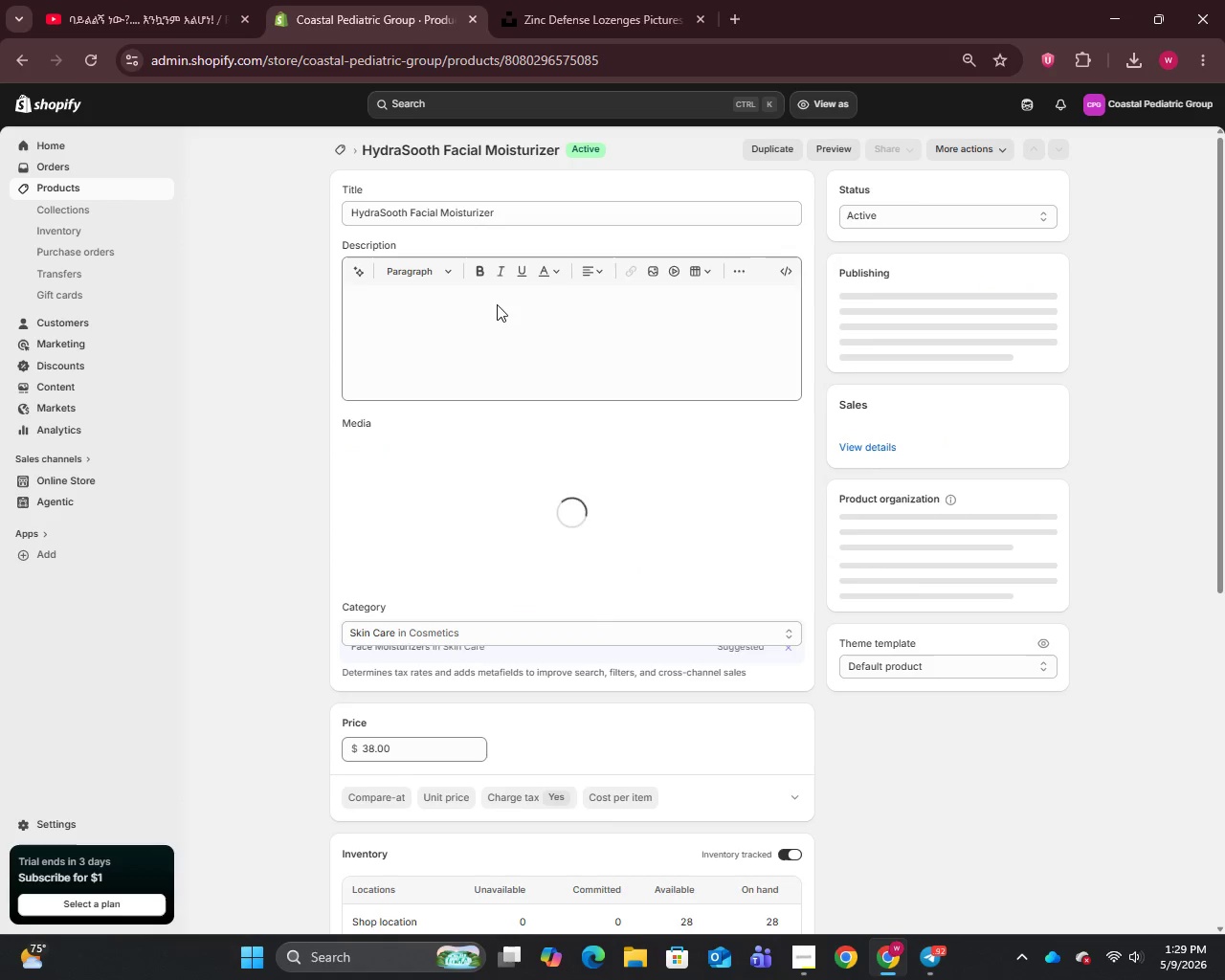 
left_click([511, 204])
 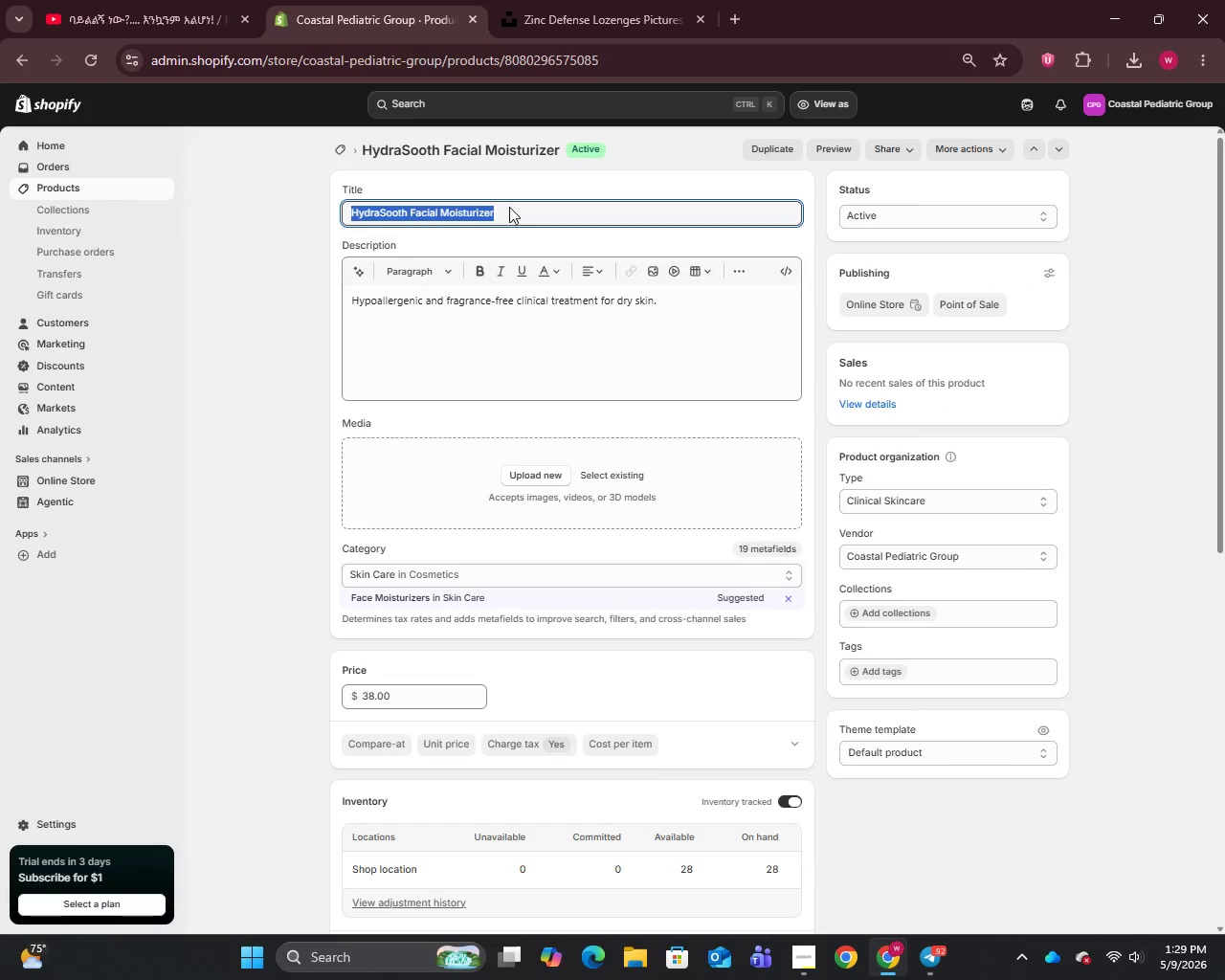 
key(Control+C)
 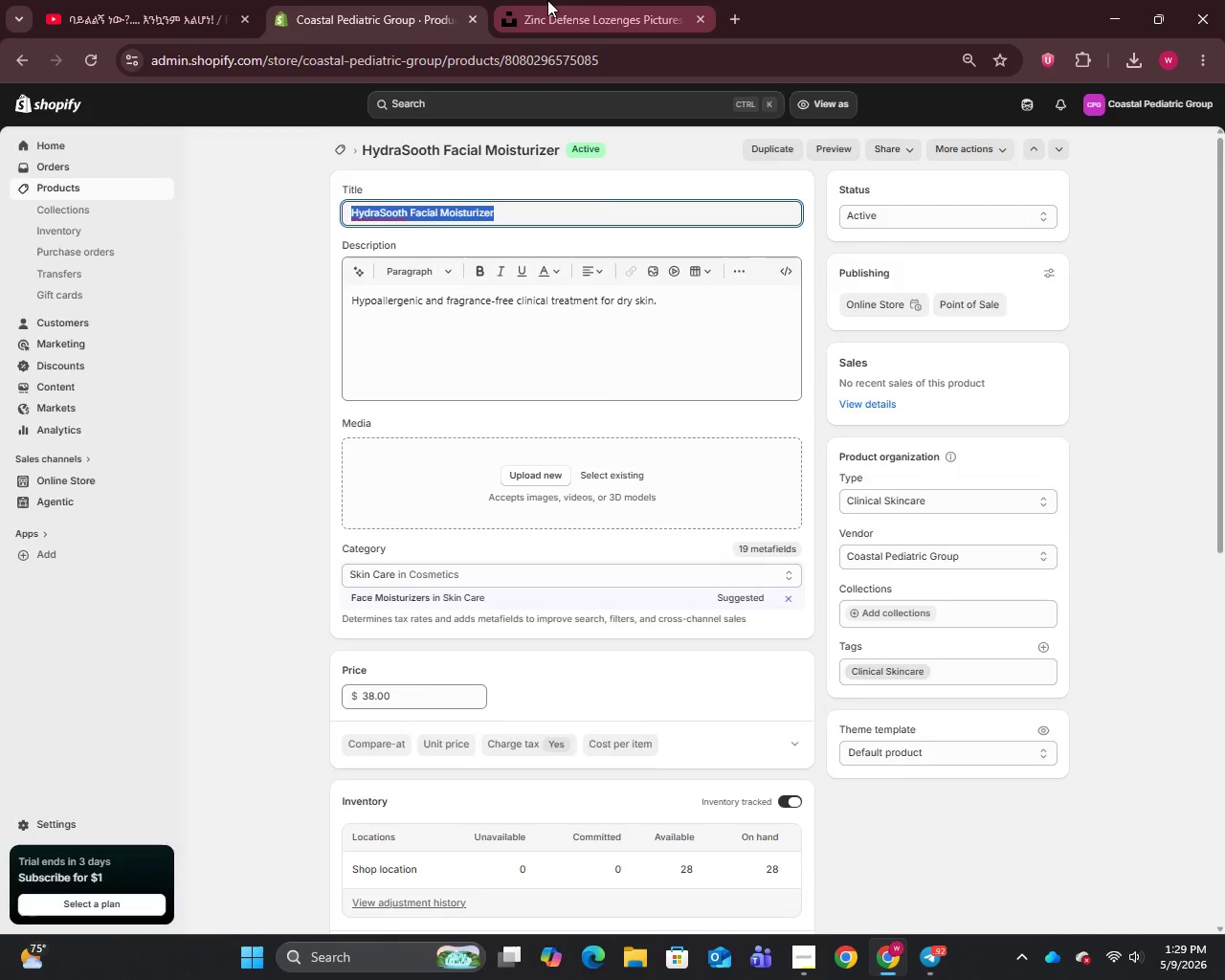 
left_click([547, 0])
 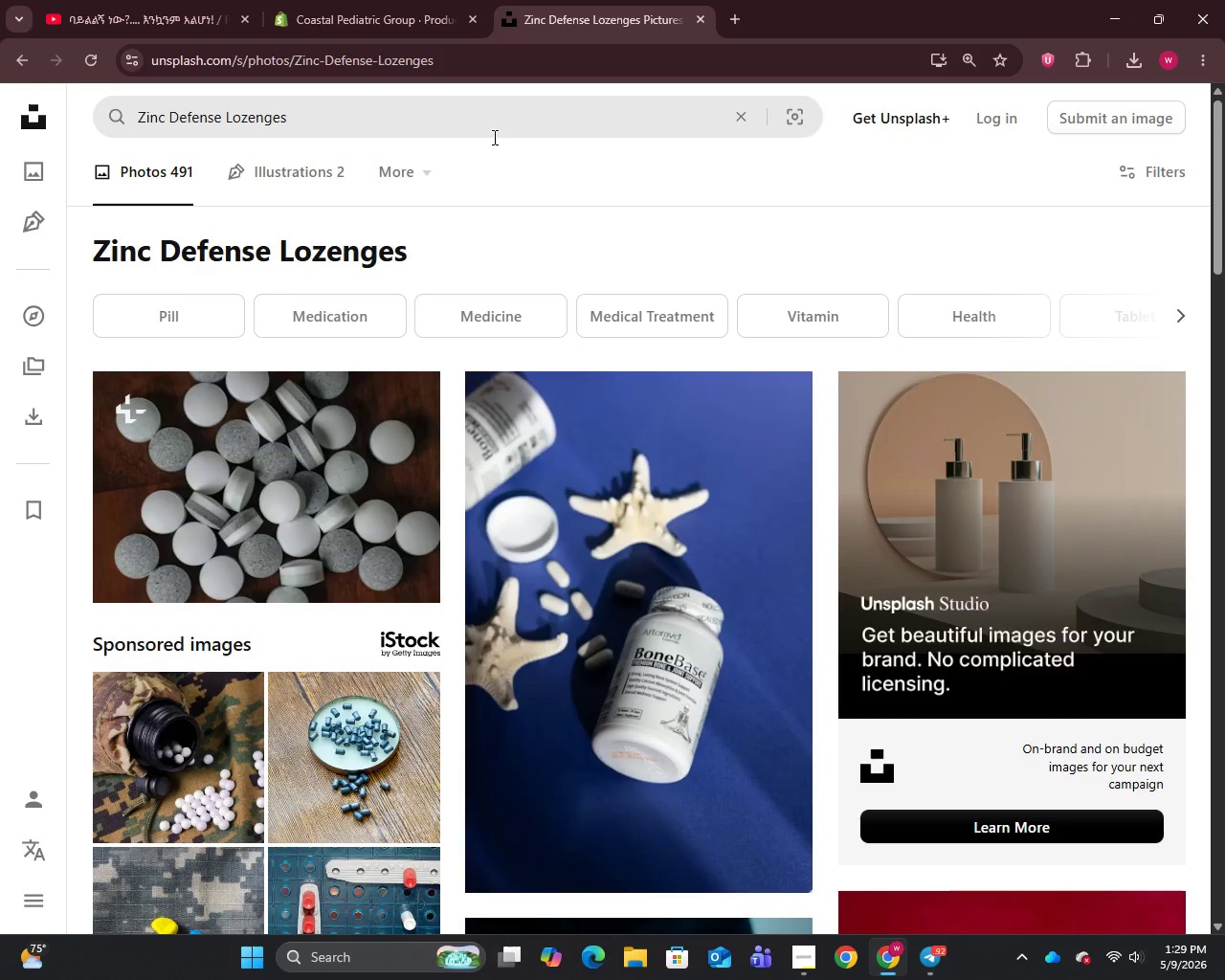 
left_click([493, 137])
 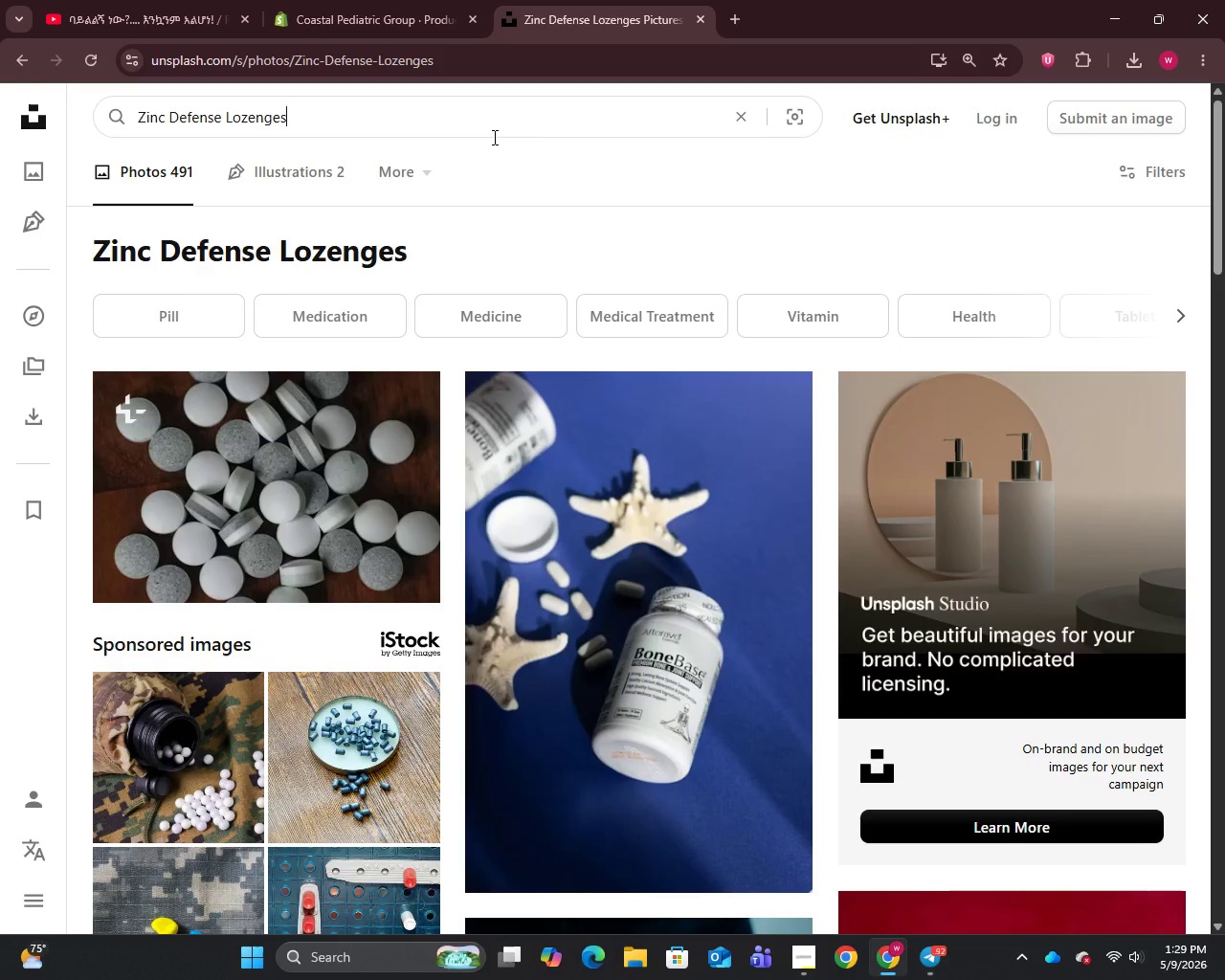 
key(Control+A)
 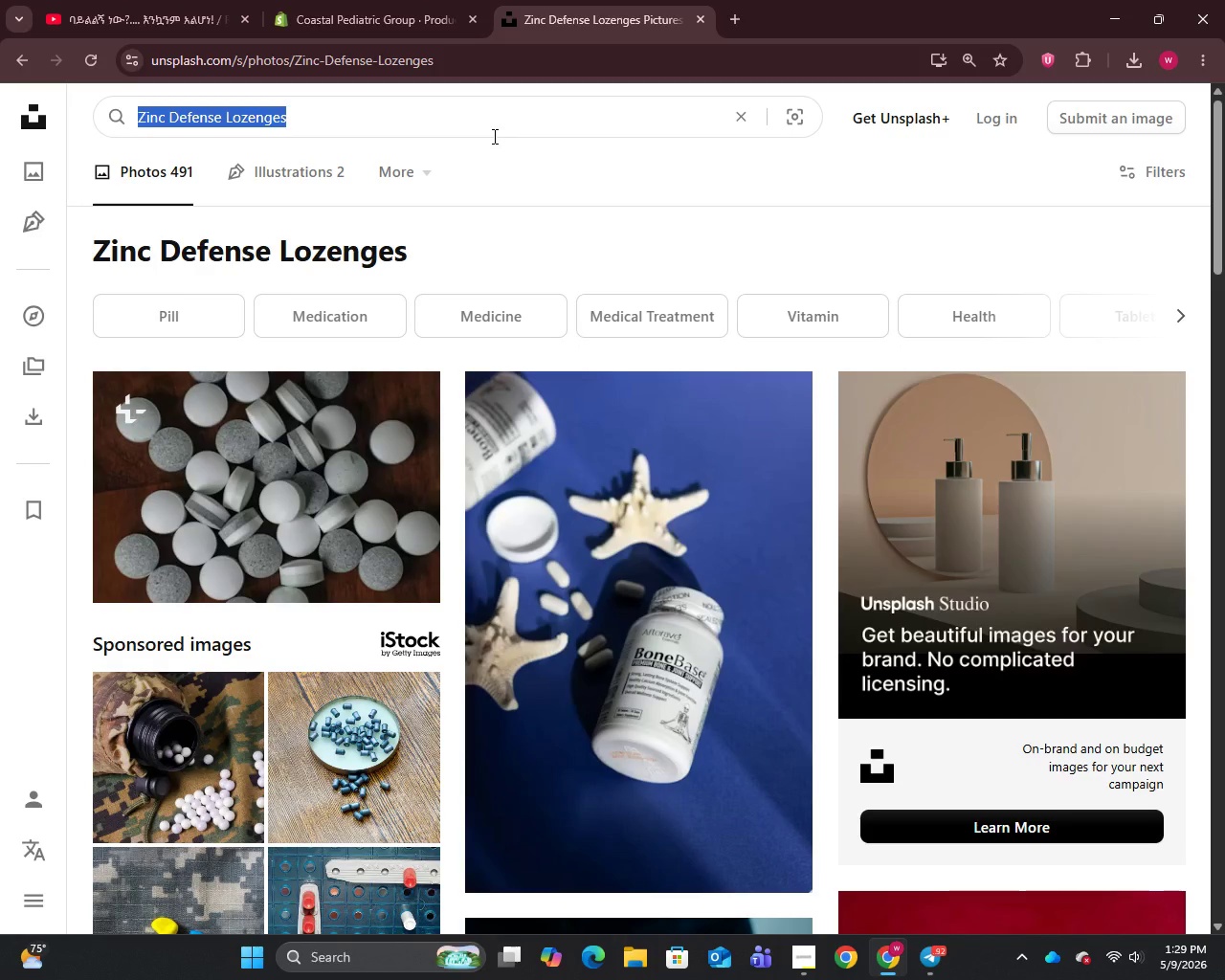 
key(Control+V)
 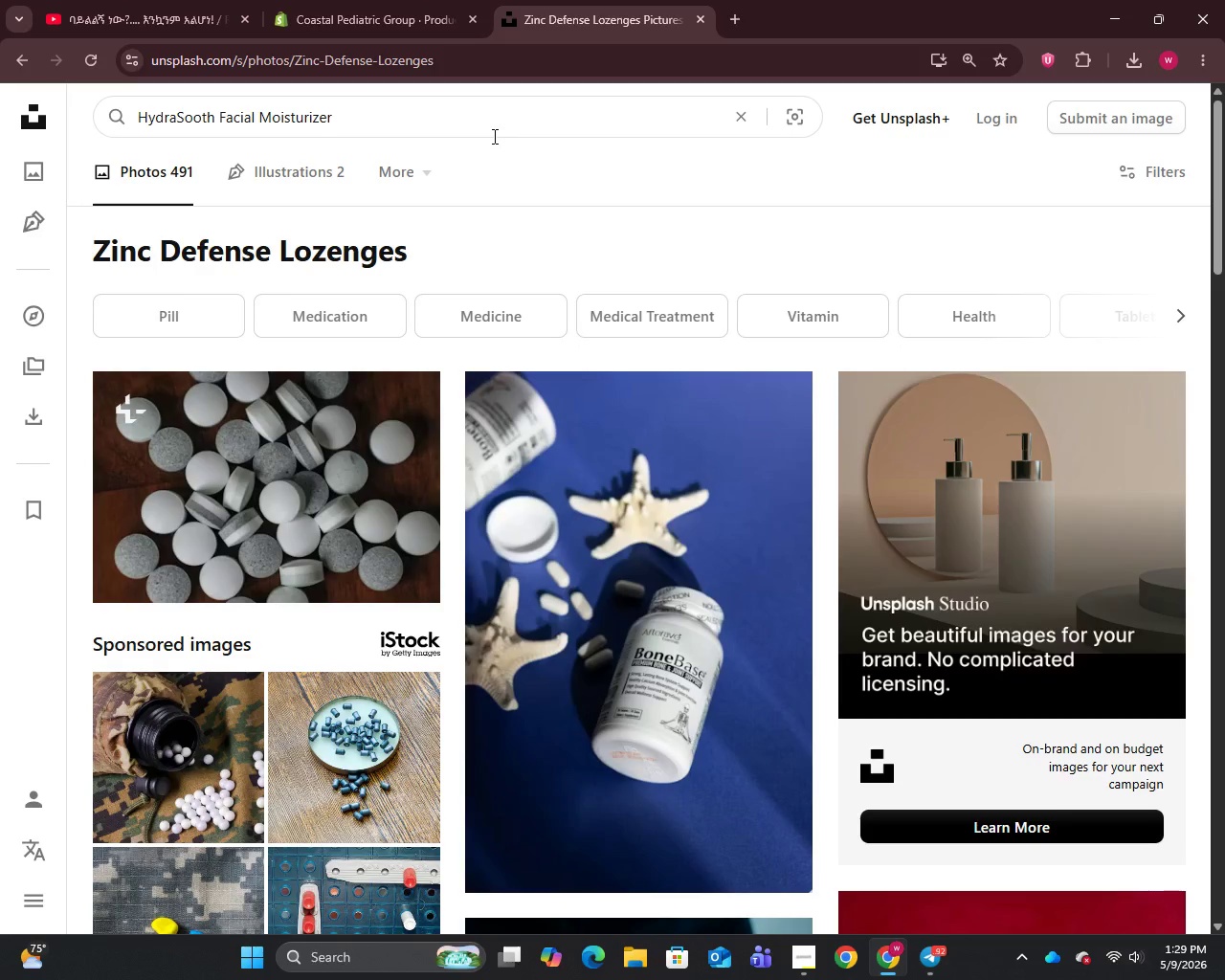 
key(Enter)
 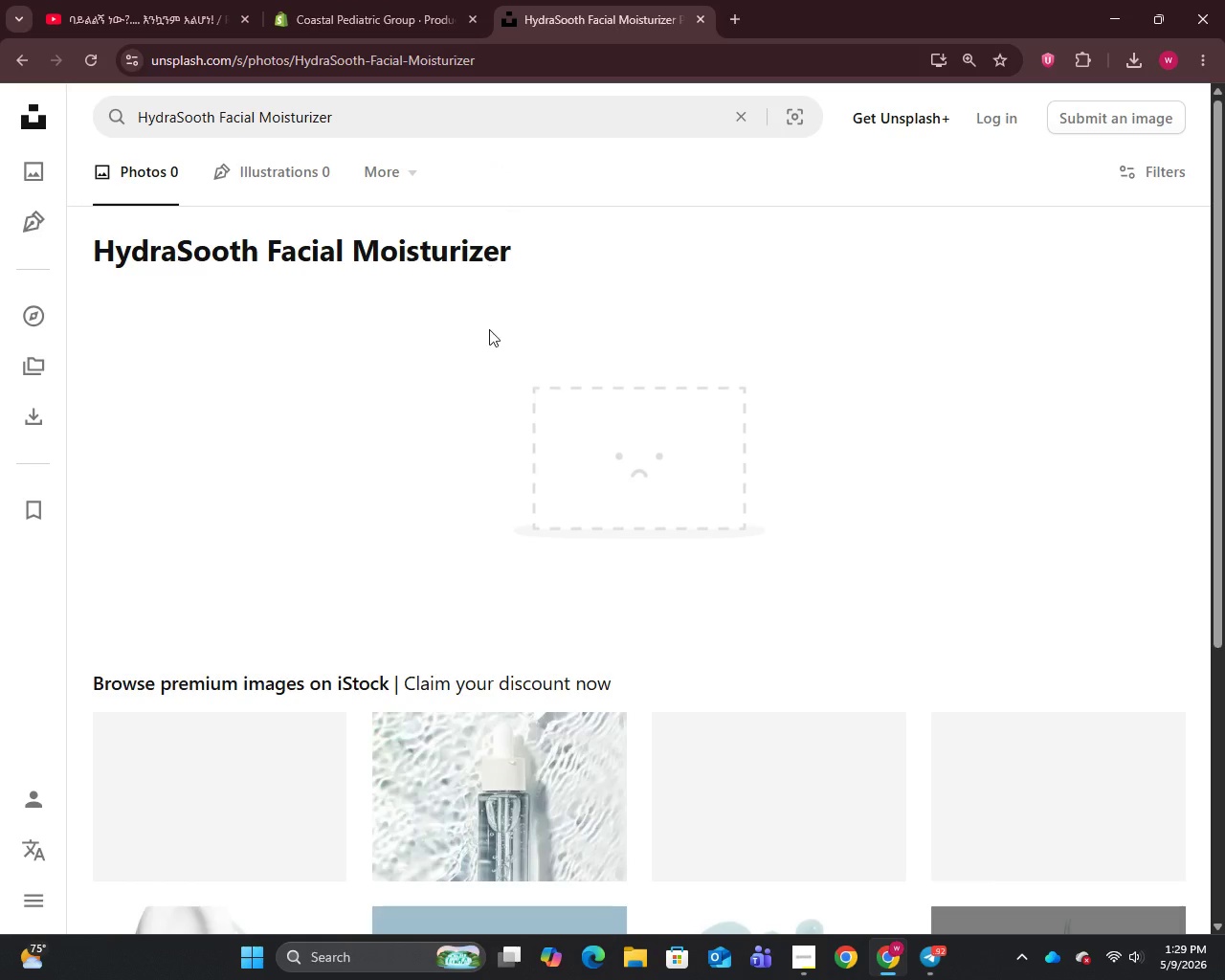 
scroll: coordinate [489, 346], scroll_direction: down, amount: 4.0
 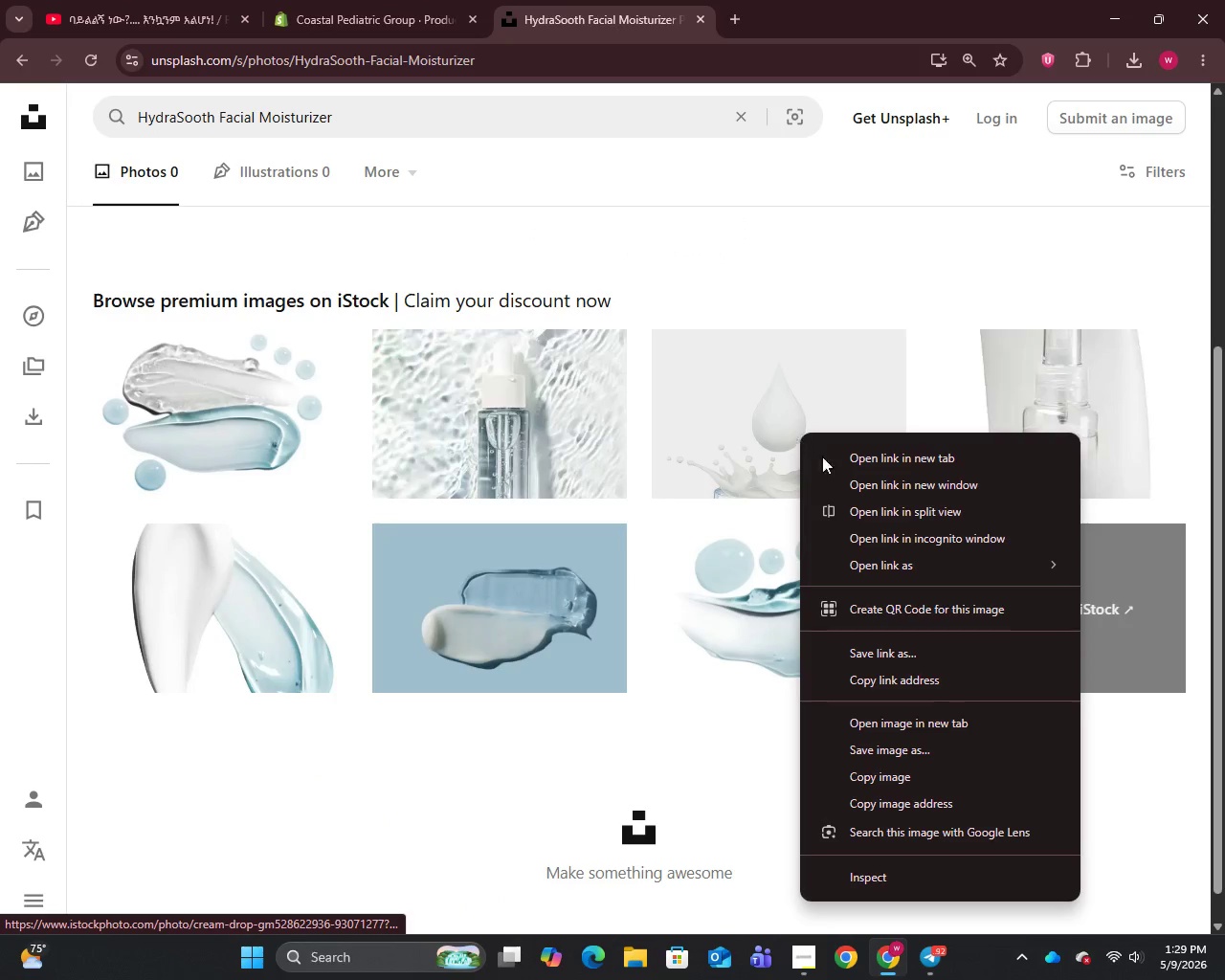 
left_click([870, 750])
 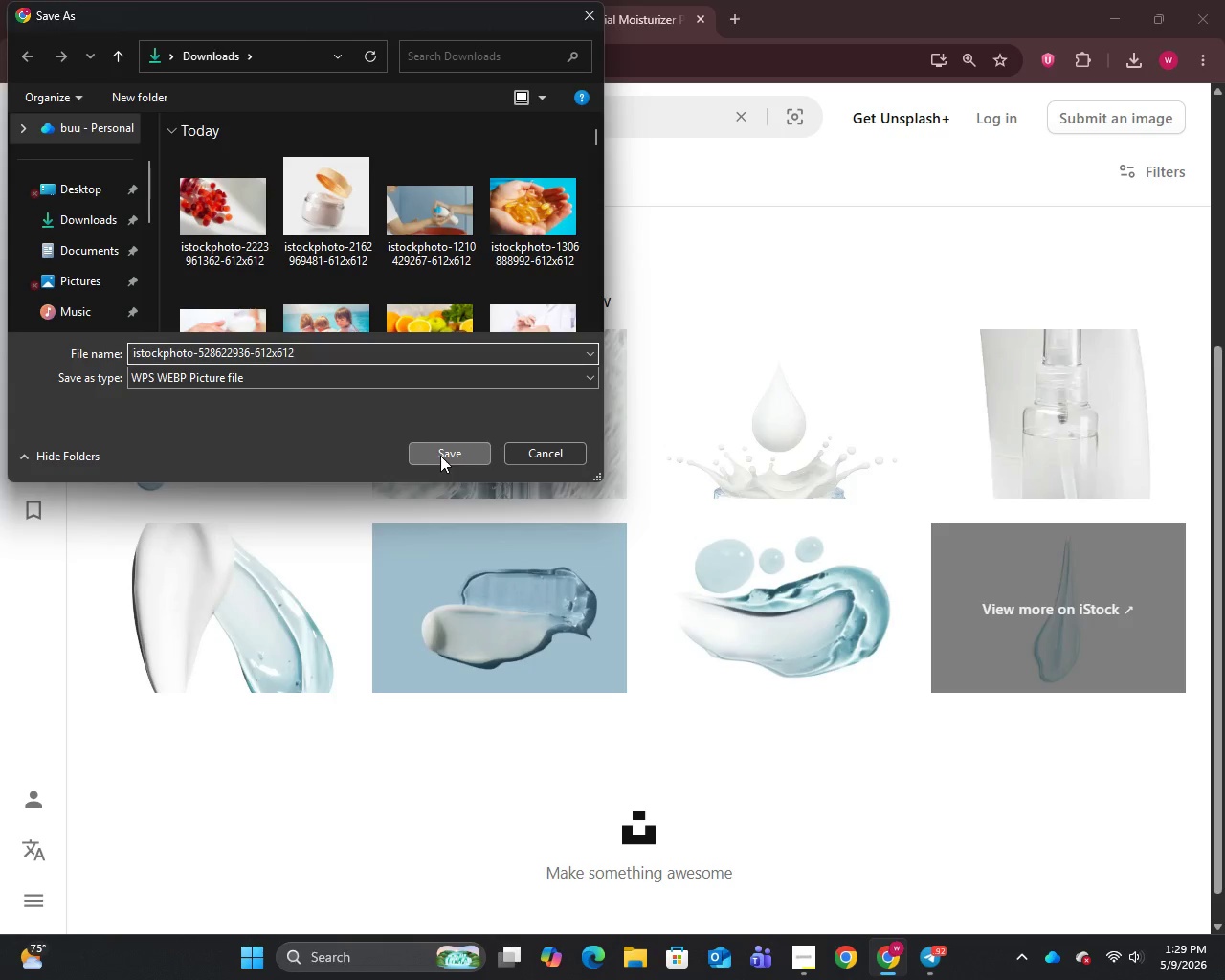 
left_click([373, 0])
 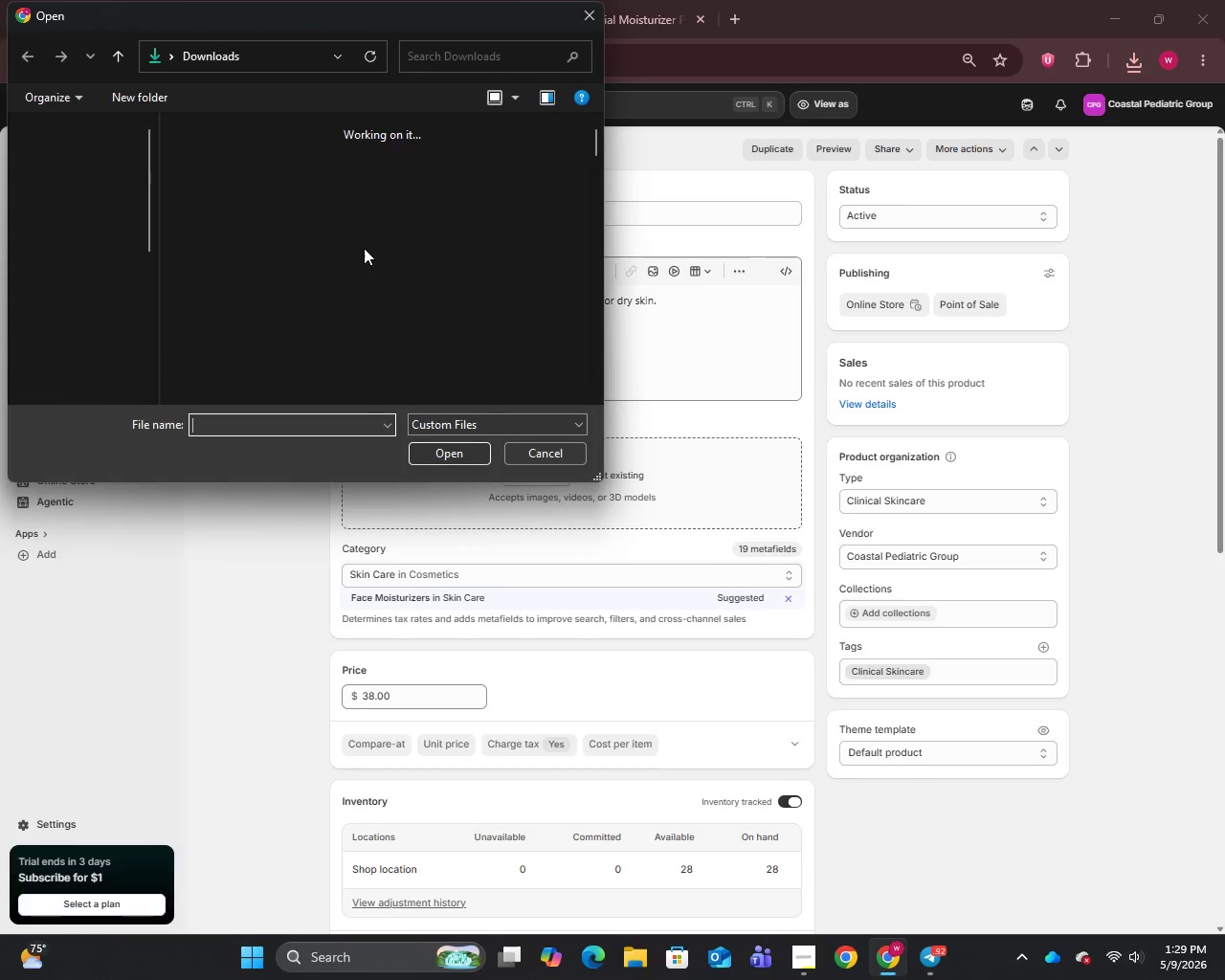 
left_click([214, 222])
 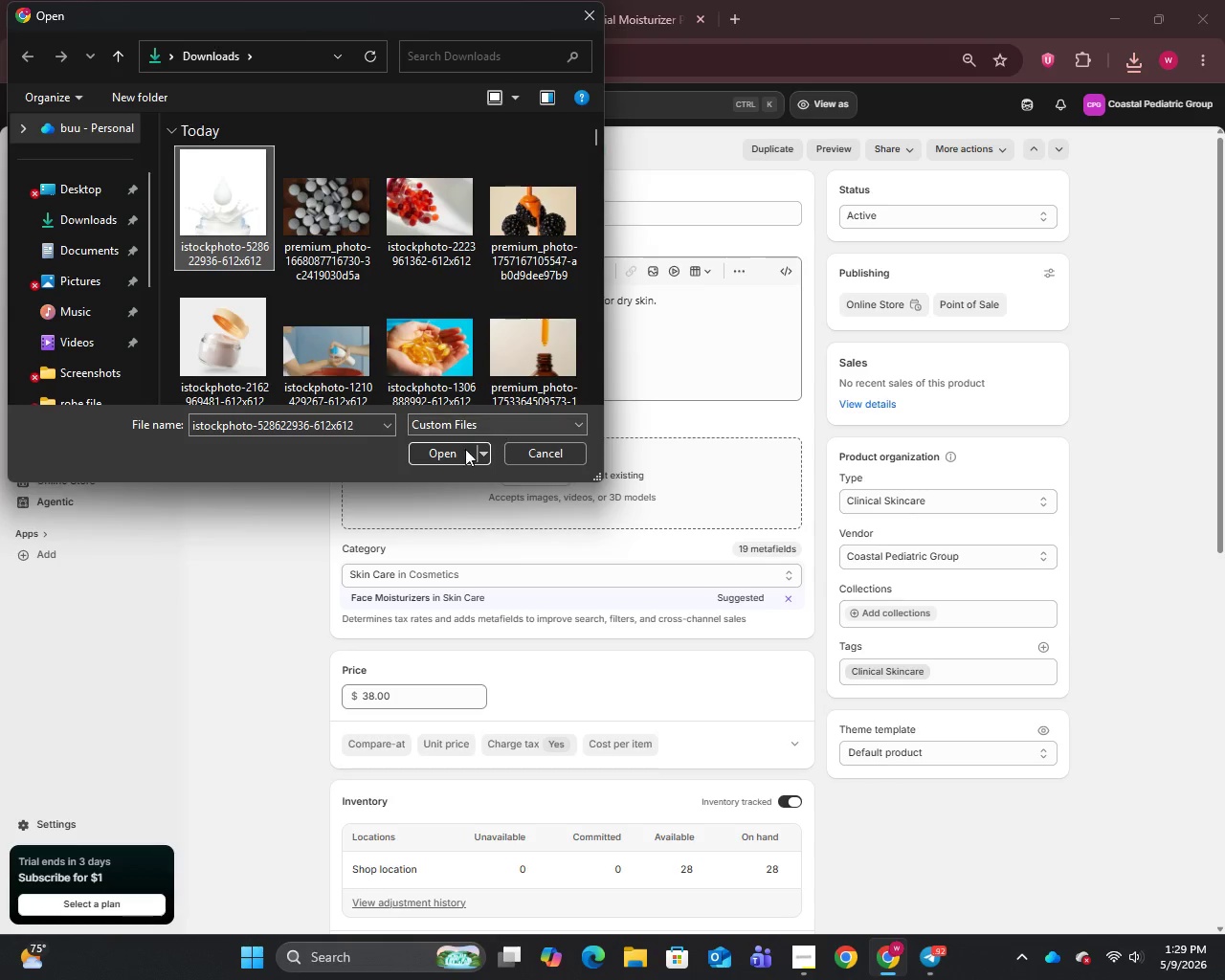 
left_click([441, 459])
 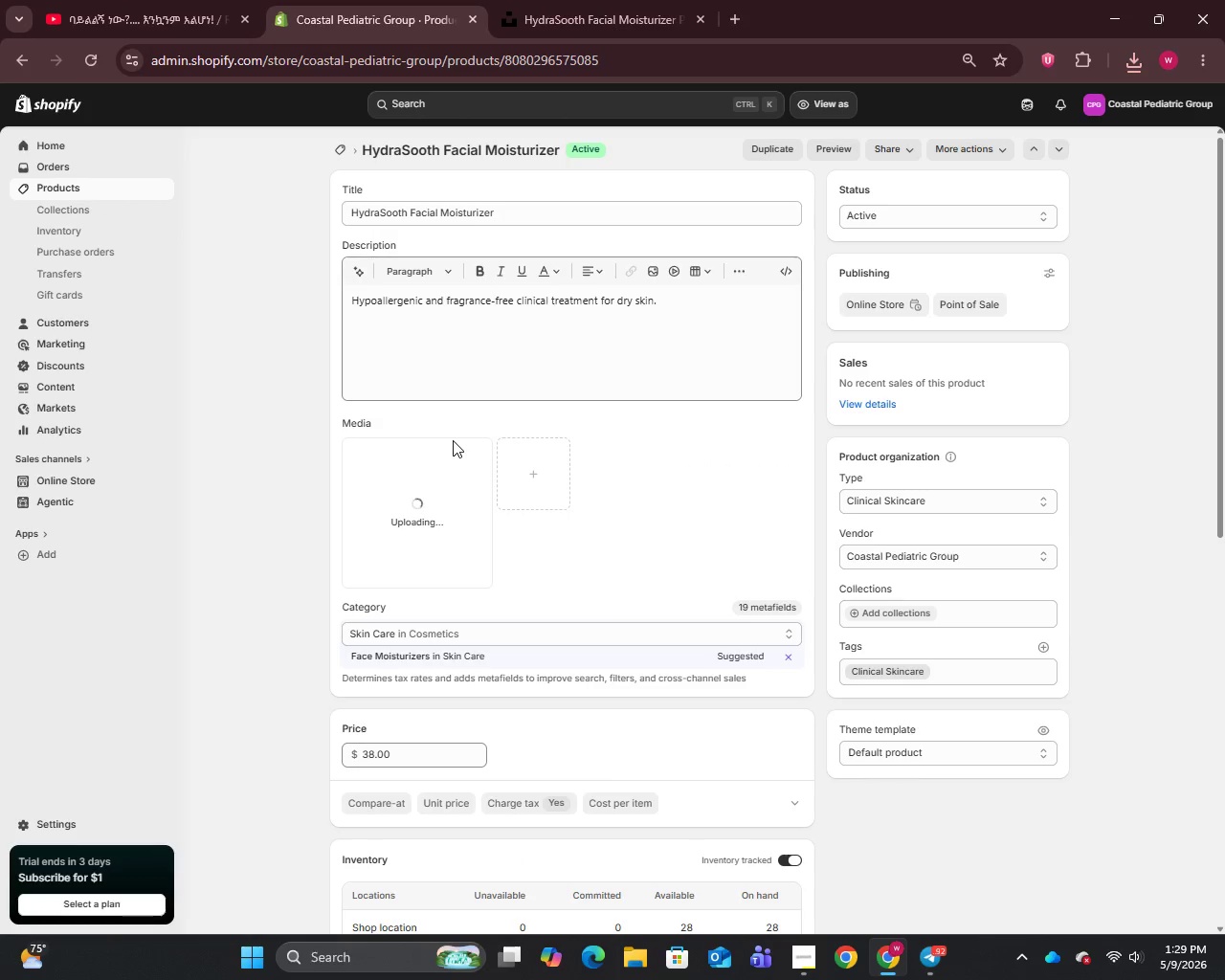 
scroll: coordinate [726, 695], scroll_direction: down, amount: 16.0
 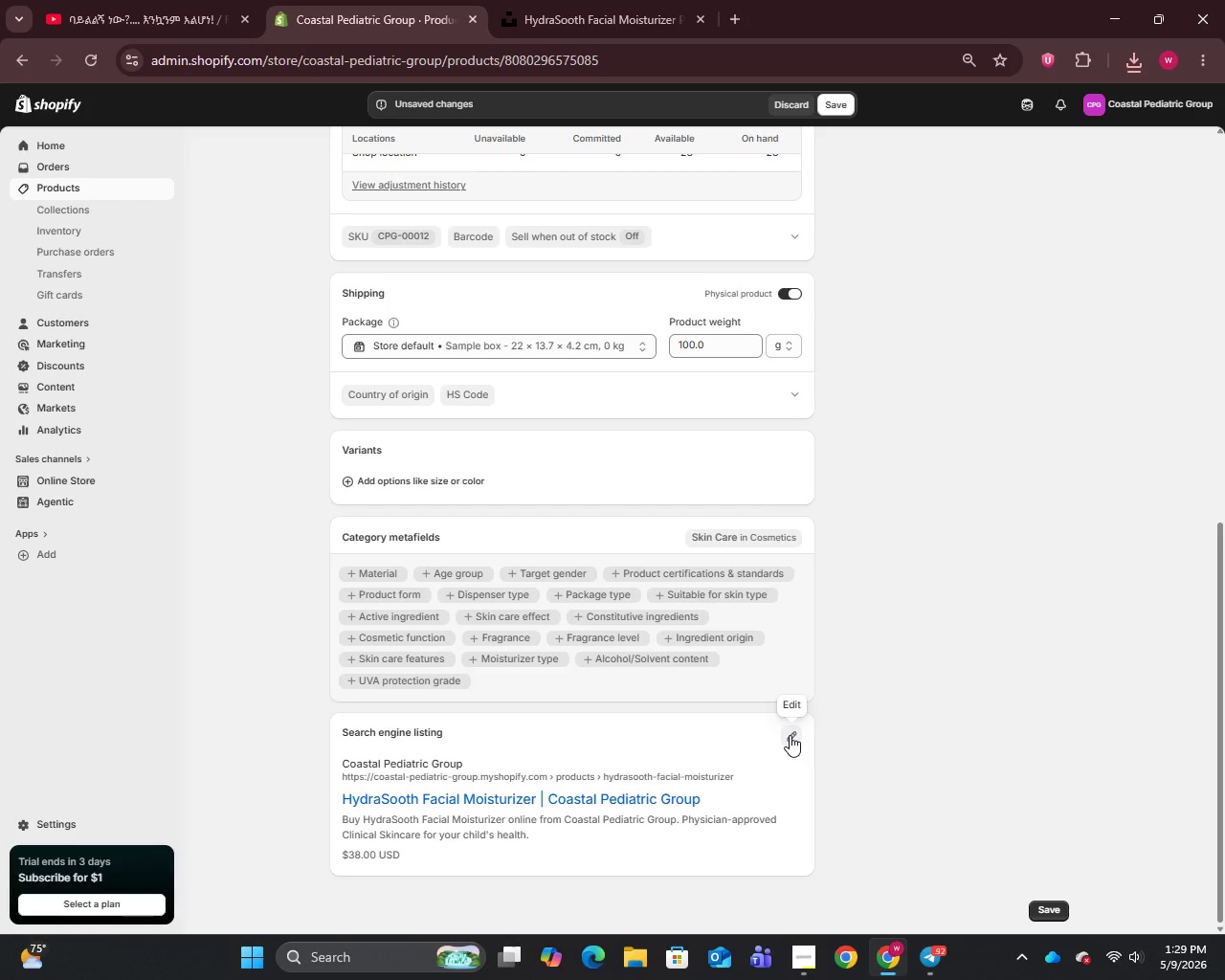 
left_click([790, 735])
 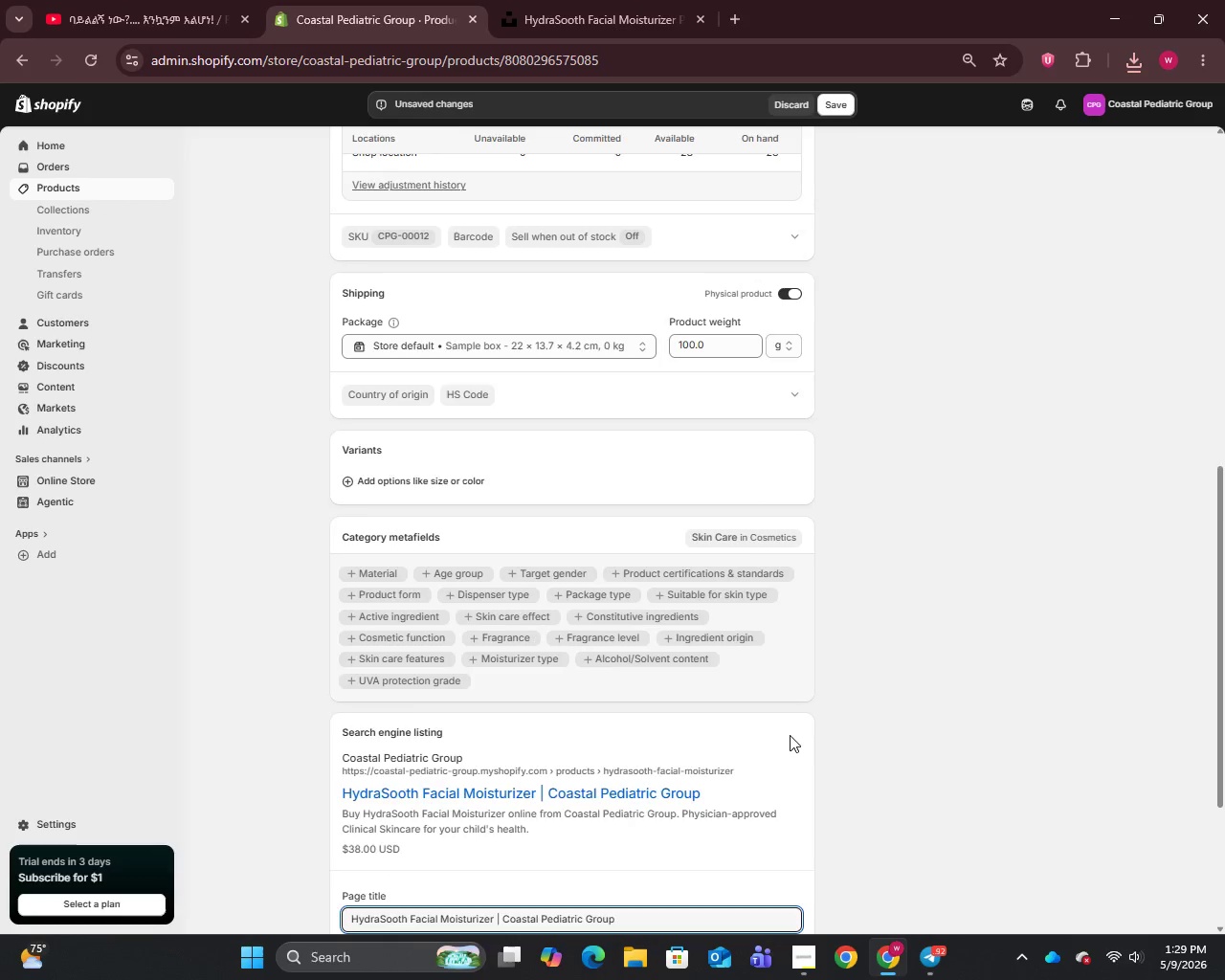 
scroll: coordinate [790, 735], scroll_direction: down, amount: 7.0
 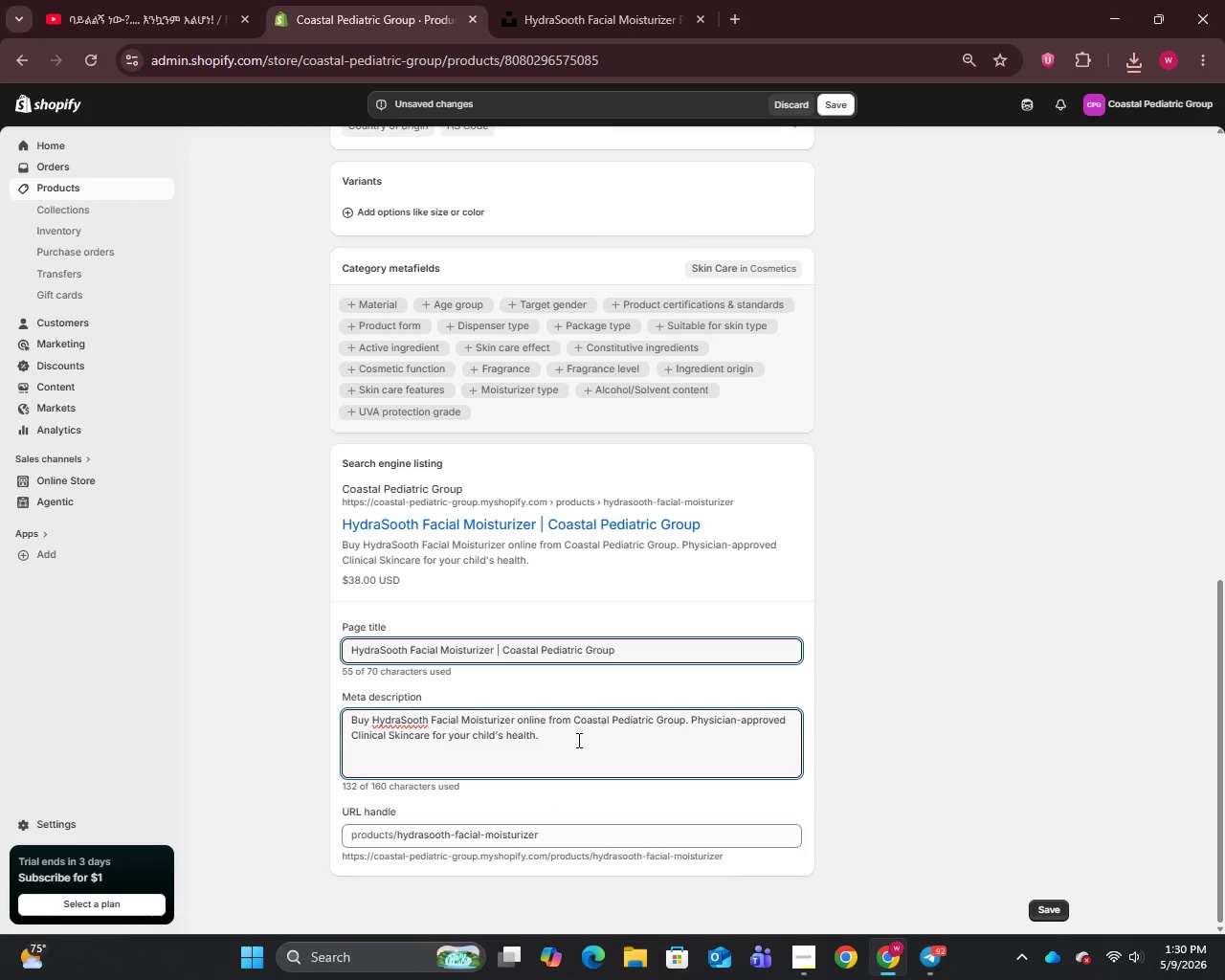 
key(Control+A)
 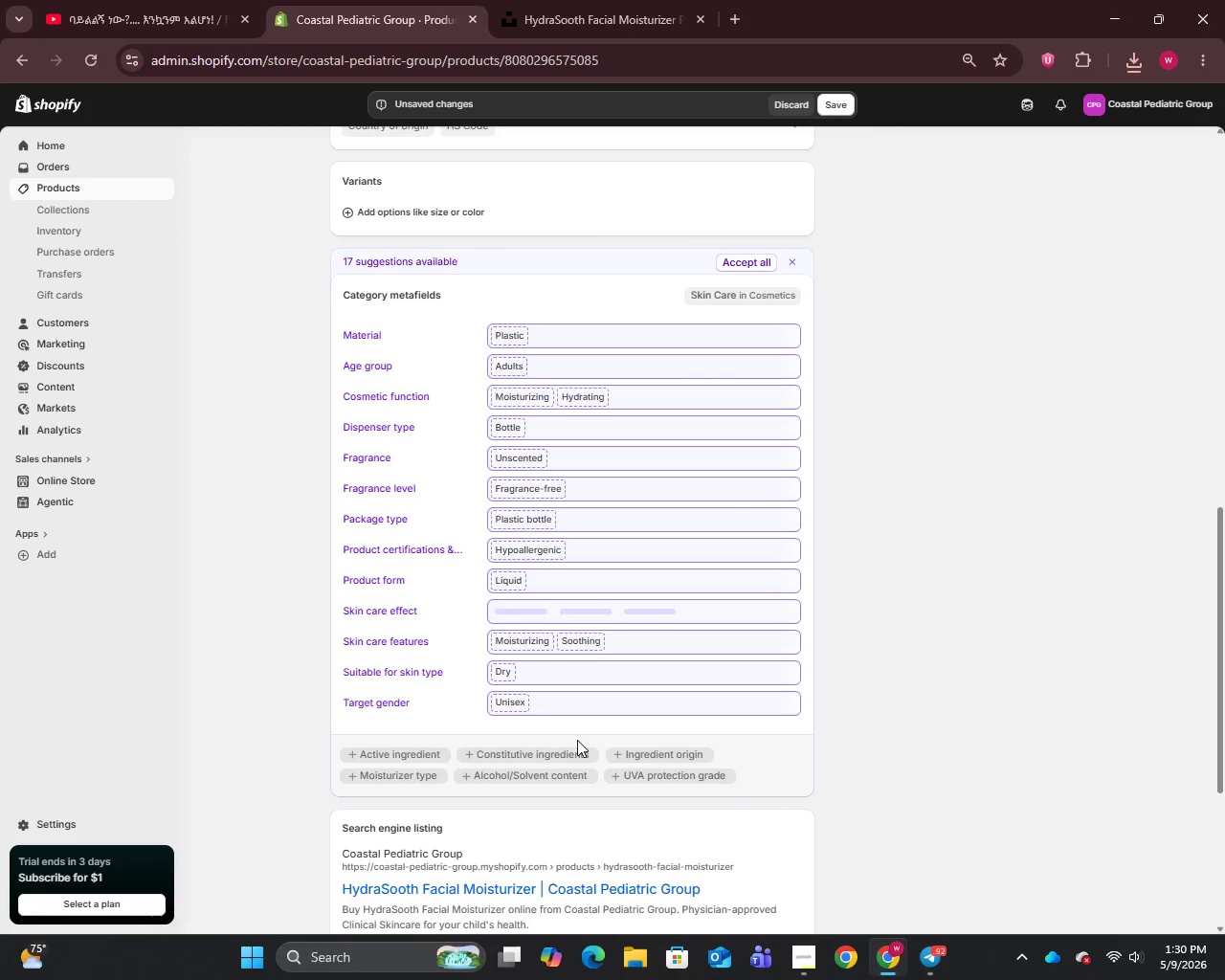 
type(Hypoallergenic fragrance-free facial moisturizer for kids. Clinical-grade hydration for dry pediatric skin. Shop Coastal Pediatric Group.)
 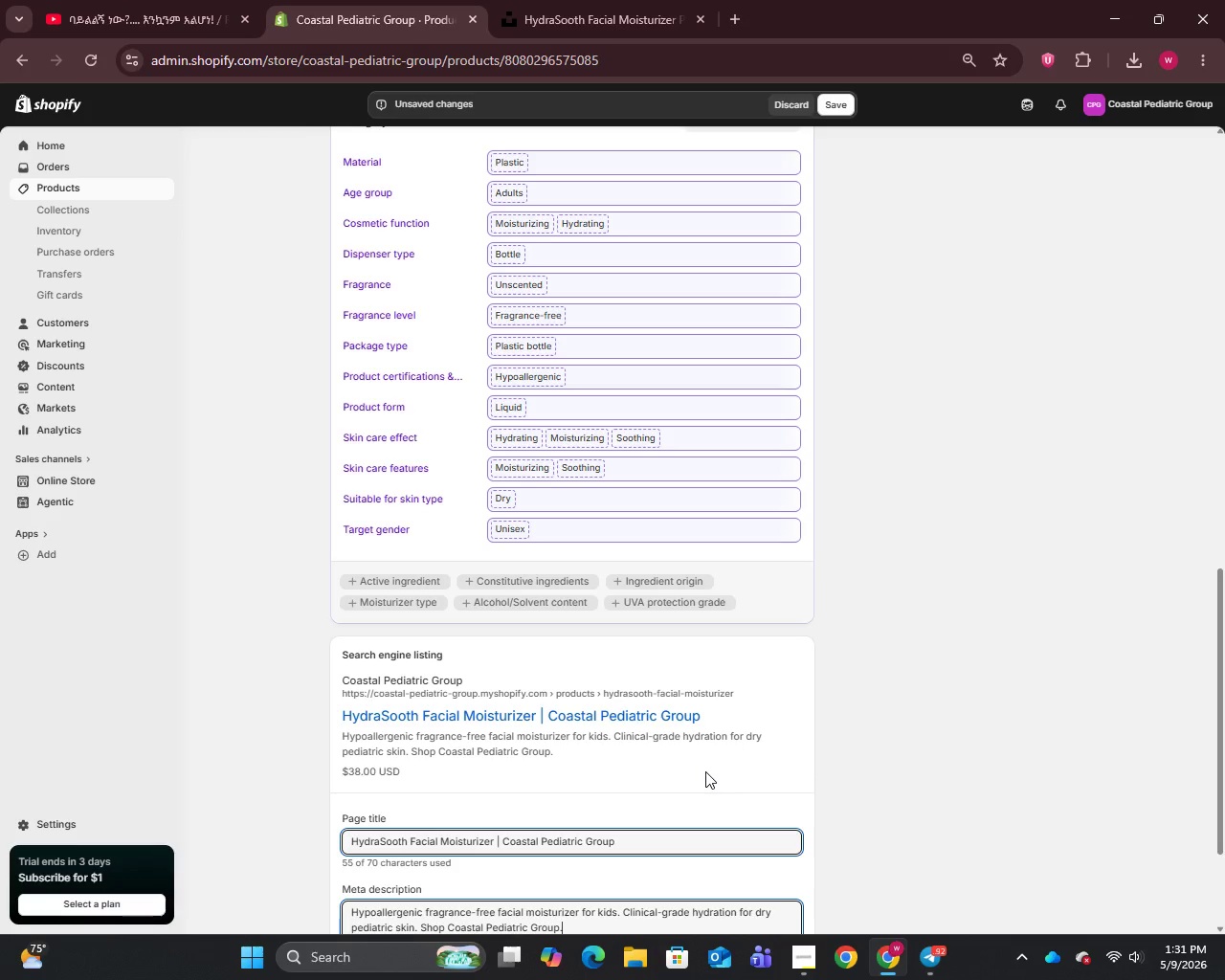 
scroll: coordinate [705, 771], scroll_direction: down, amount: 2.0
 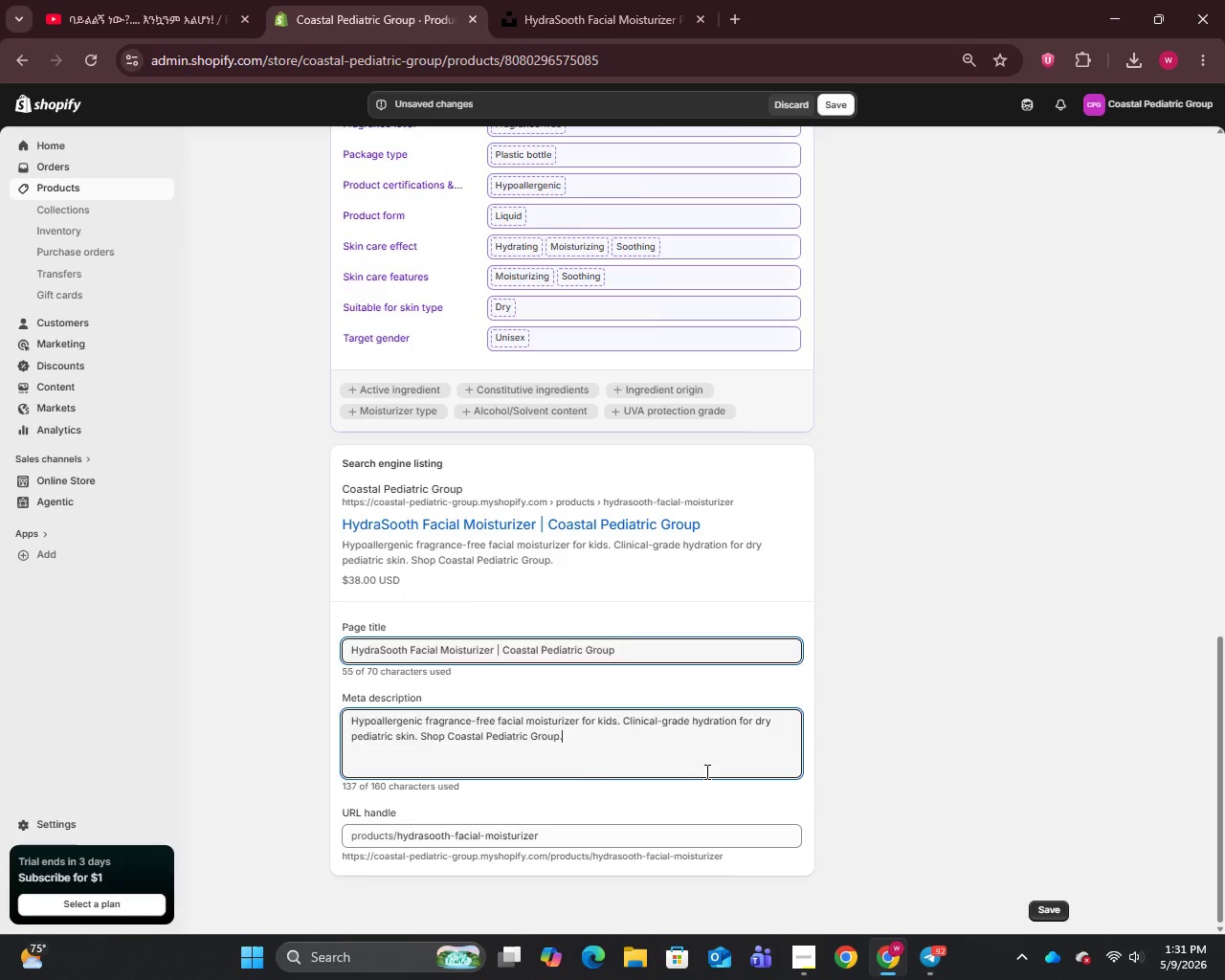 
scroll: coordinate [705, 771], scroll_direction: up, amount: 14.0
 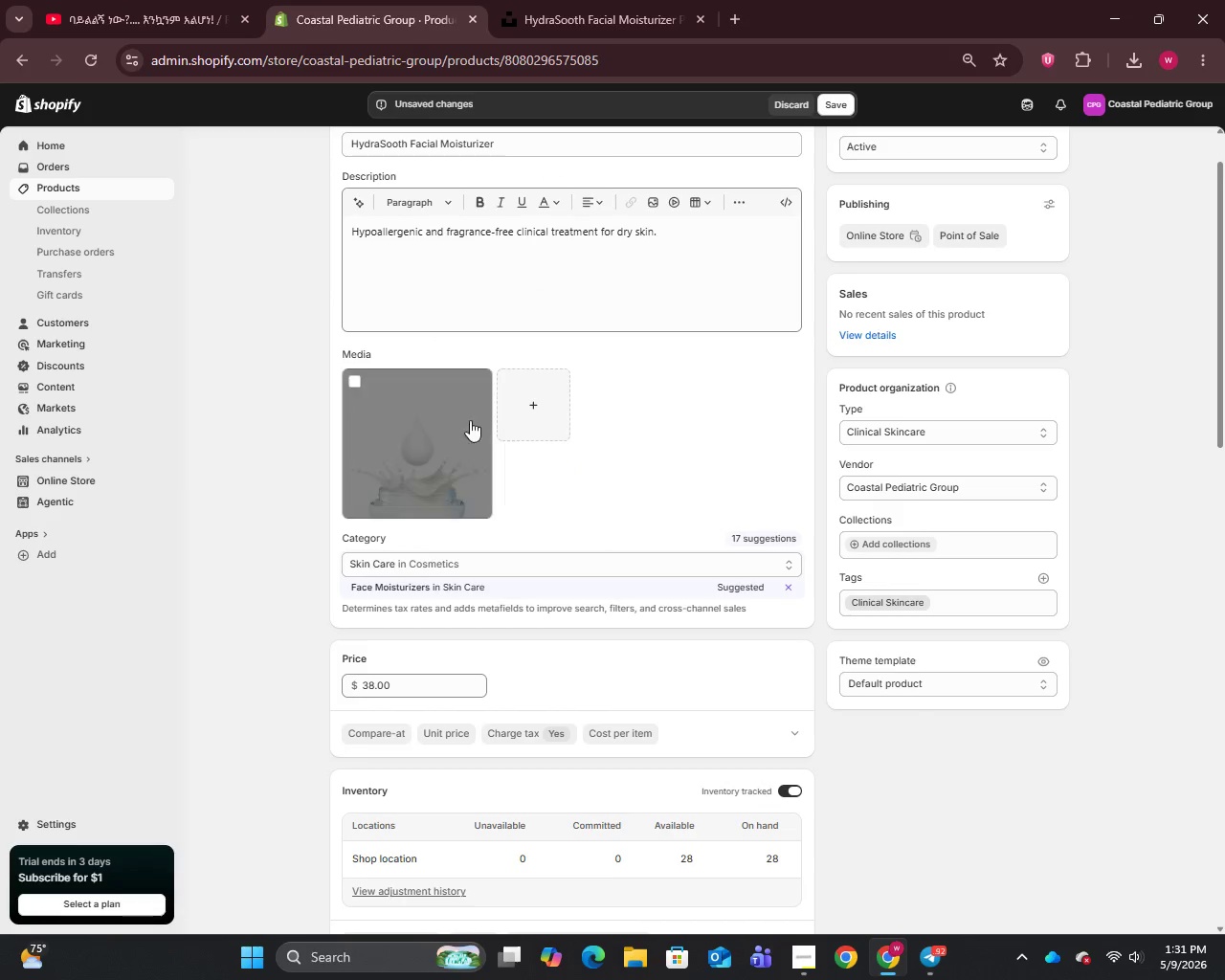 
left_click([429, 453])
 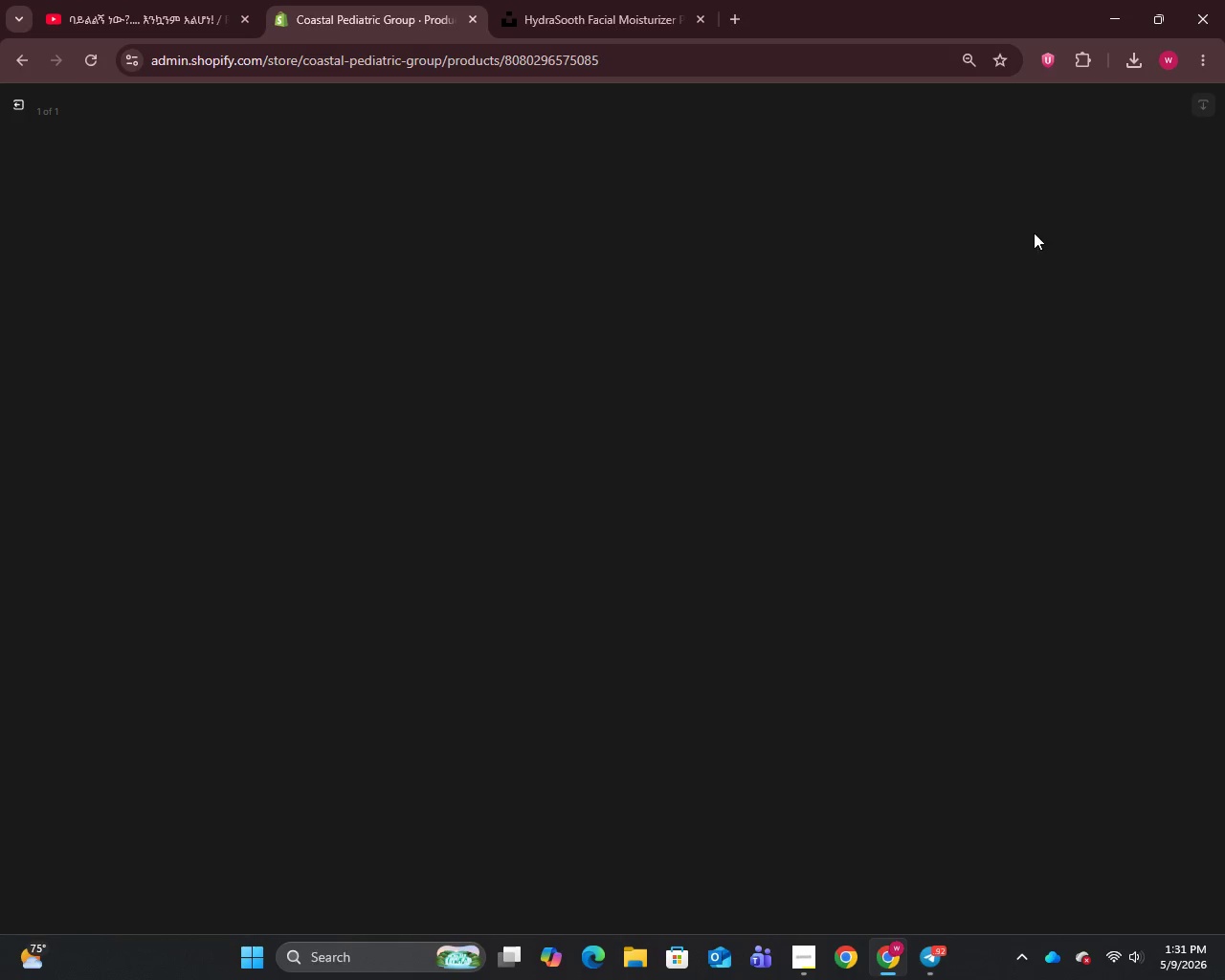 
left_click([1035, 227])
 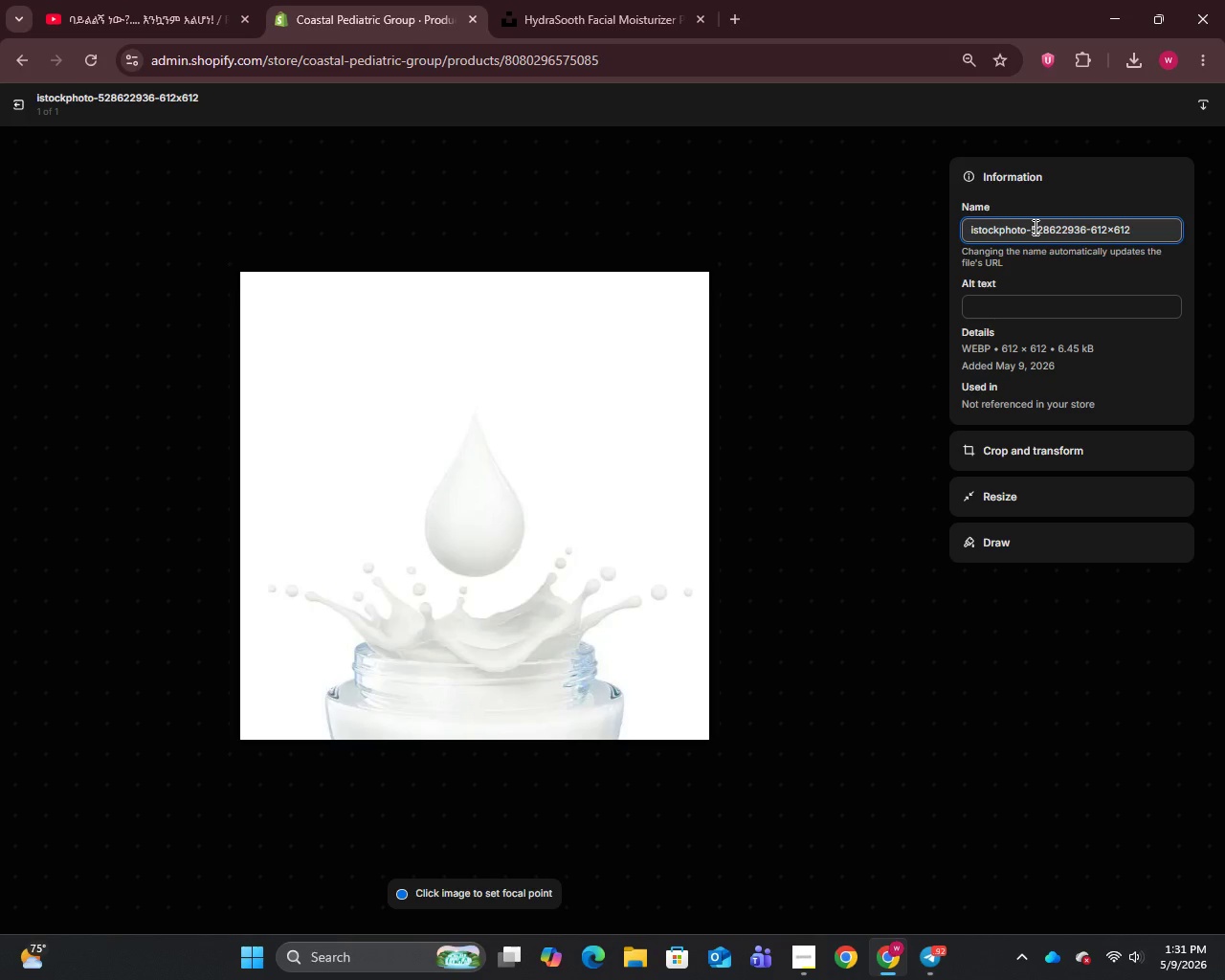 
key(Control+A)
 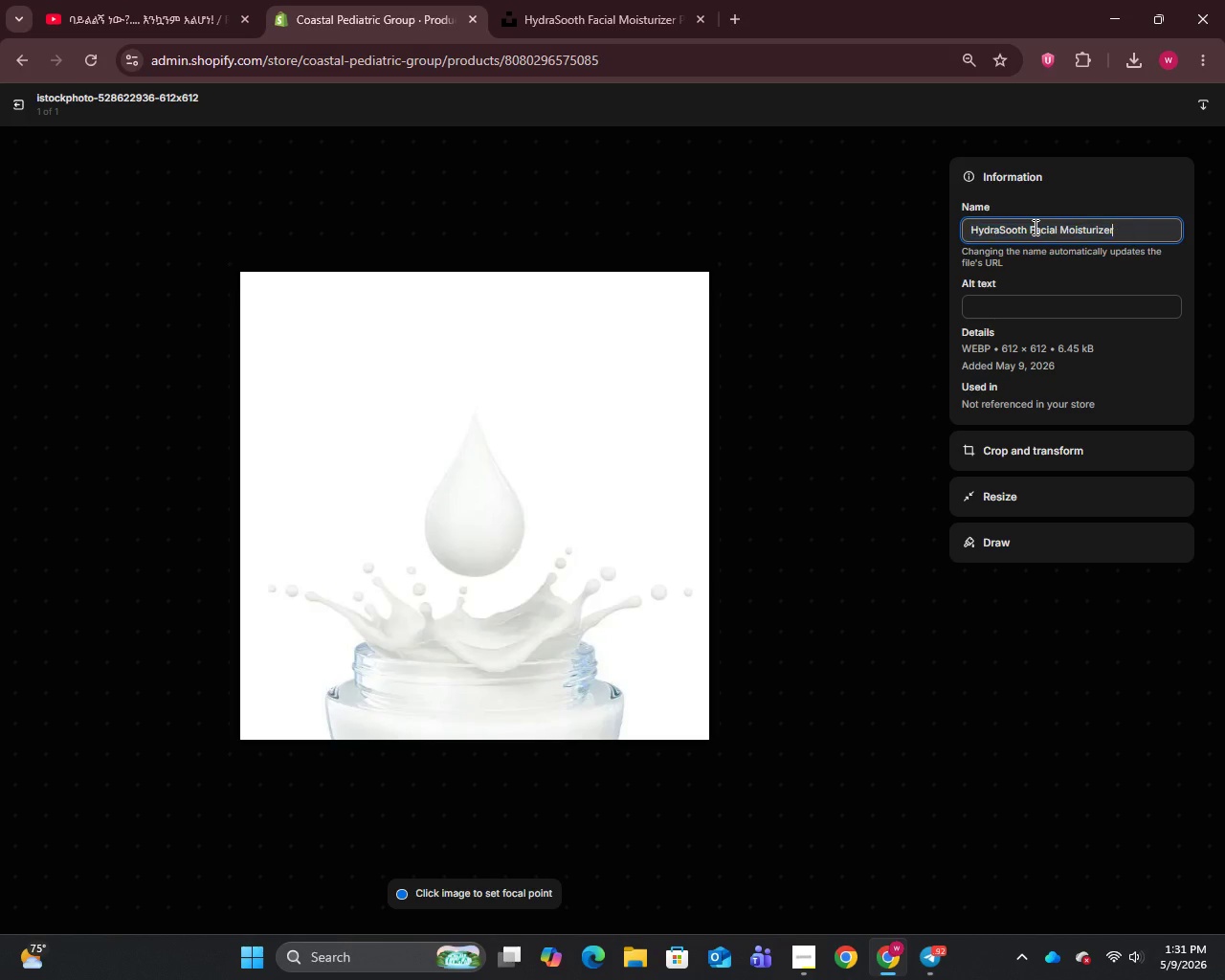 
key(Control+V)
 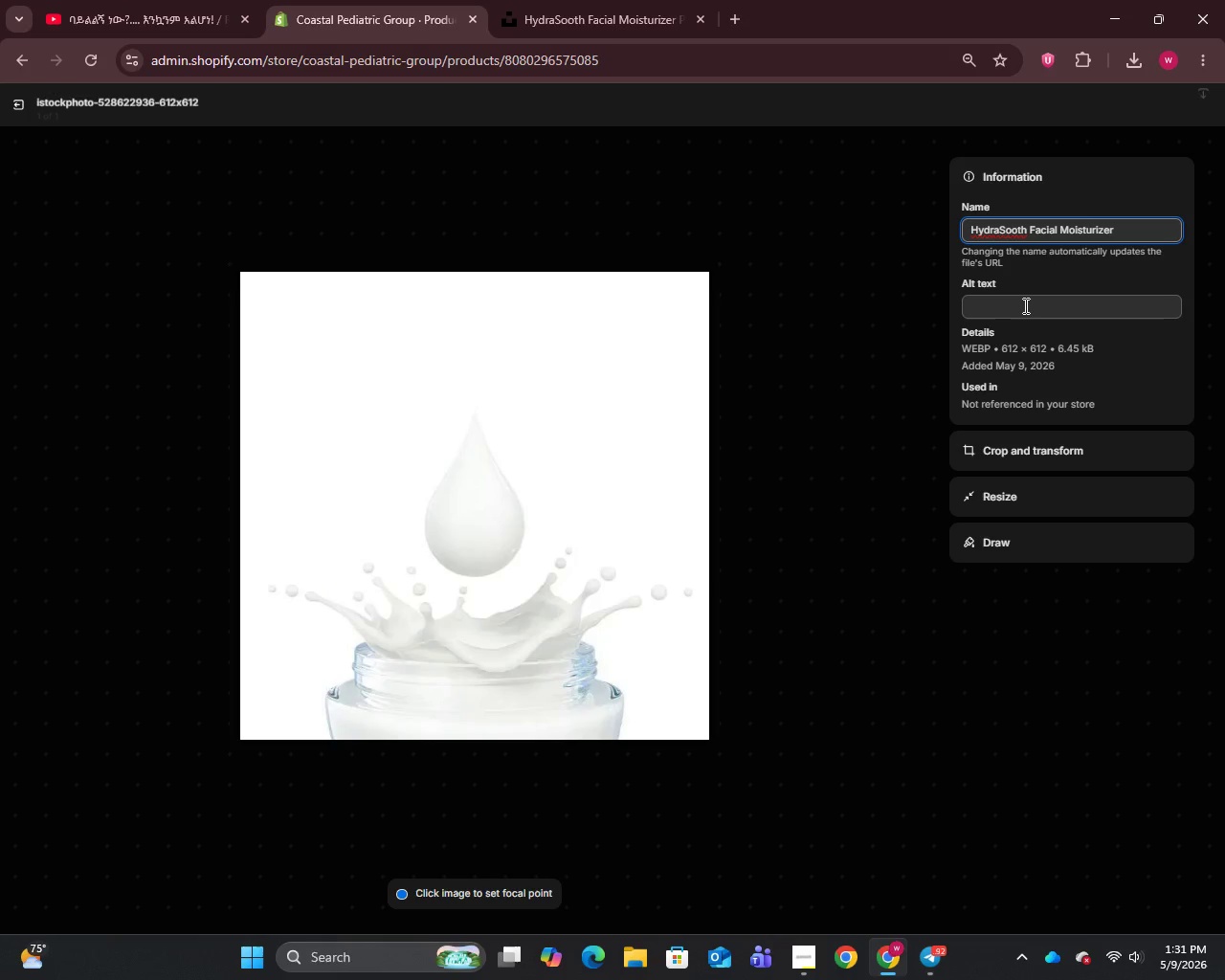 
left_click([1024, 305])
 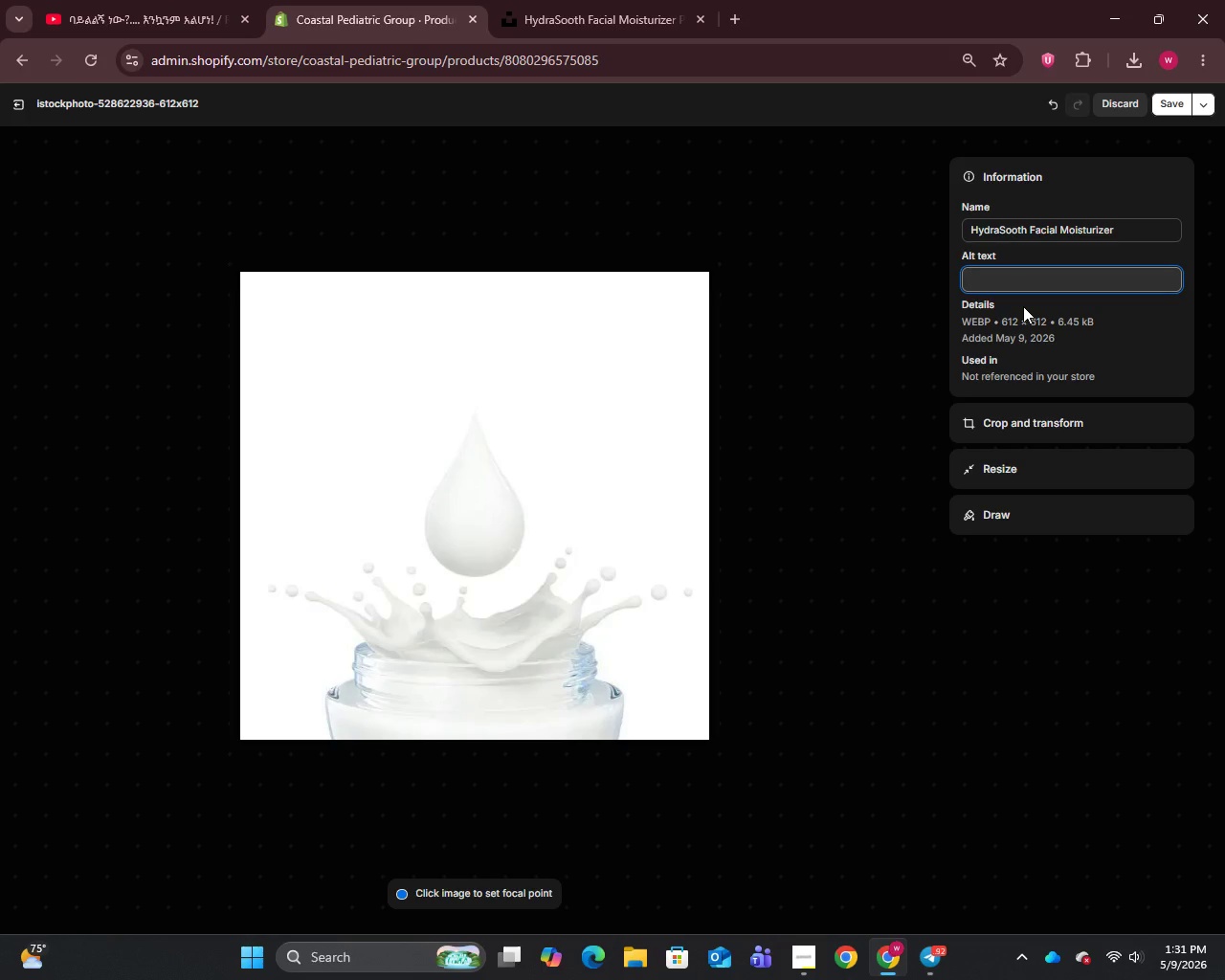 
wait(6.19)
 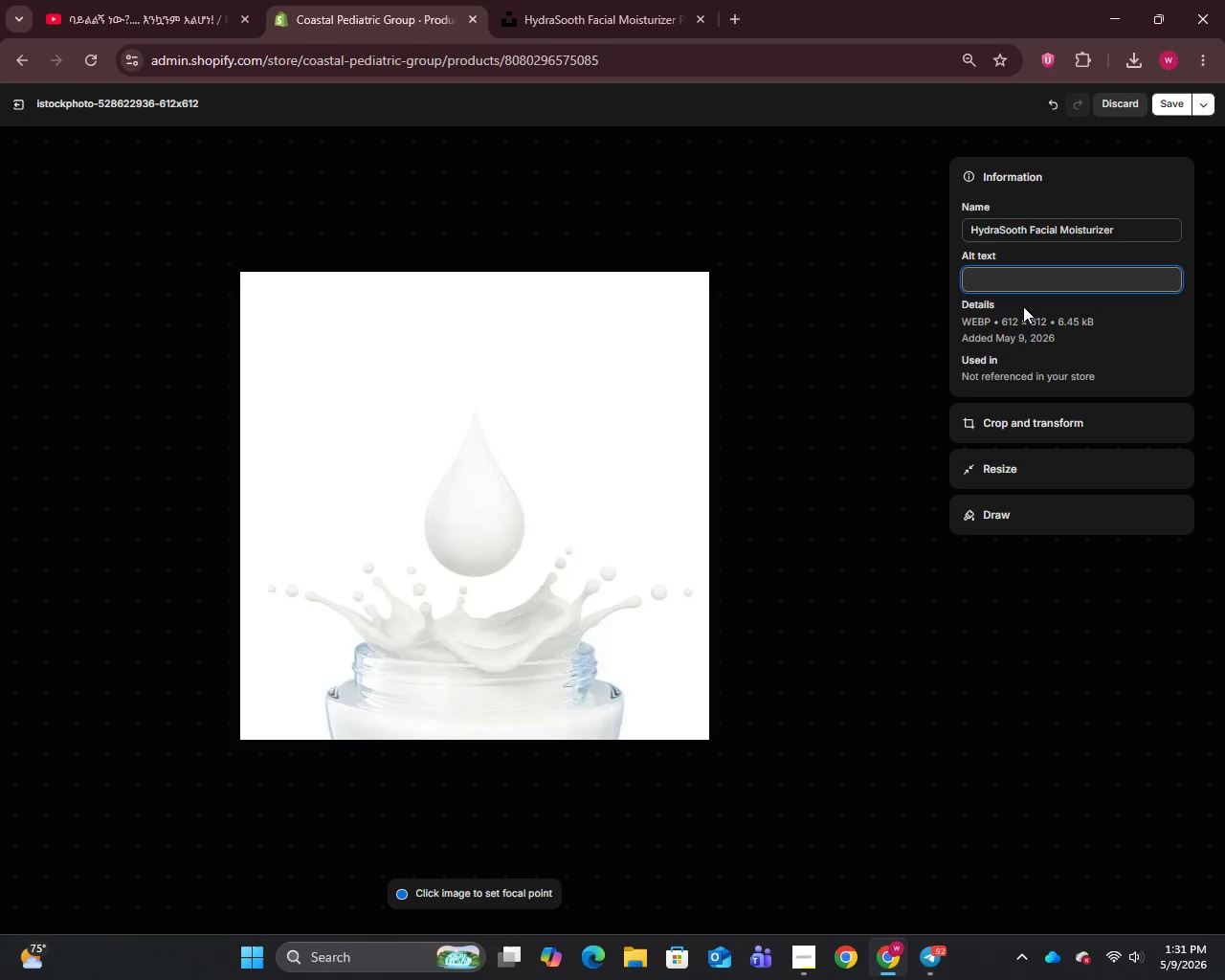 
type(HydraSooth Facial Moisturizer hypoallergenic clinical-grade moisturi)
 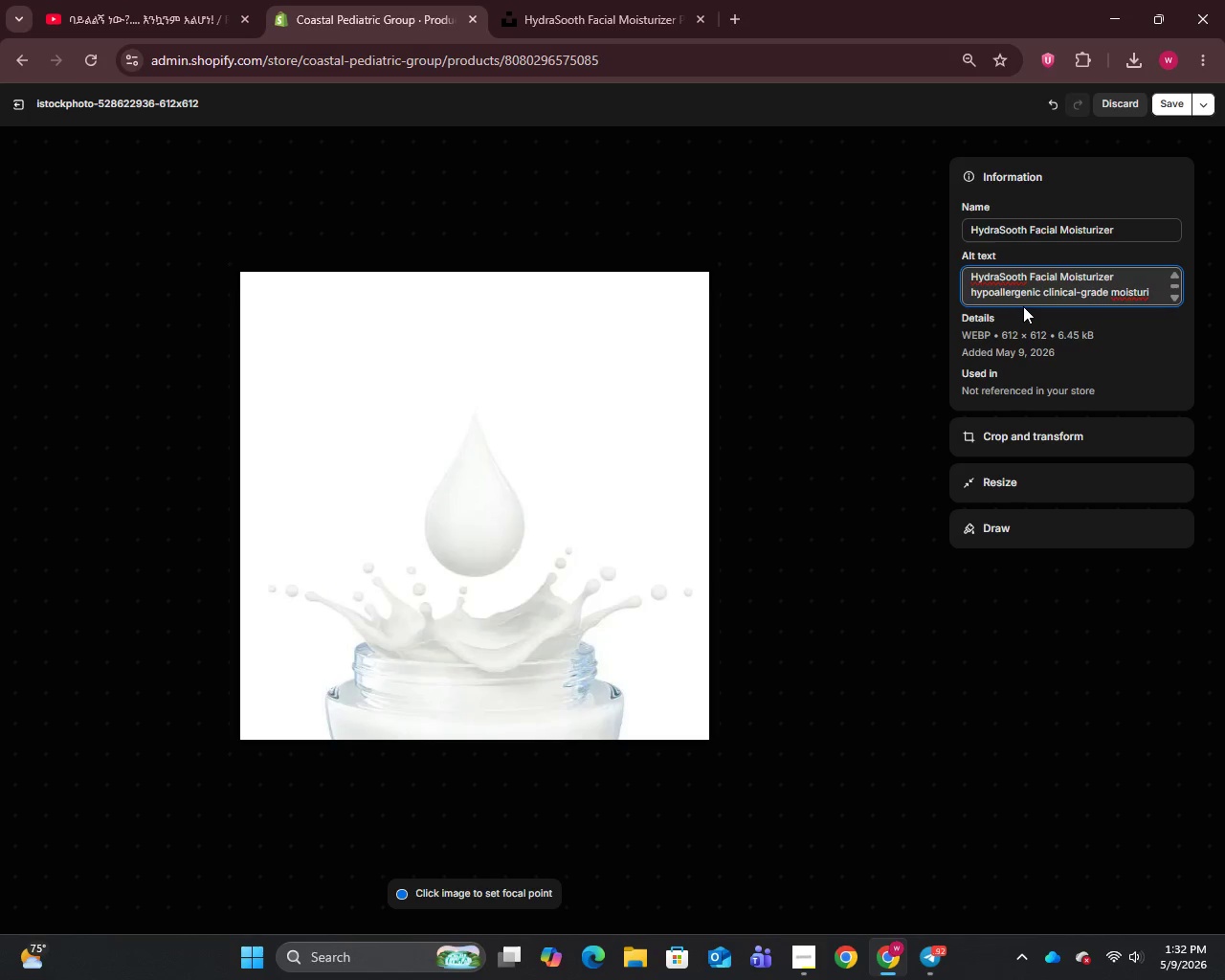 
type(zer fr children by Coastal Pediatric Group)
 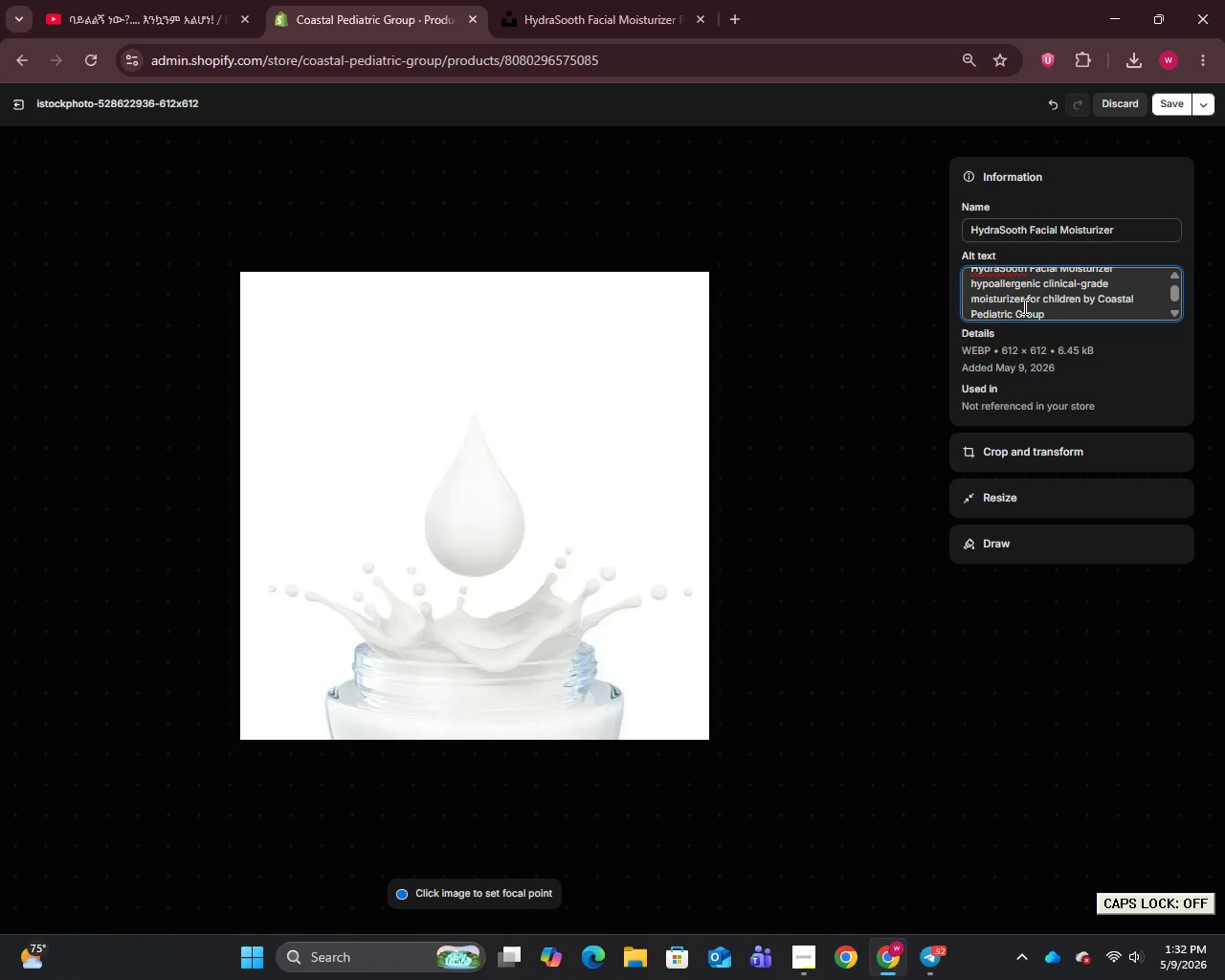 
scroll: coordinate [1011, 297], scroll_direction: up, amount: 1.0
 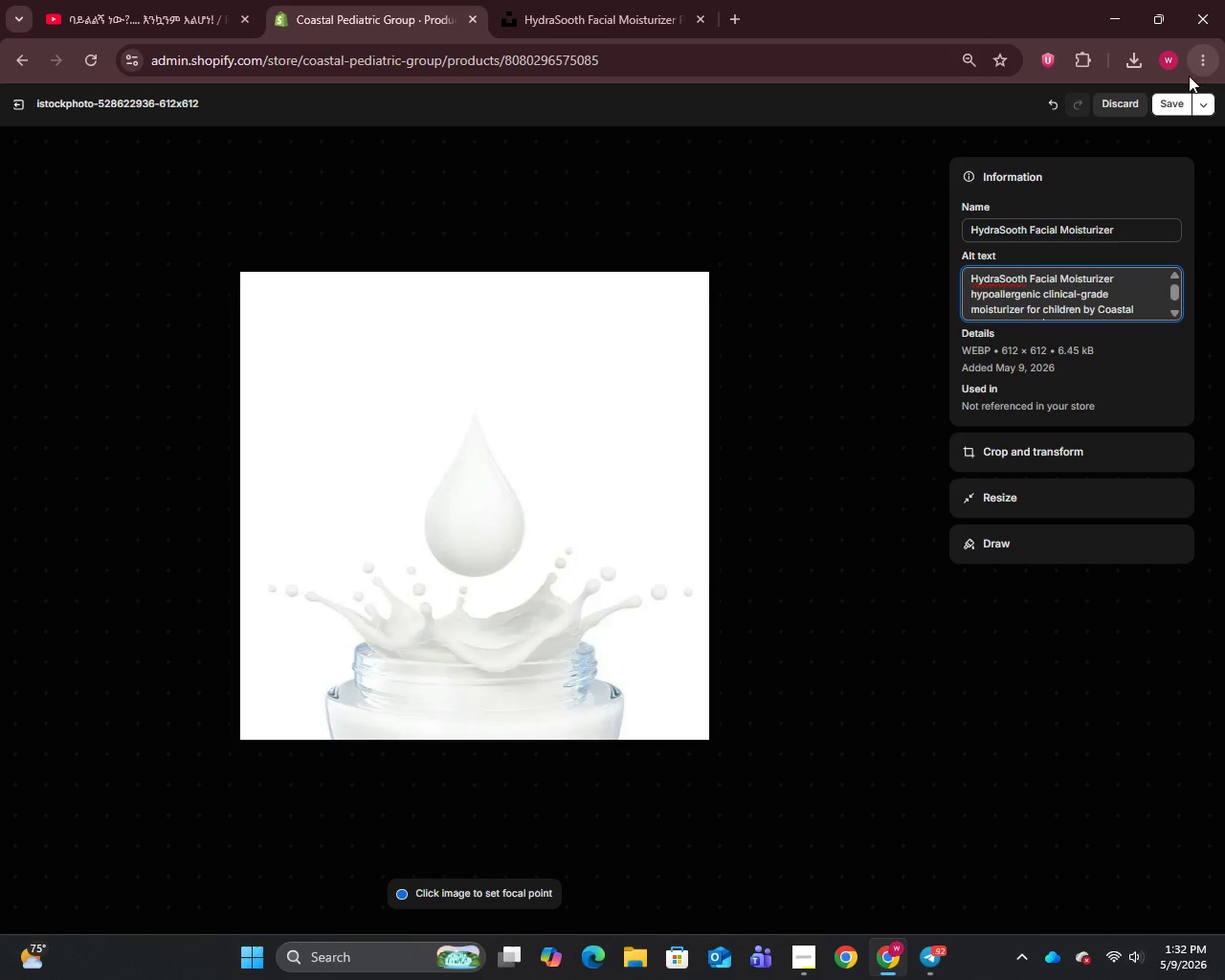 
left_click([1169, 100])
 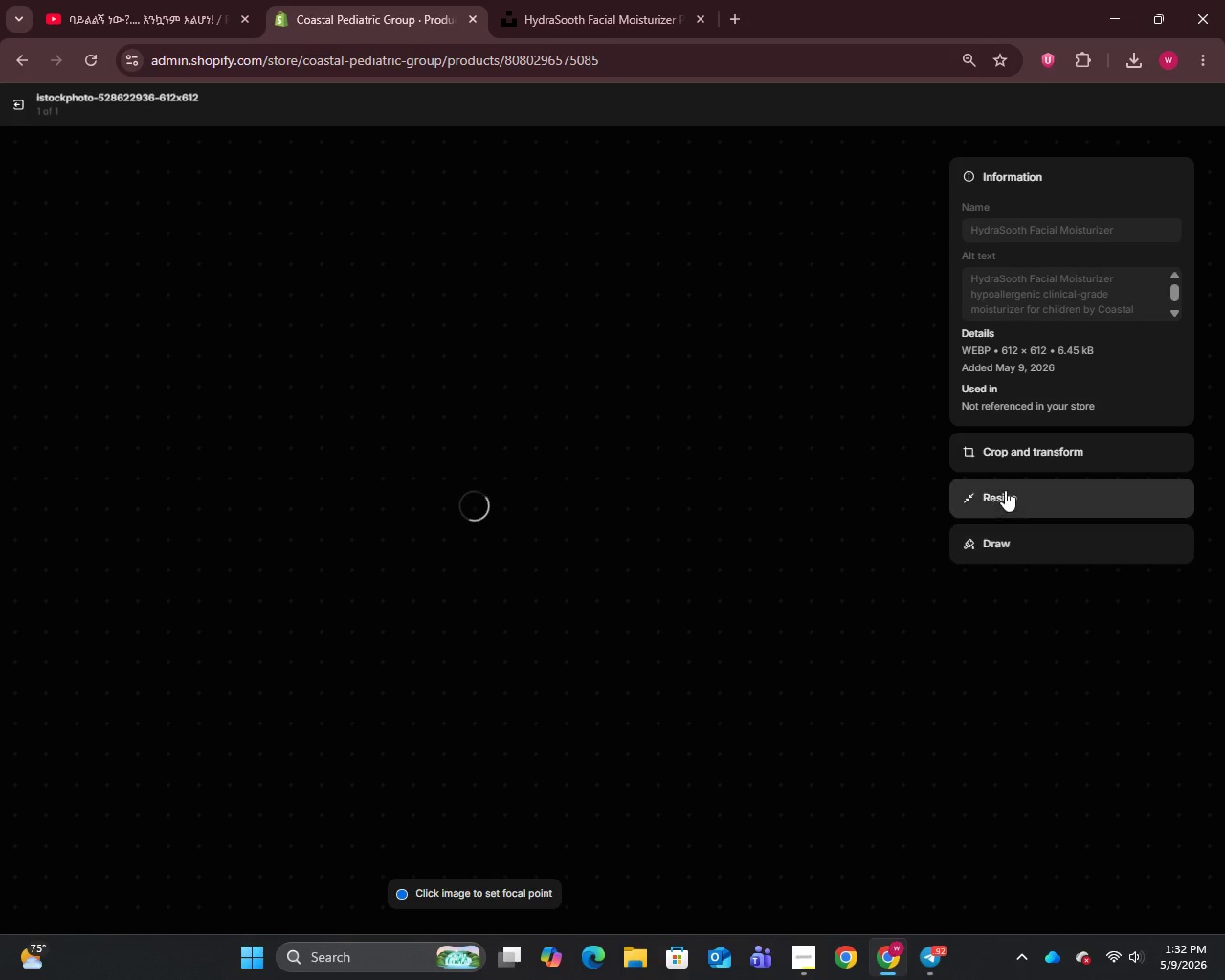 
left_click([1015, 441])
 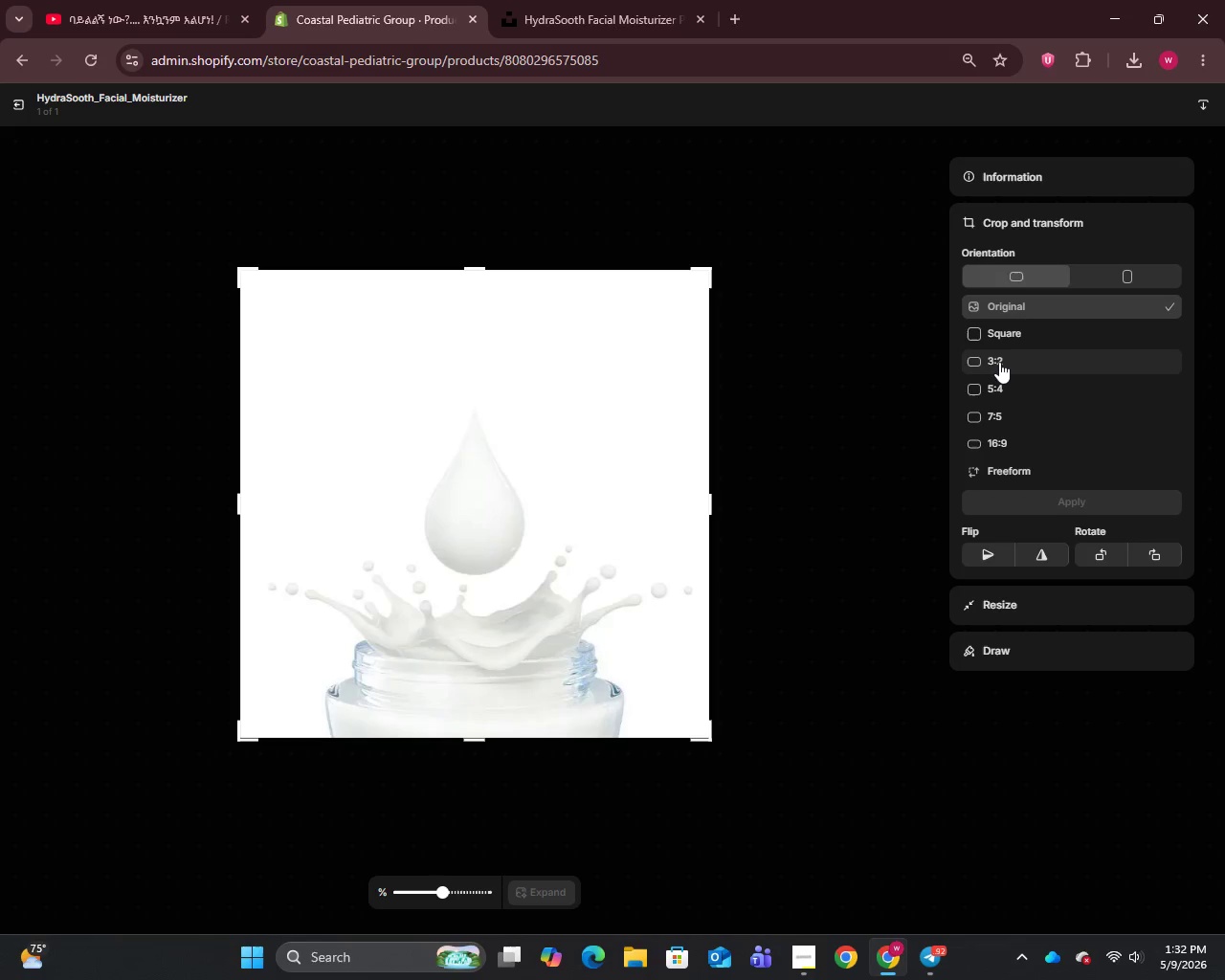 
left_click([998, 360])
 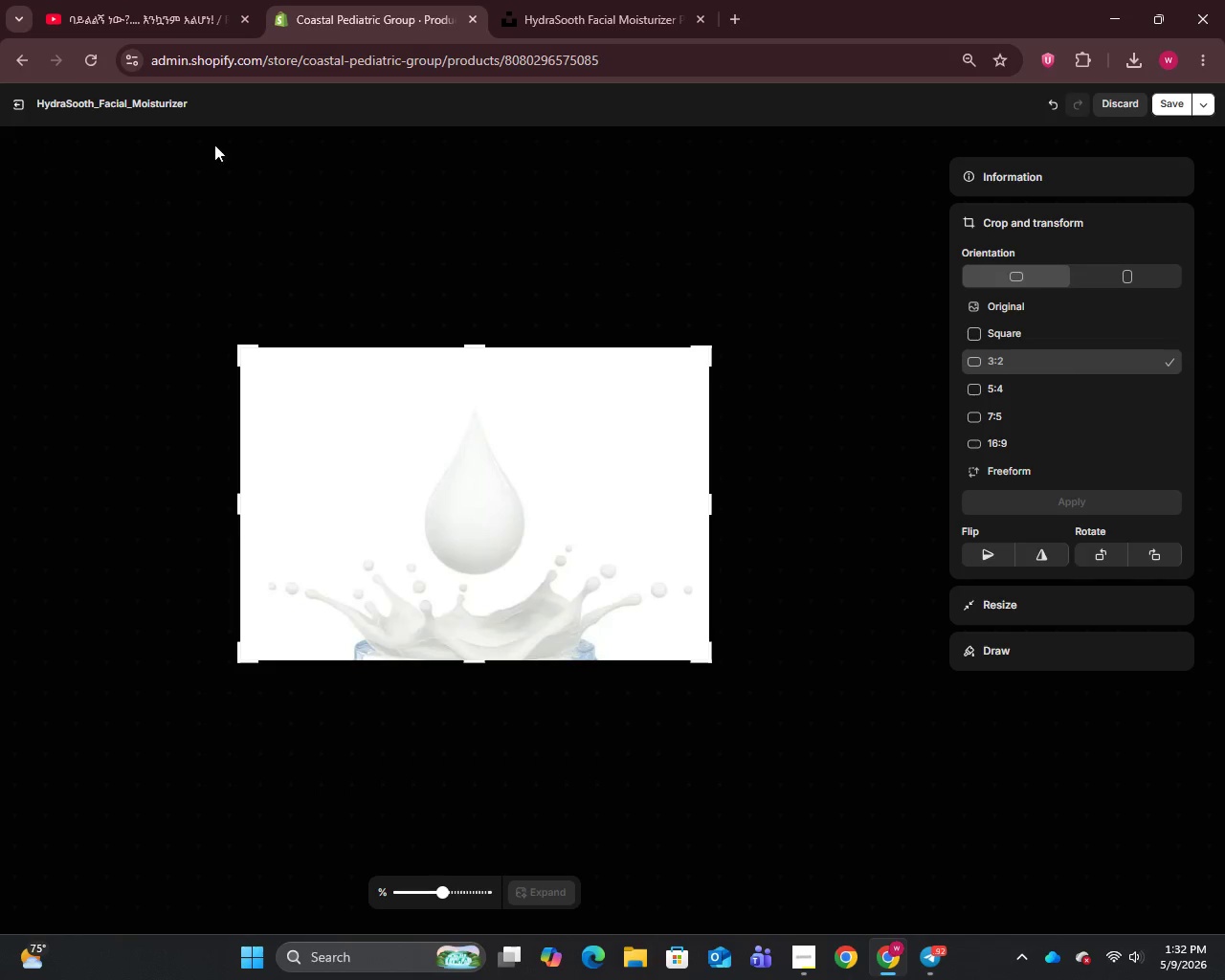 
left_click([1172, 100])
 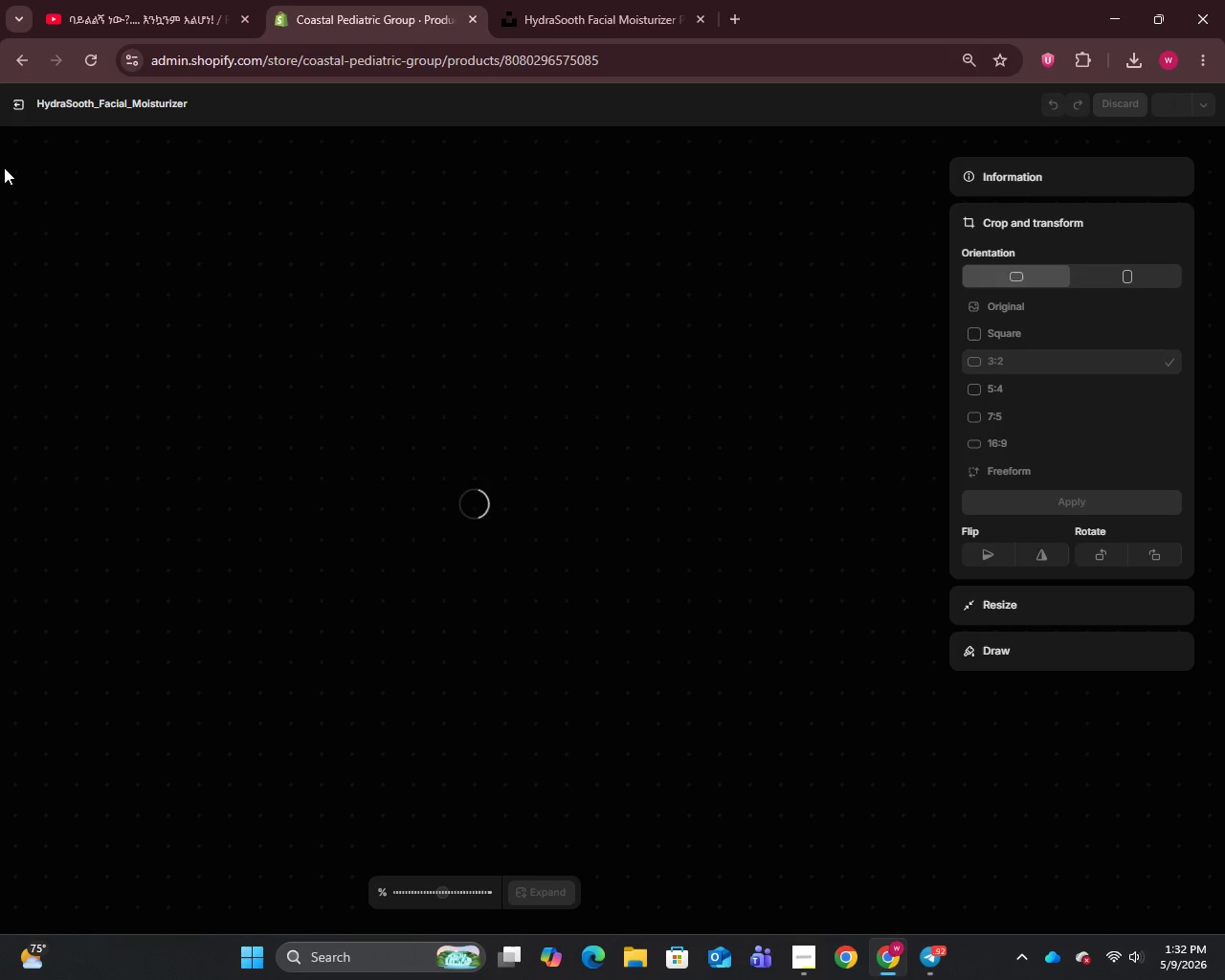 
mouse_move([44, 117])
 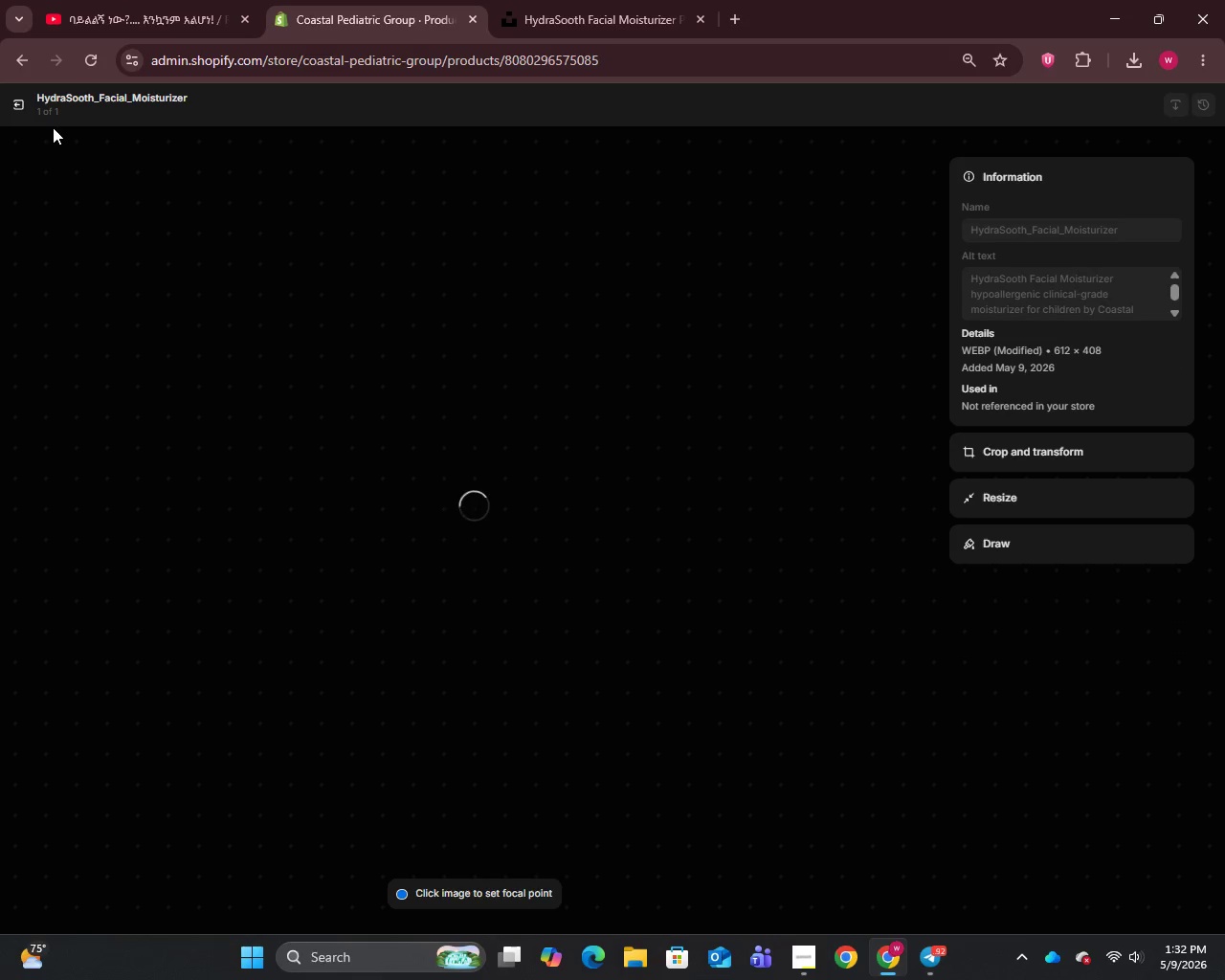 
mouse_move([24, 110])
 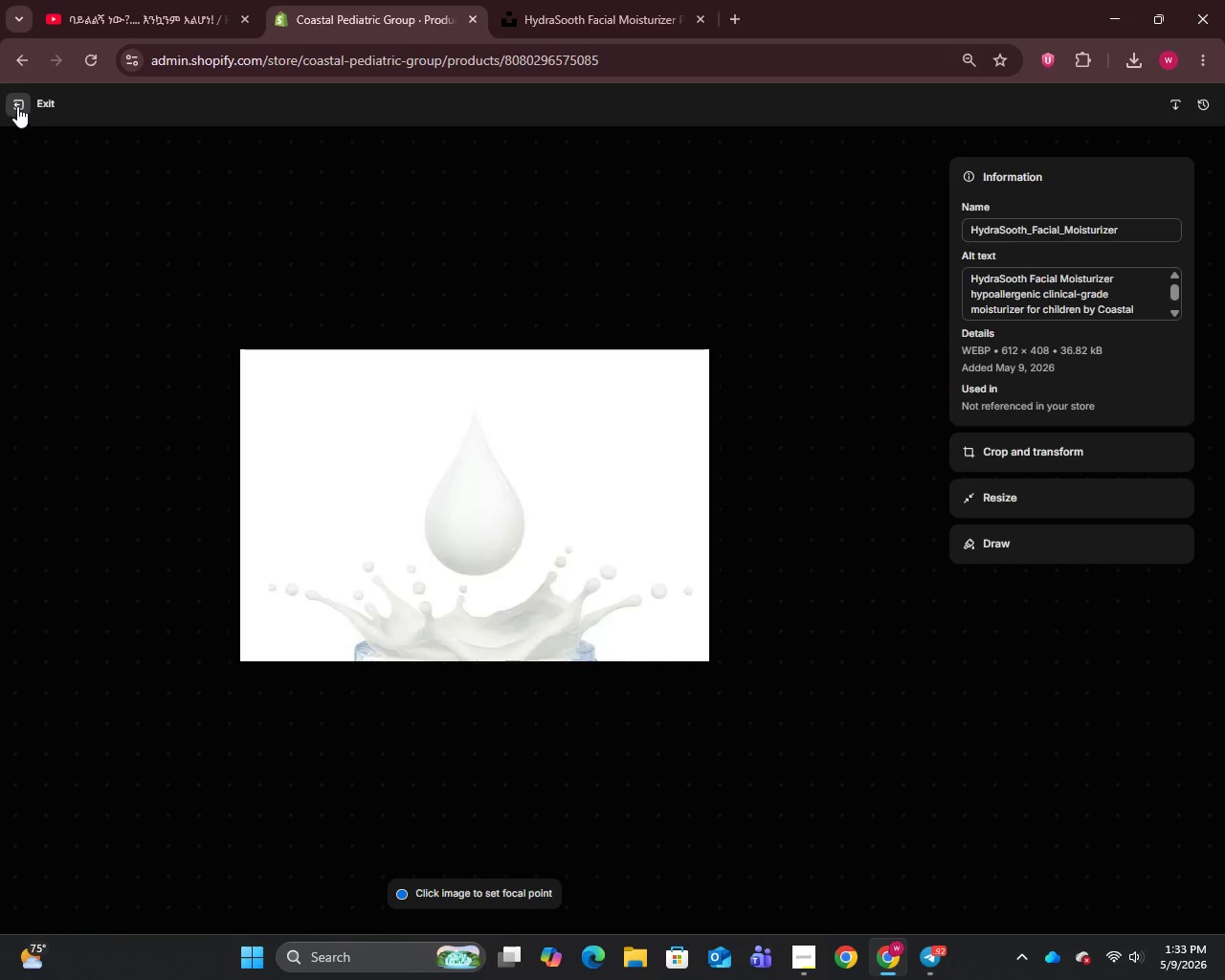 
left_click([17, 106])
 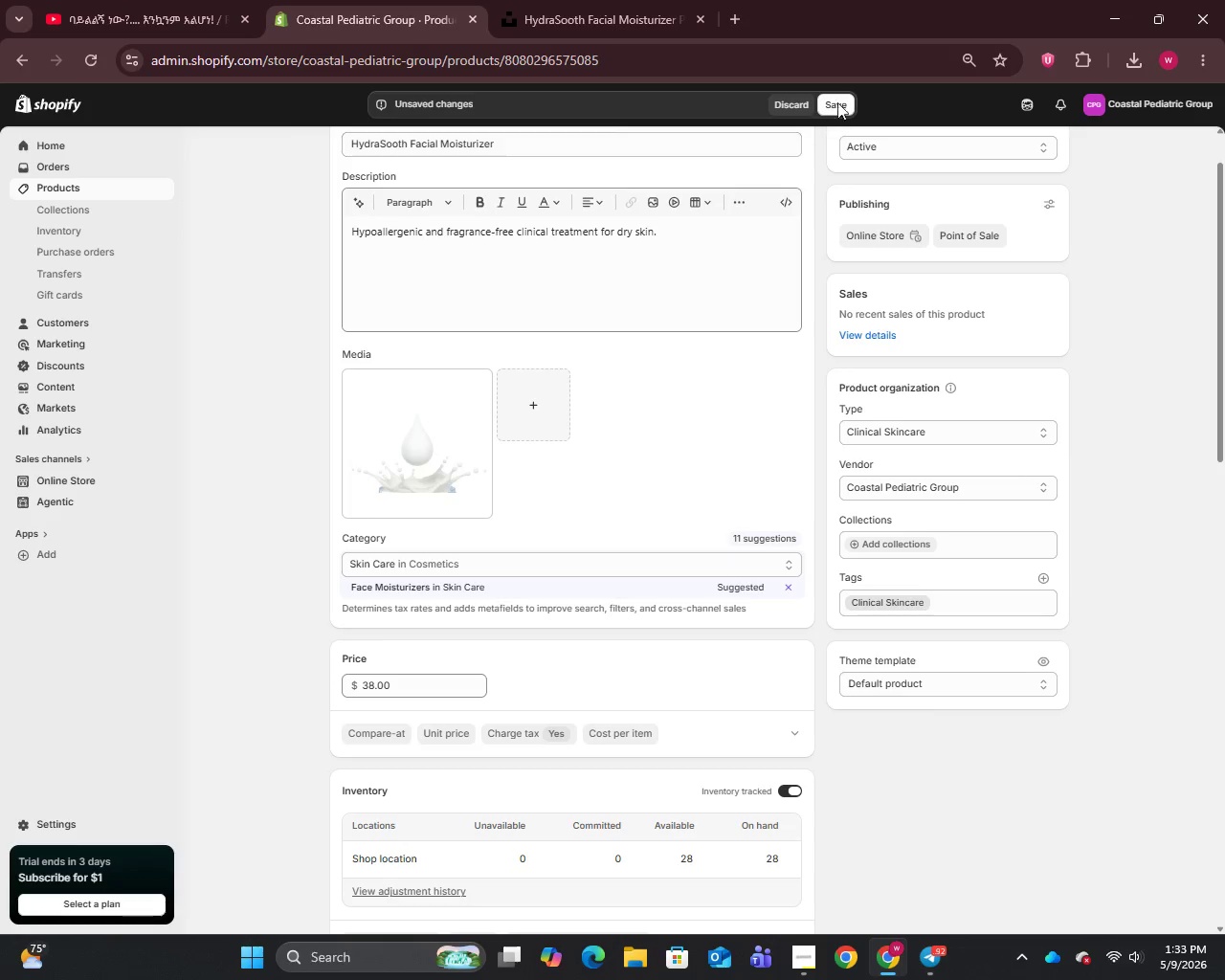 
left_click([837, 102])
 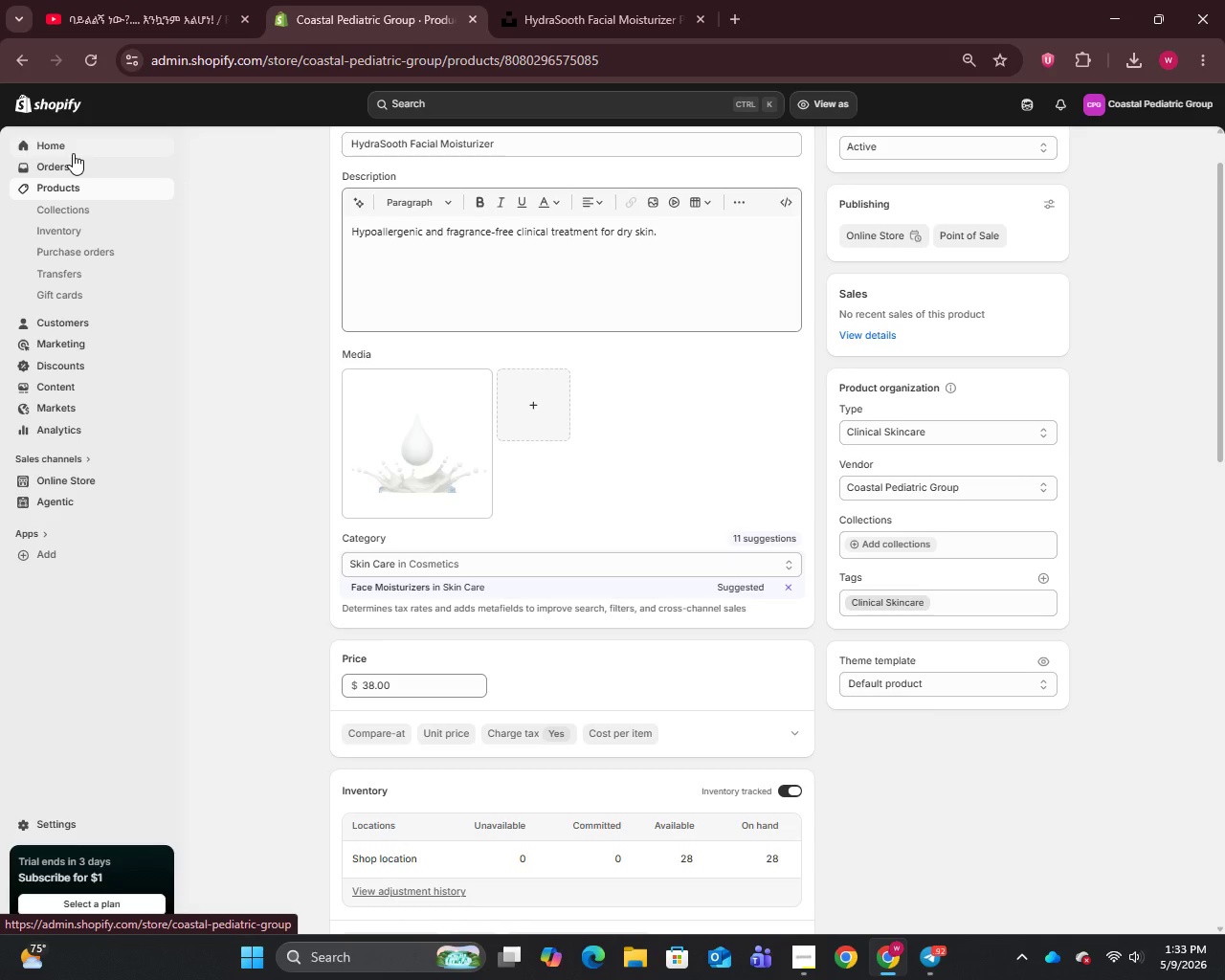 
wait(18.47)
 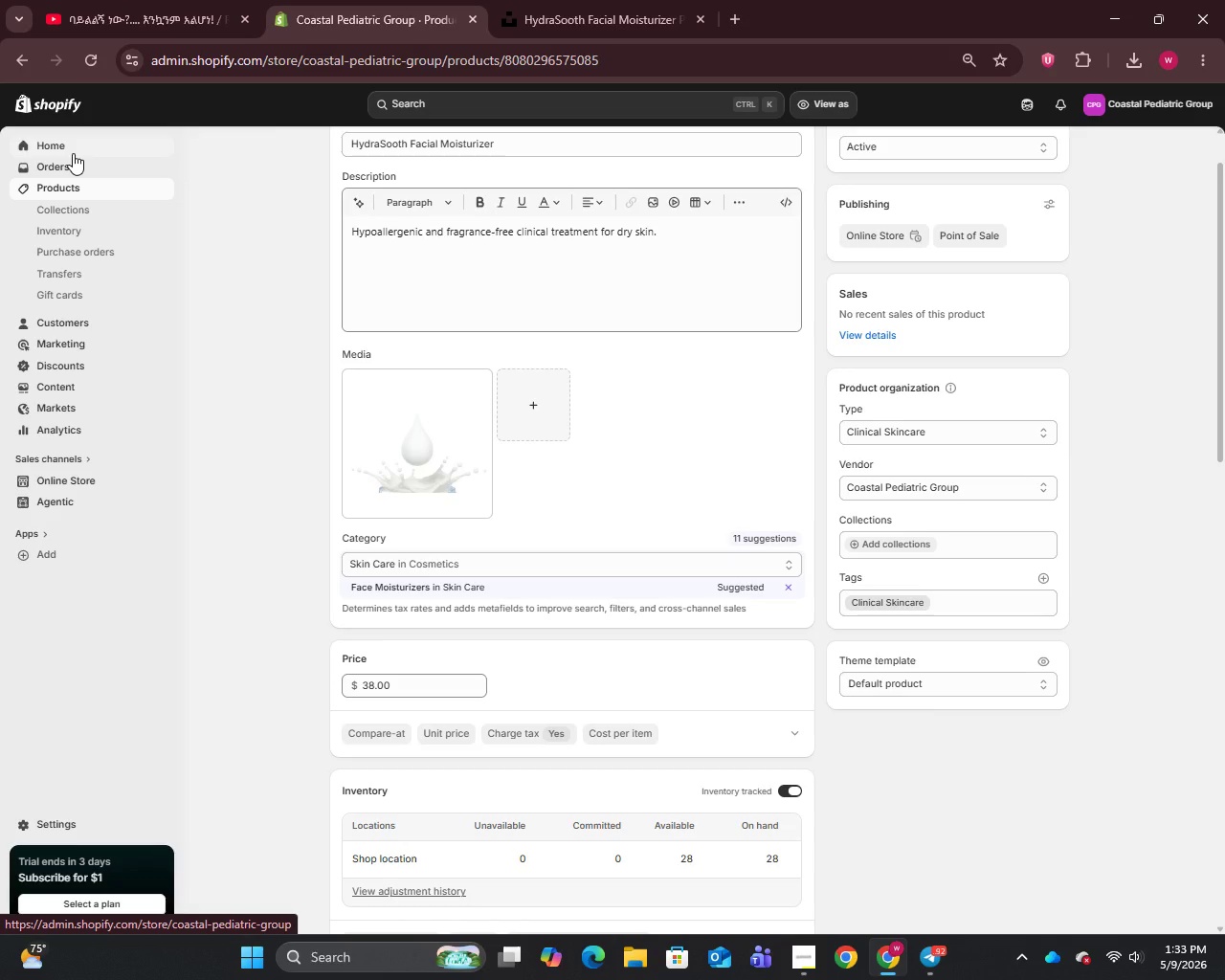 
left_click([68, 189])
 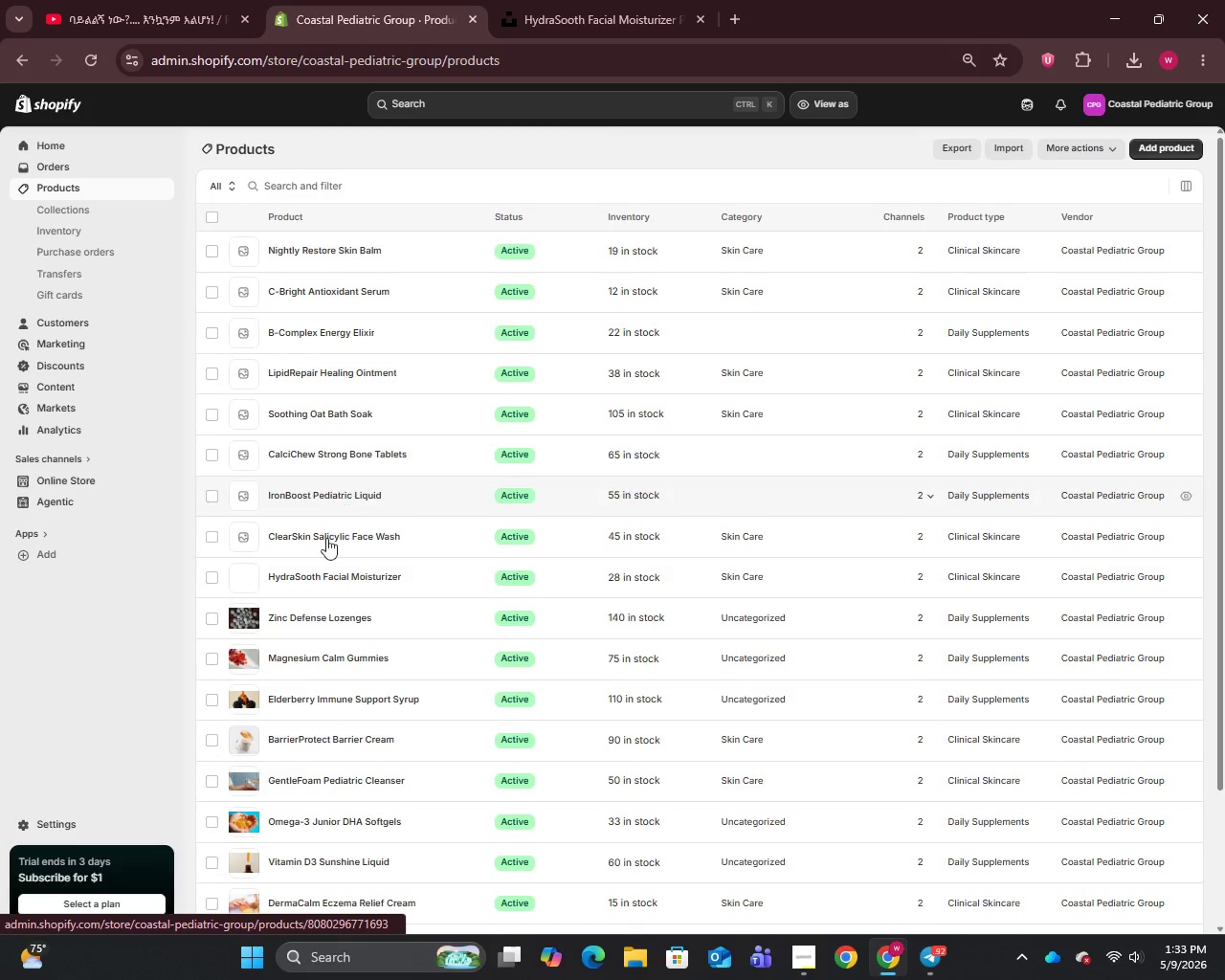 
left_click([324, 540])
 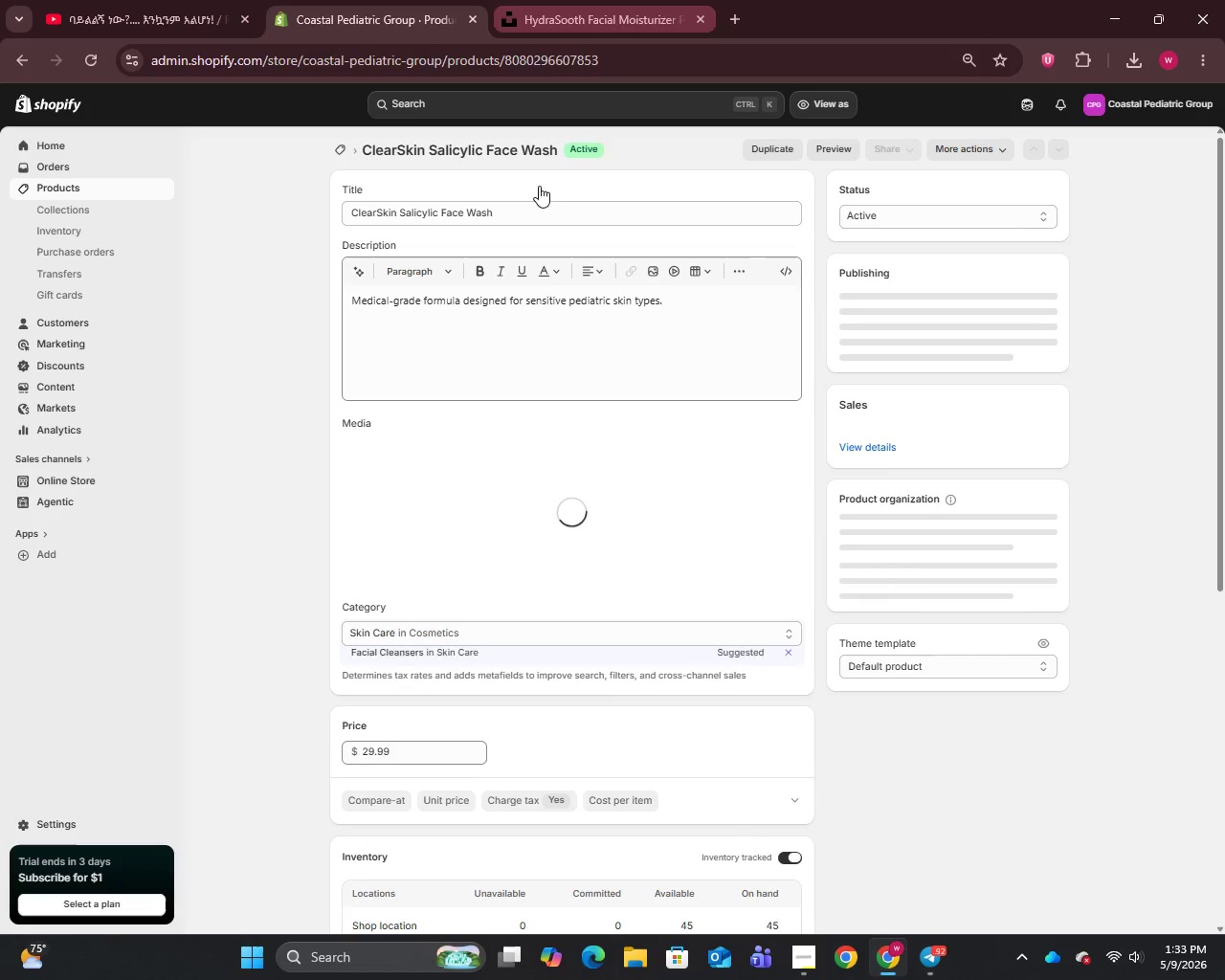 
left_click([515, 207])
 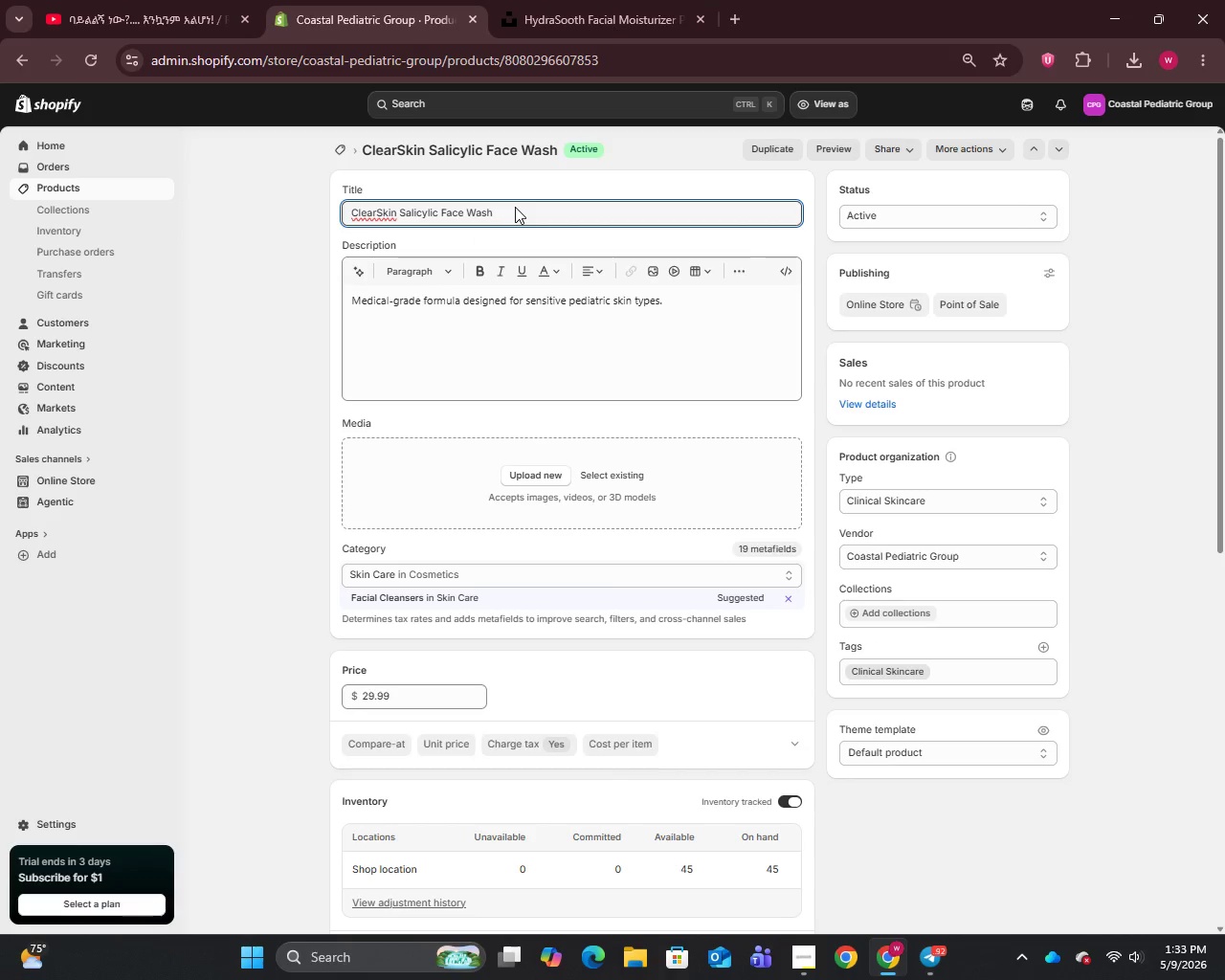 
key(Control+A)
 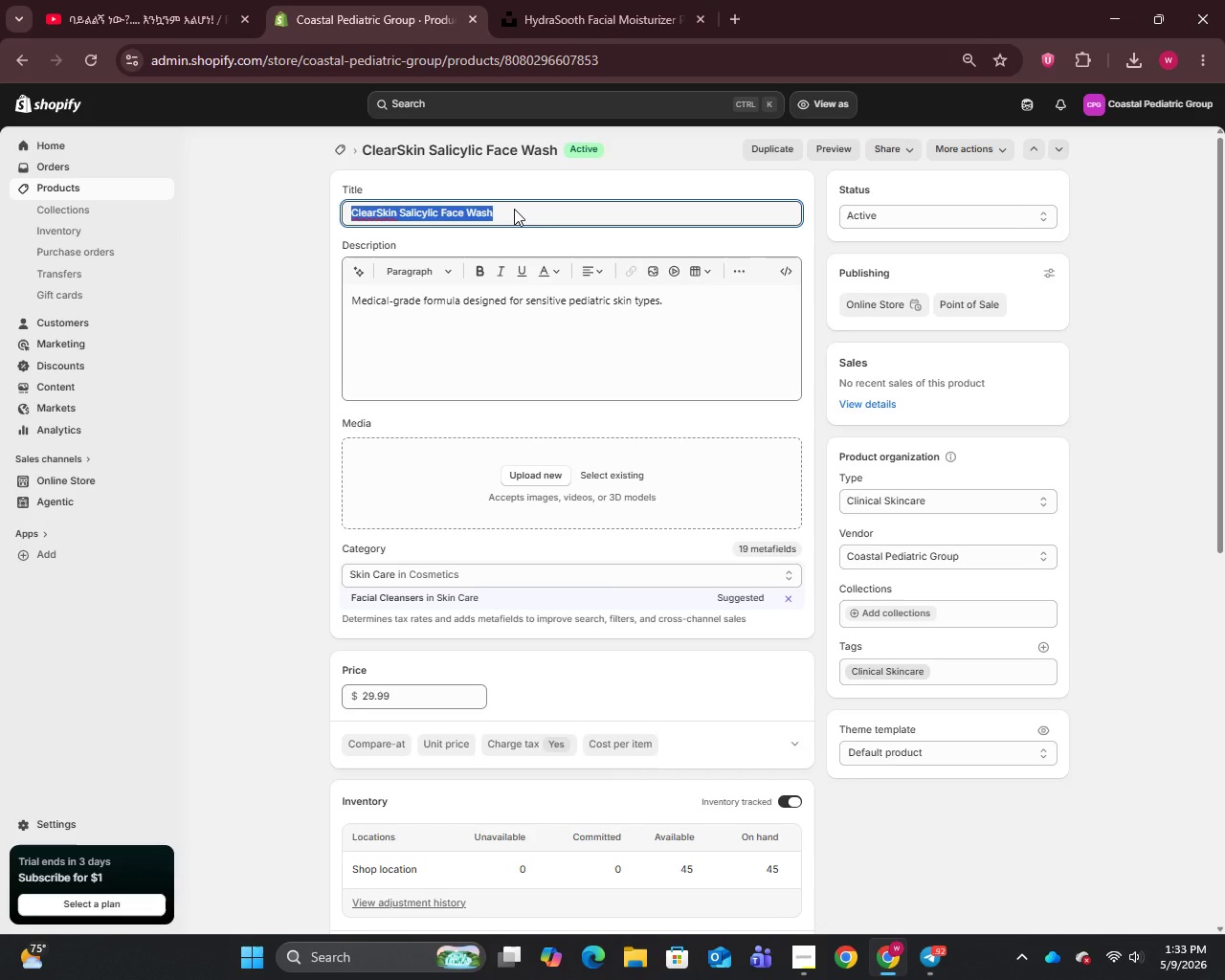 
key(Control+C)
 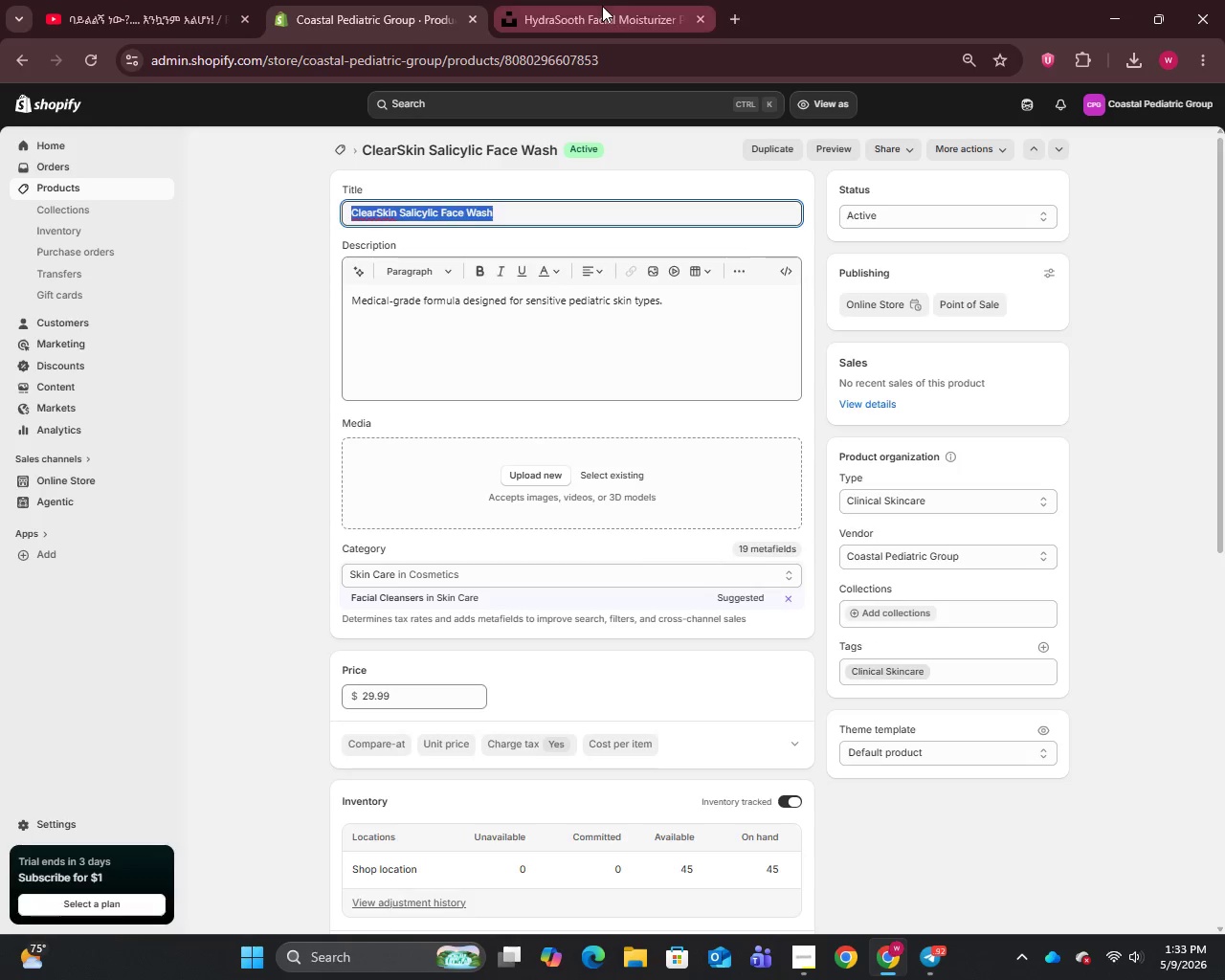 
left_click_drag(start_coordinate=[601, 6], to_coordinate=[601, 11])
 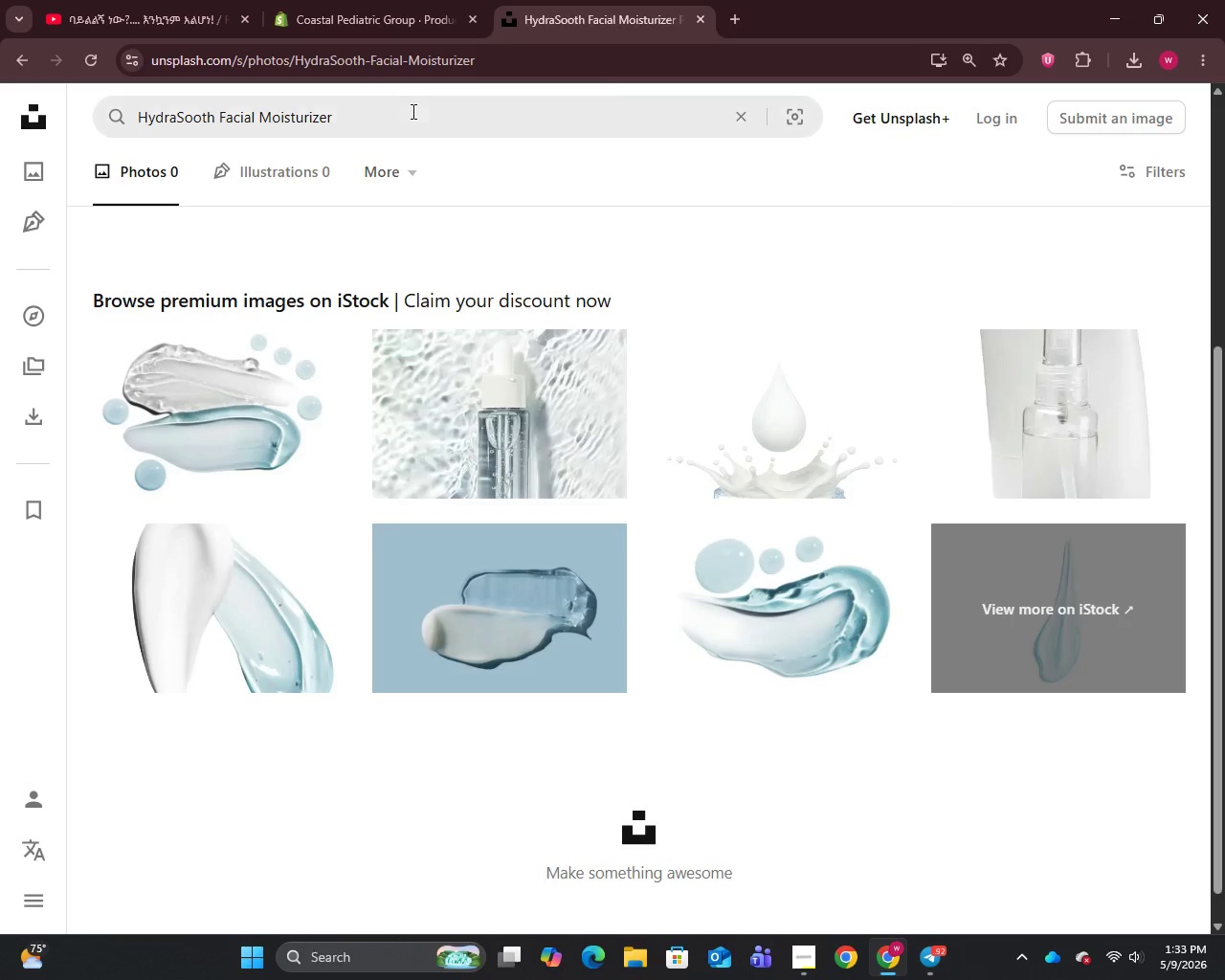 
left_click([412, 111])
 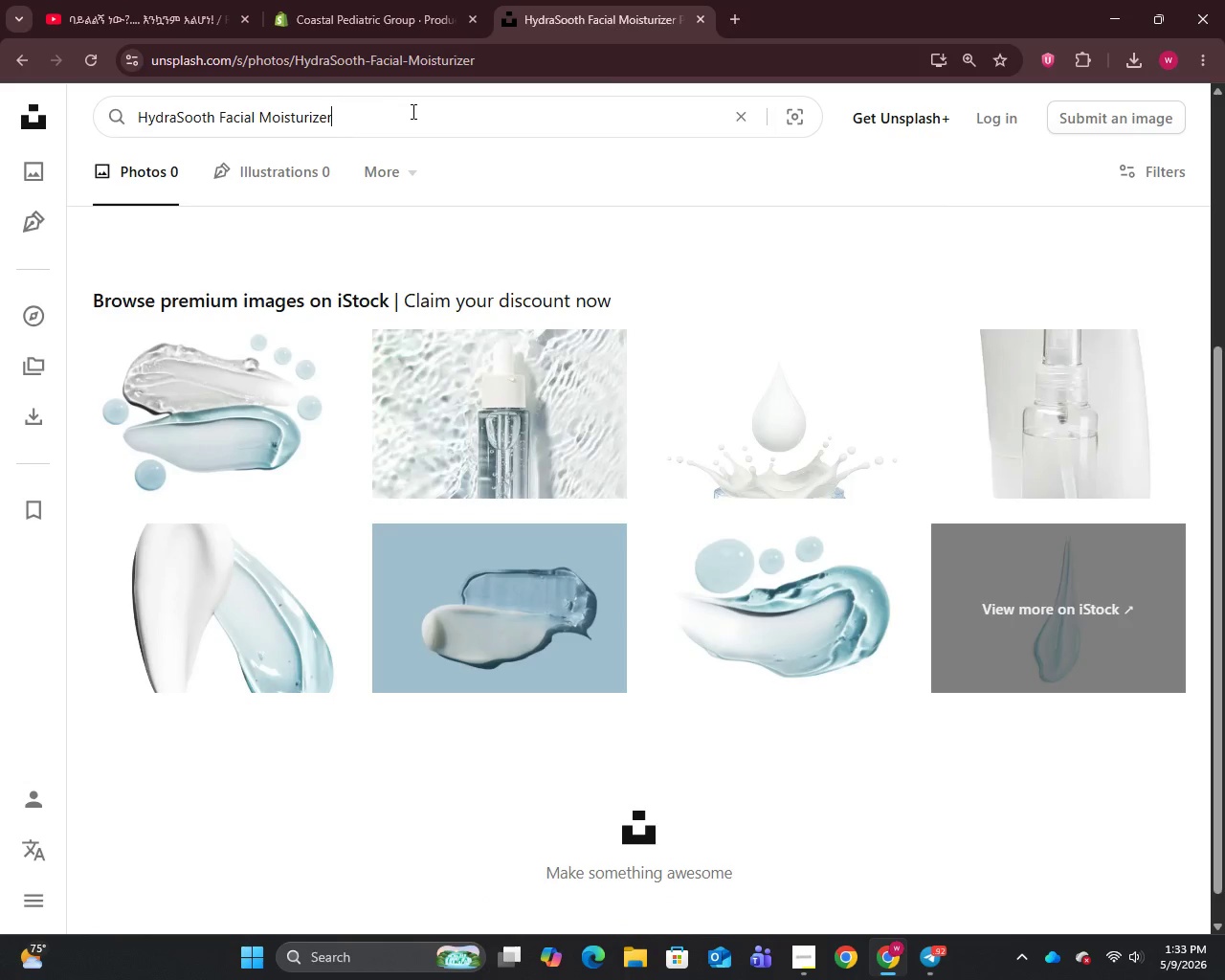 
key(Control+A)
 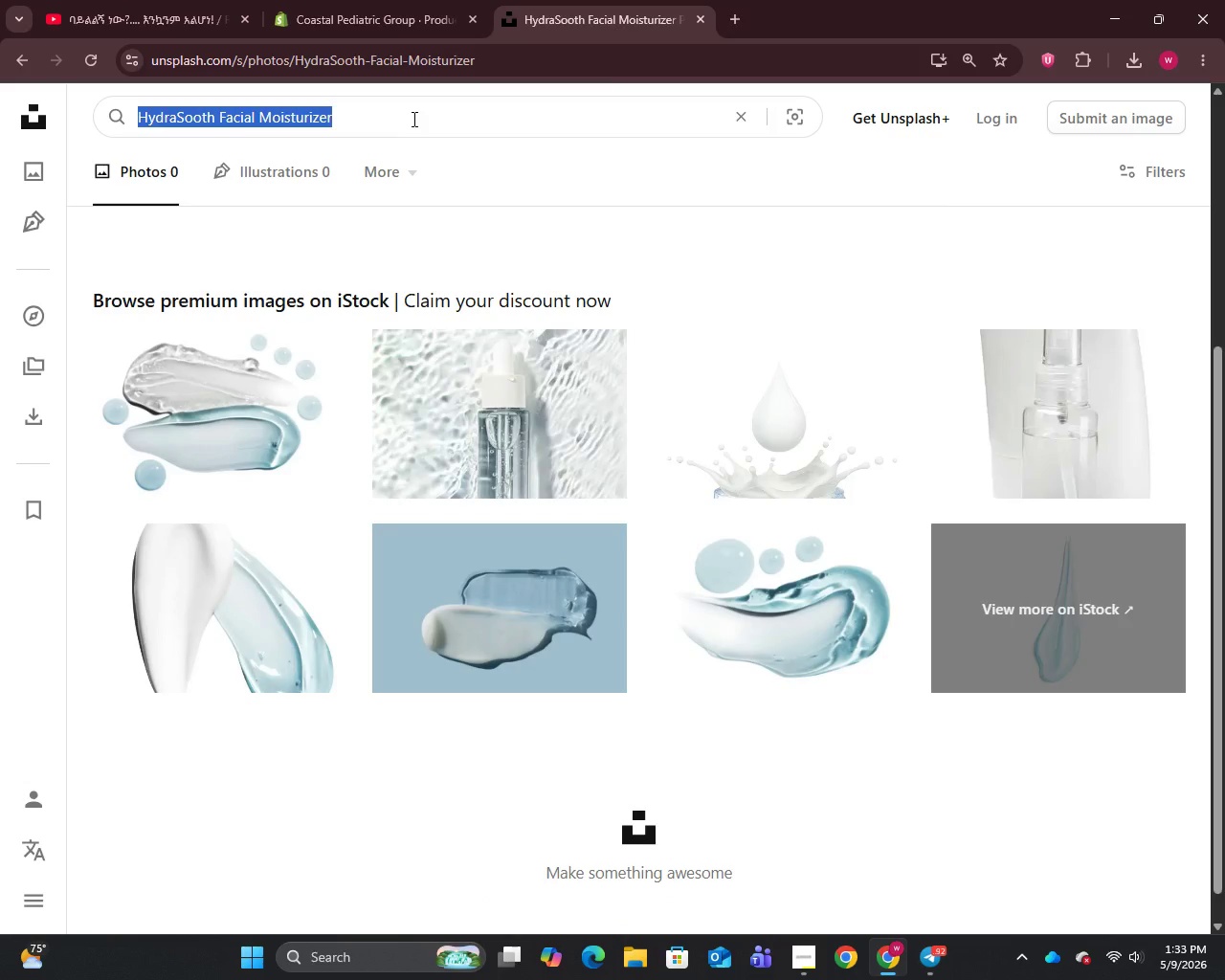 
key(Control+V)
 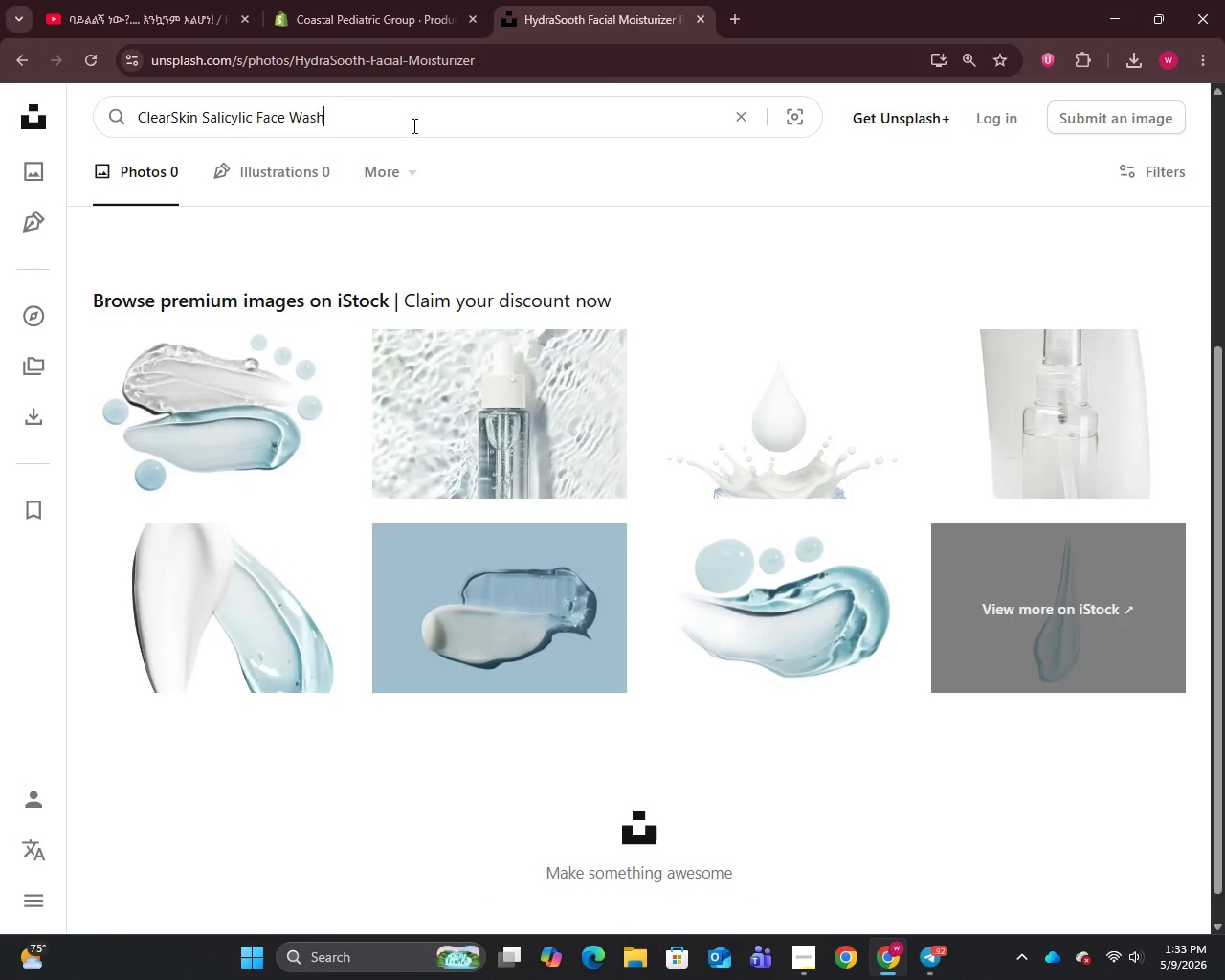 
key(Enter)
 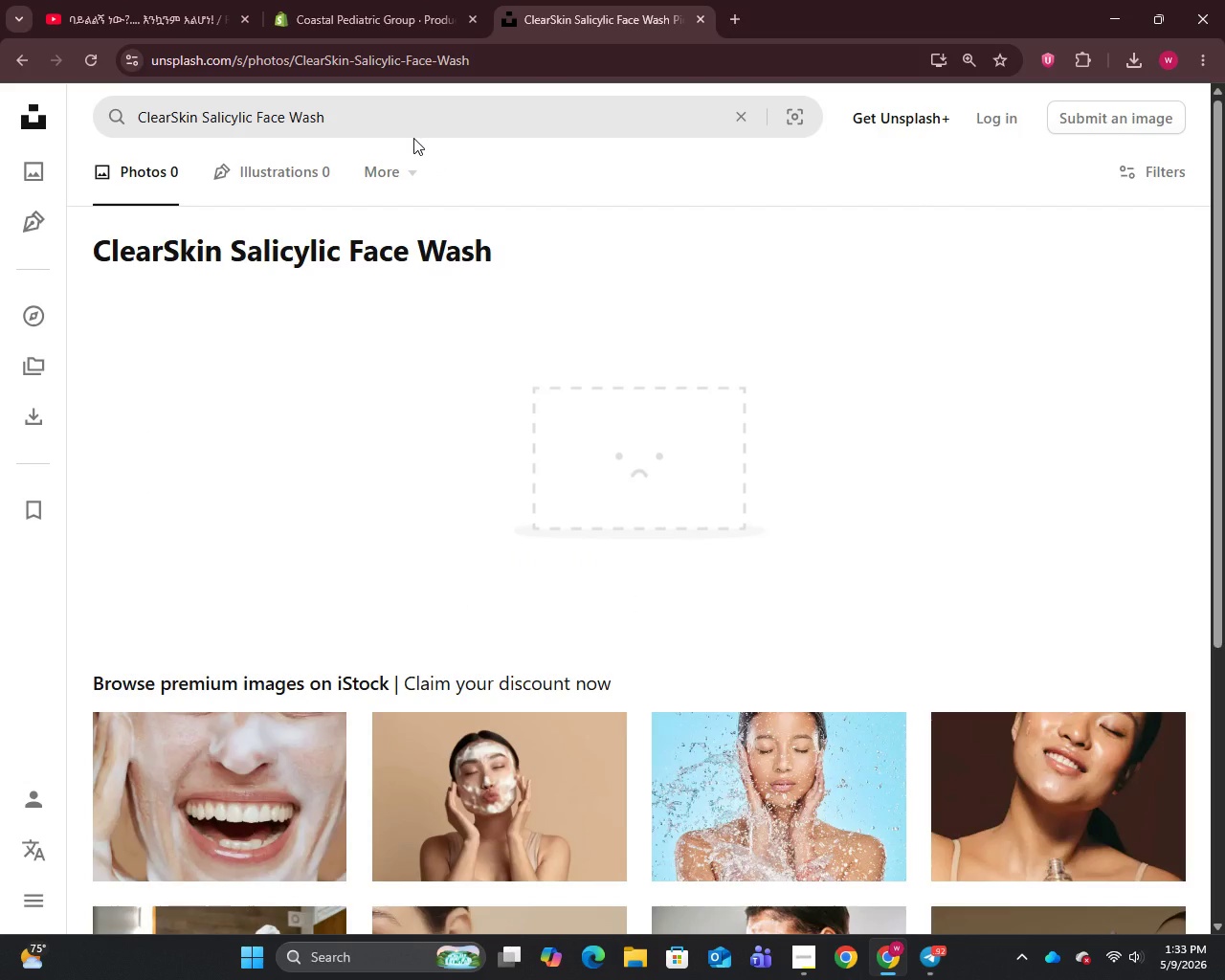 
scroll: coordinate [677, 477], scroll_direction: down, amount: 5.0
 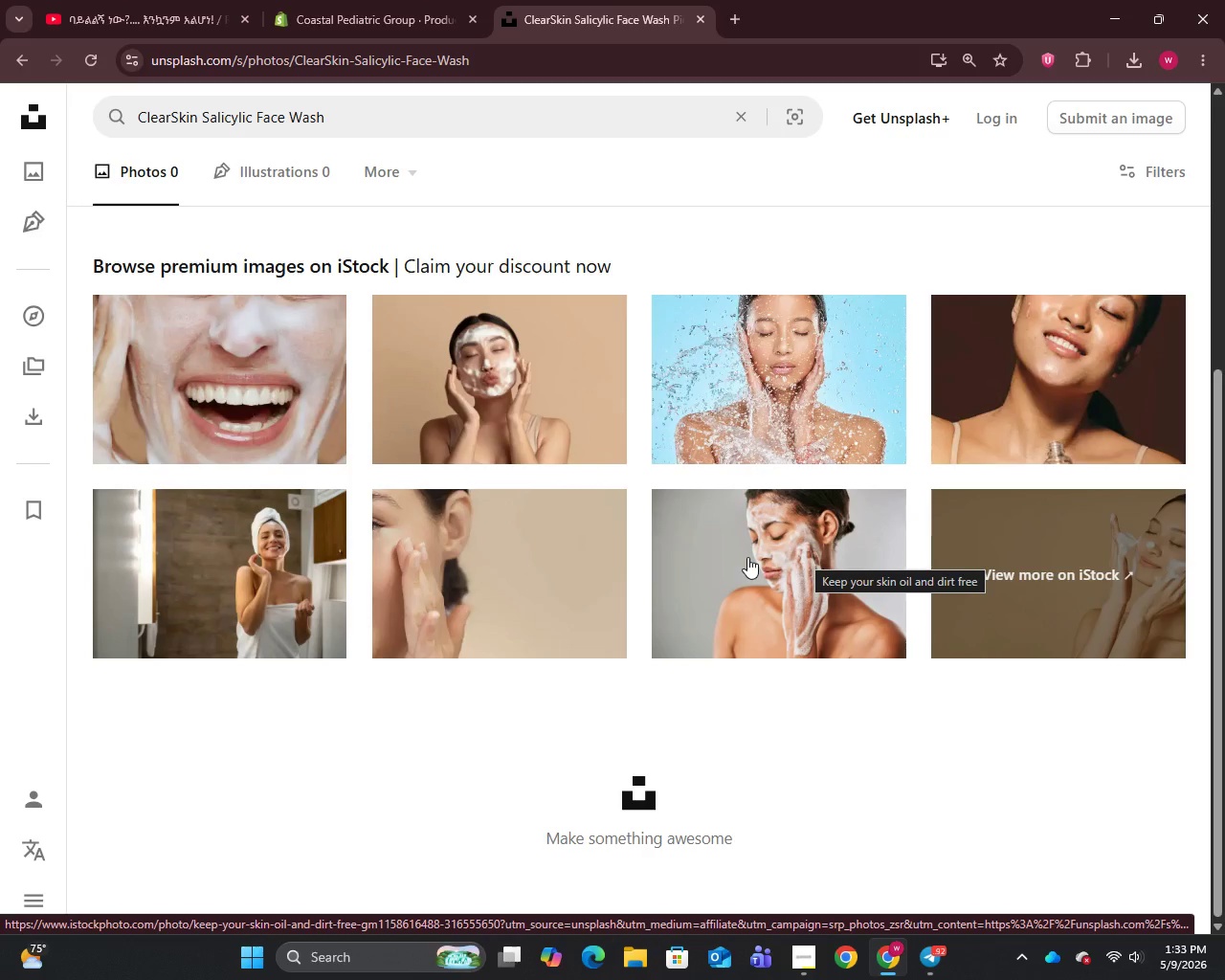 
wait(8.4)
 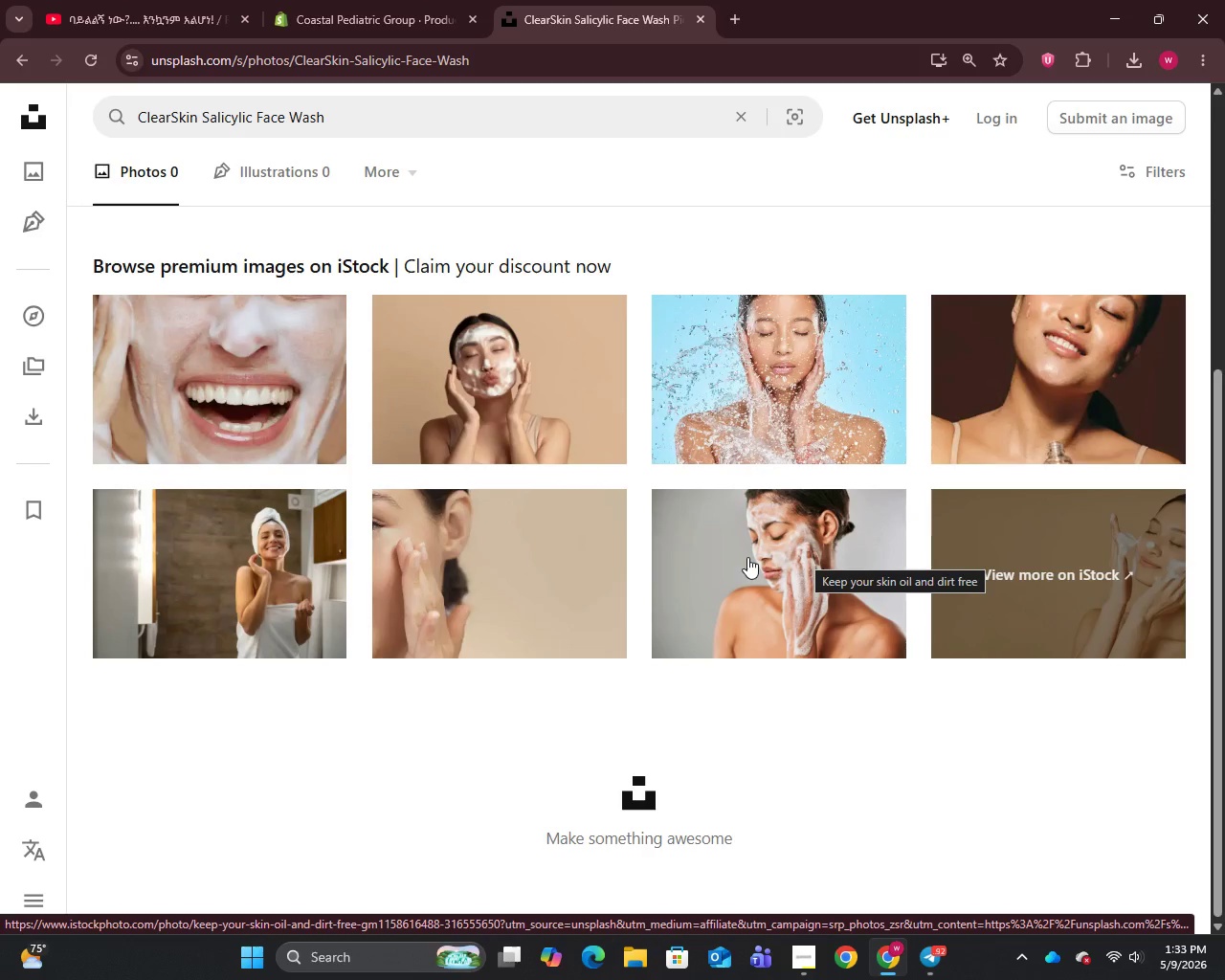 
left_click([445, 455])
 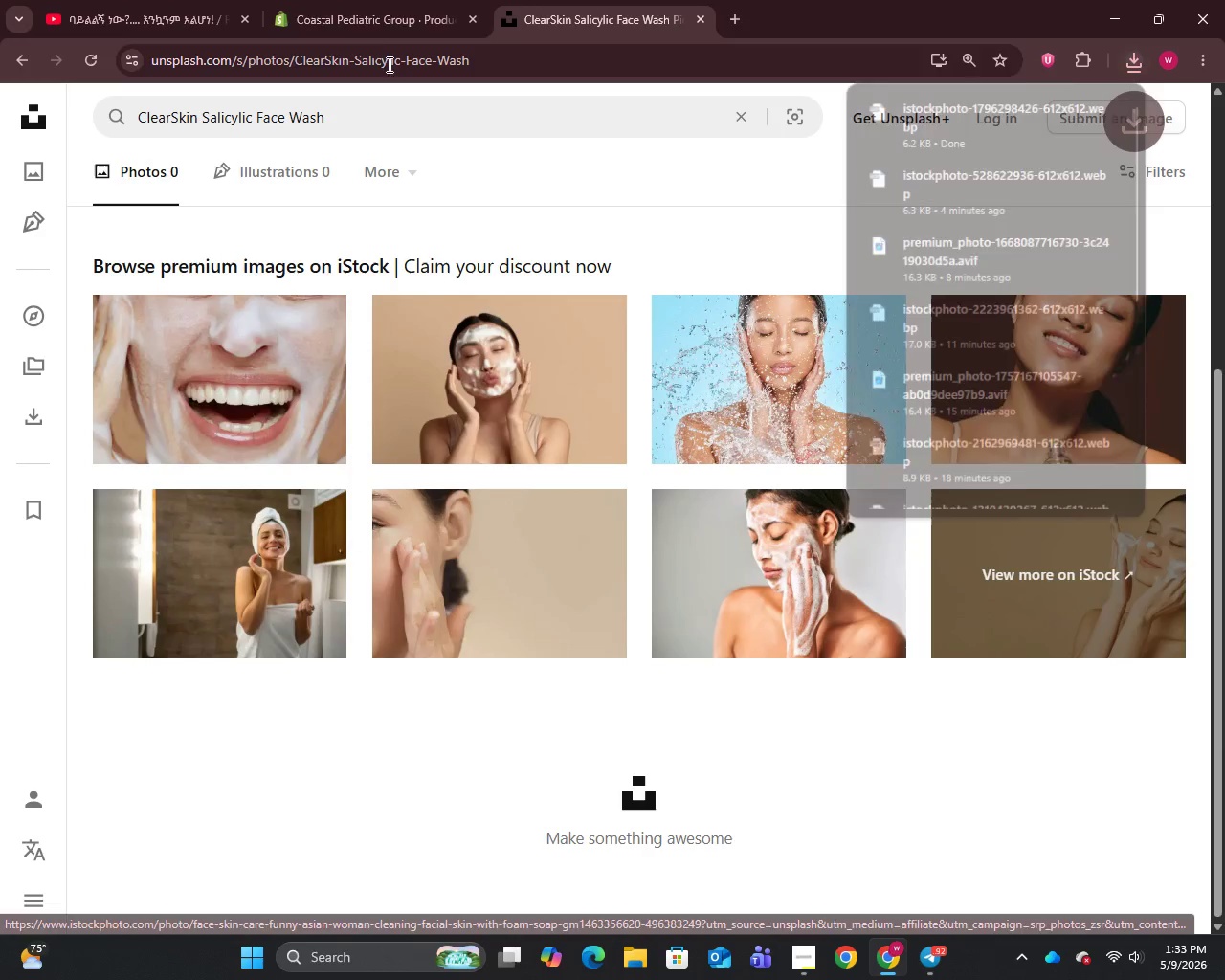 
left_click([380, 0])
 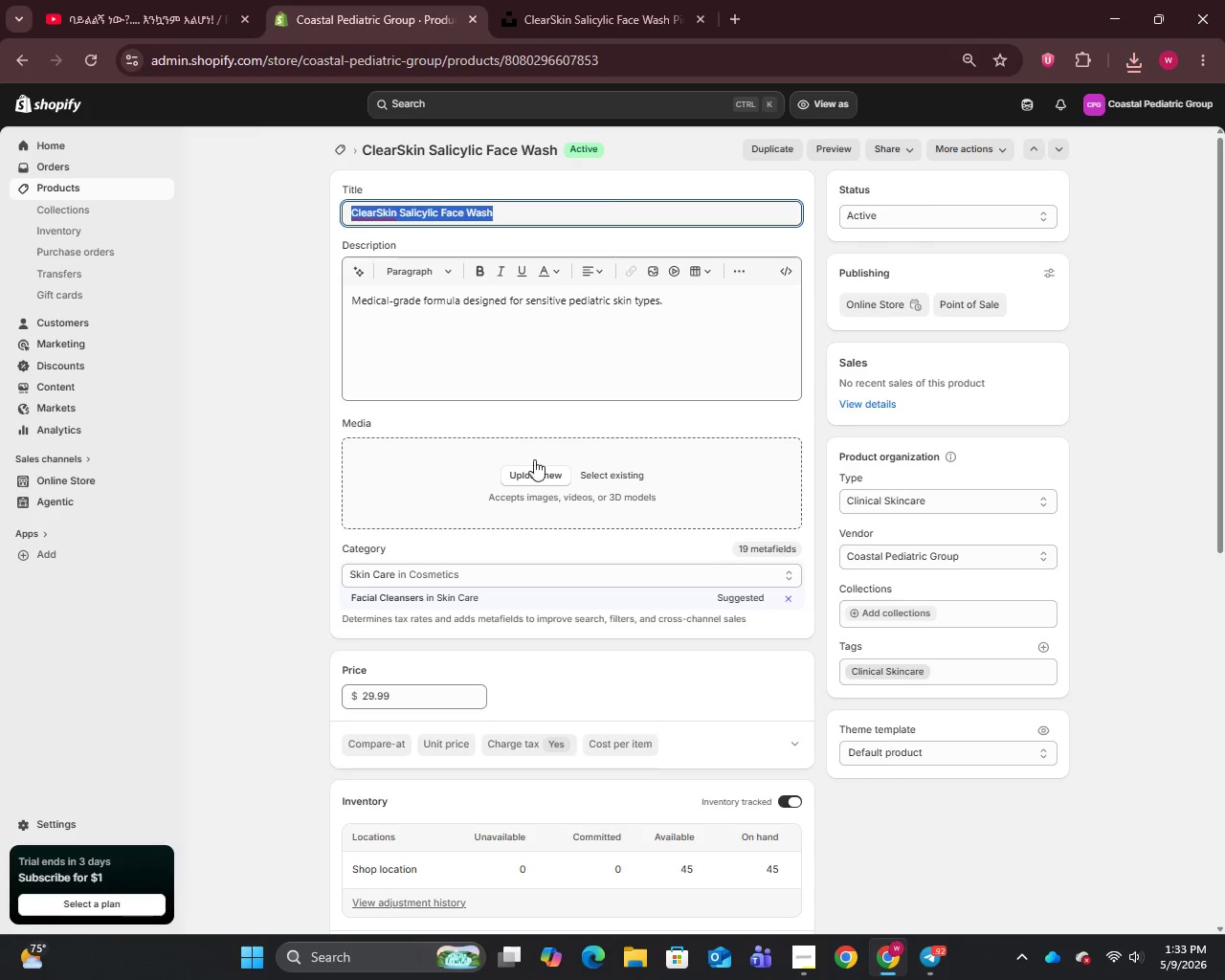 
left_click([527, 474])
 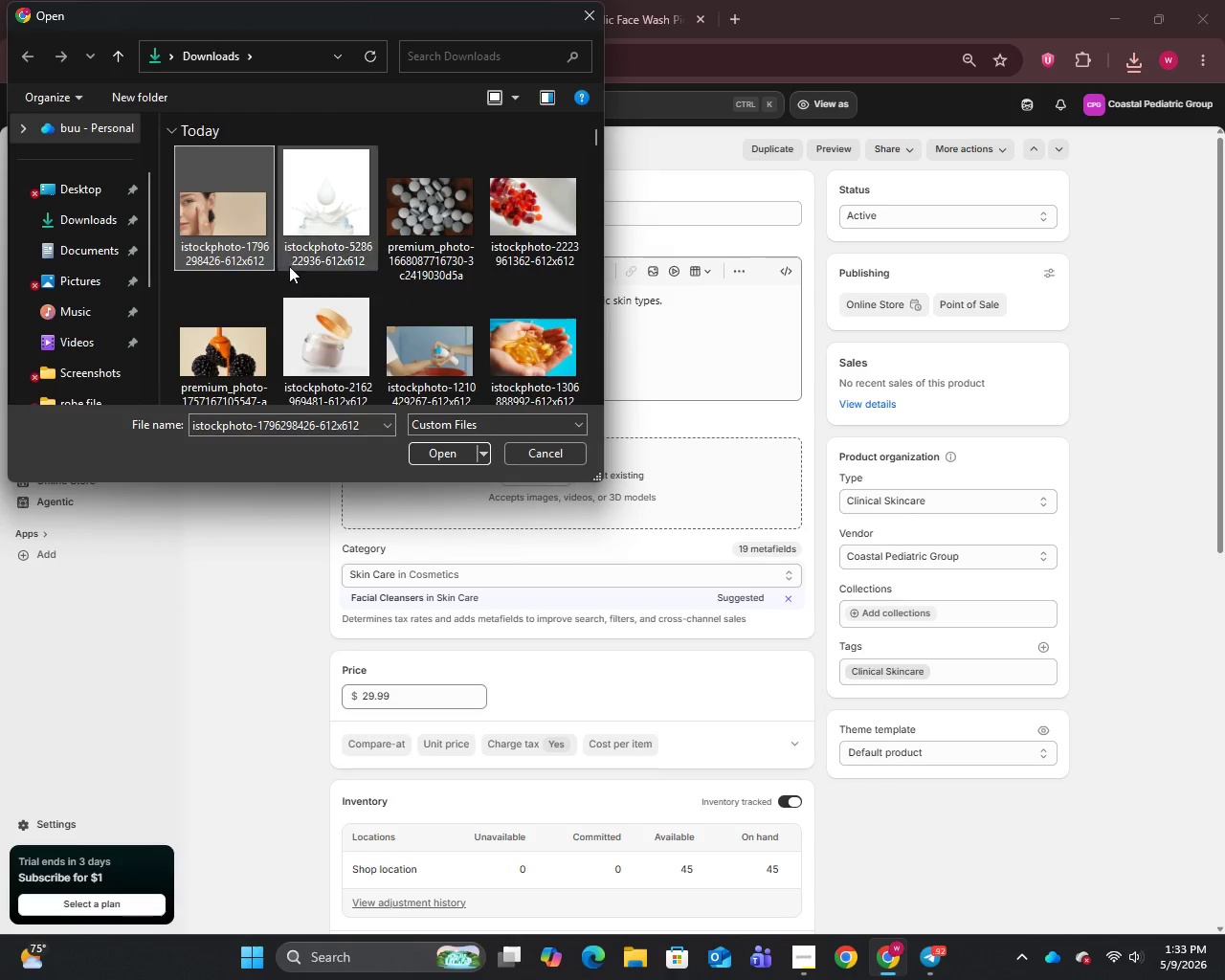 
left_click([435, 447])
 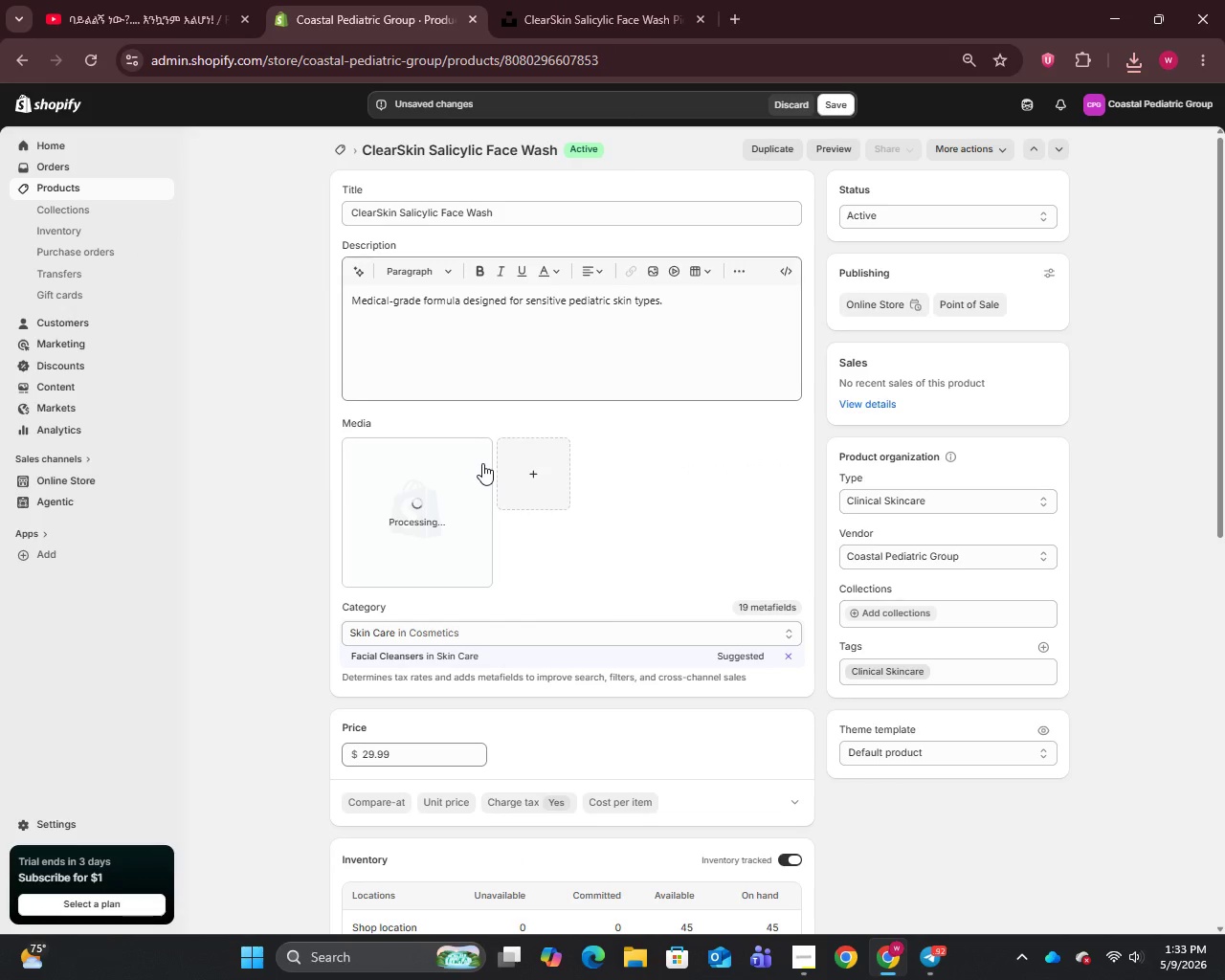 
wait(6.17)
 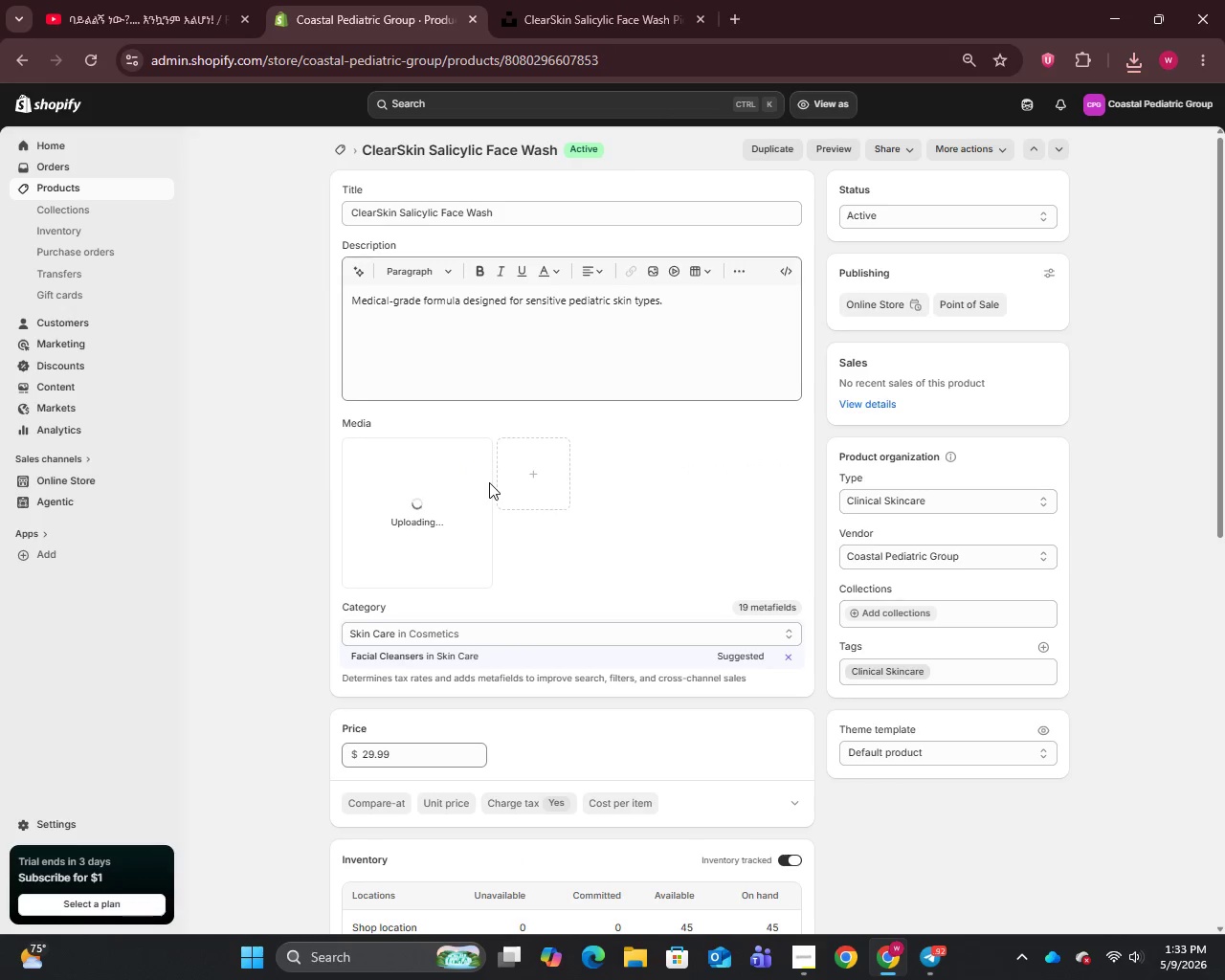 
left_click([445, 514])
 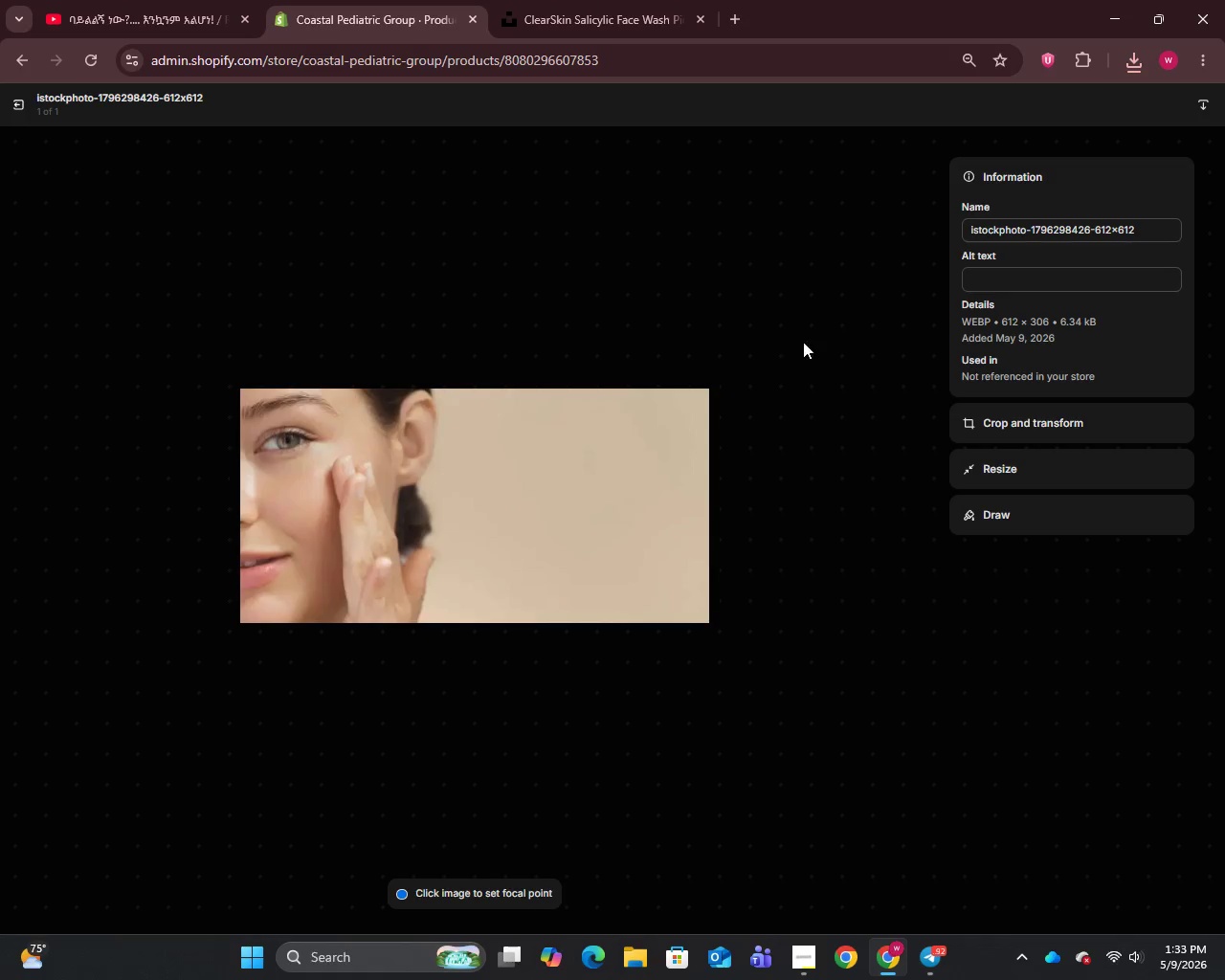 
left_click([1010, 234])
 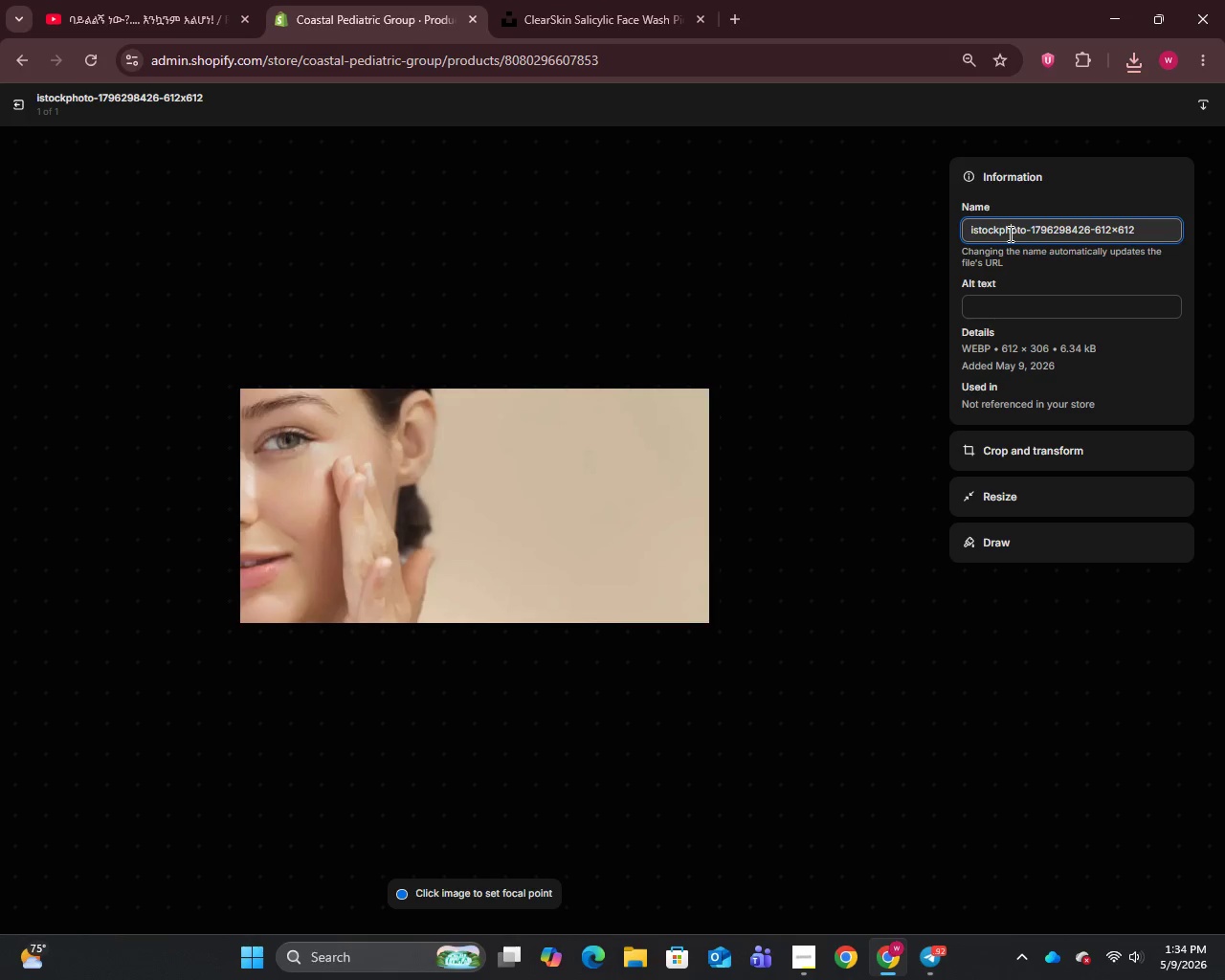 
key(Control+A)
 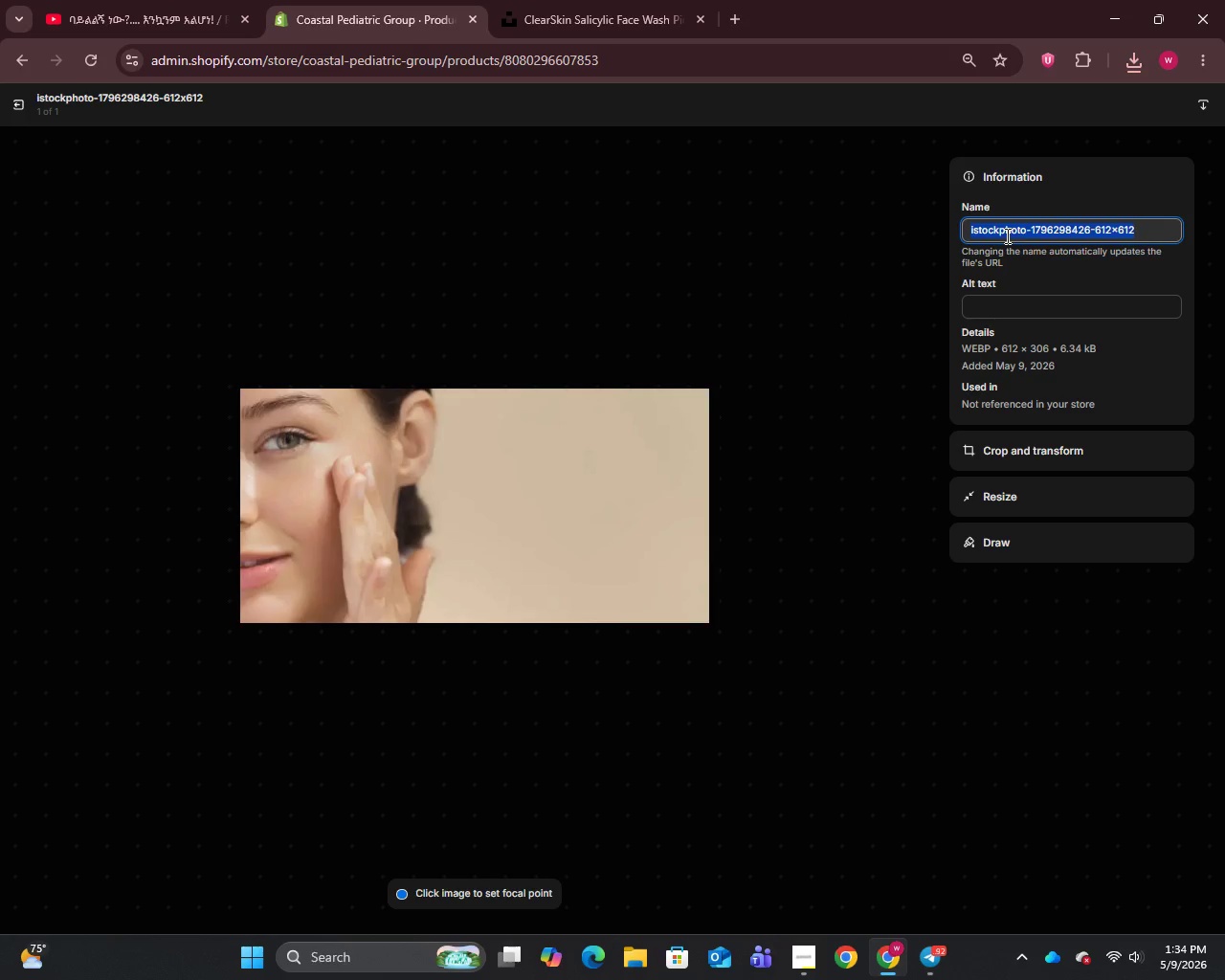 
key(Control+V)
 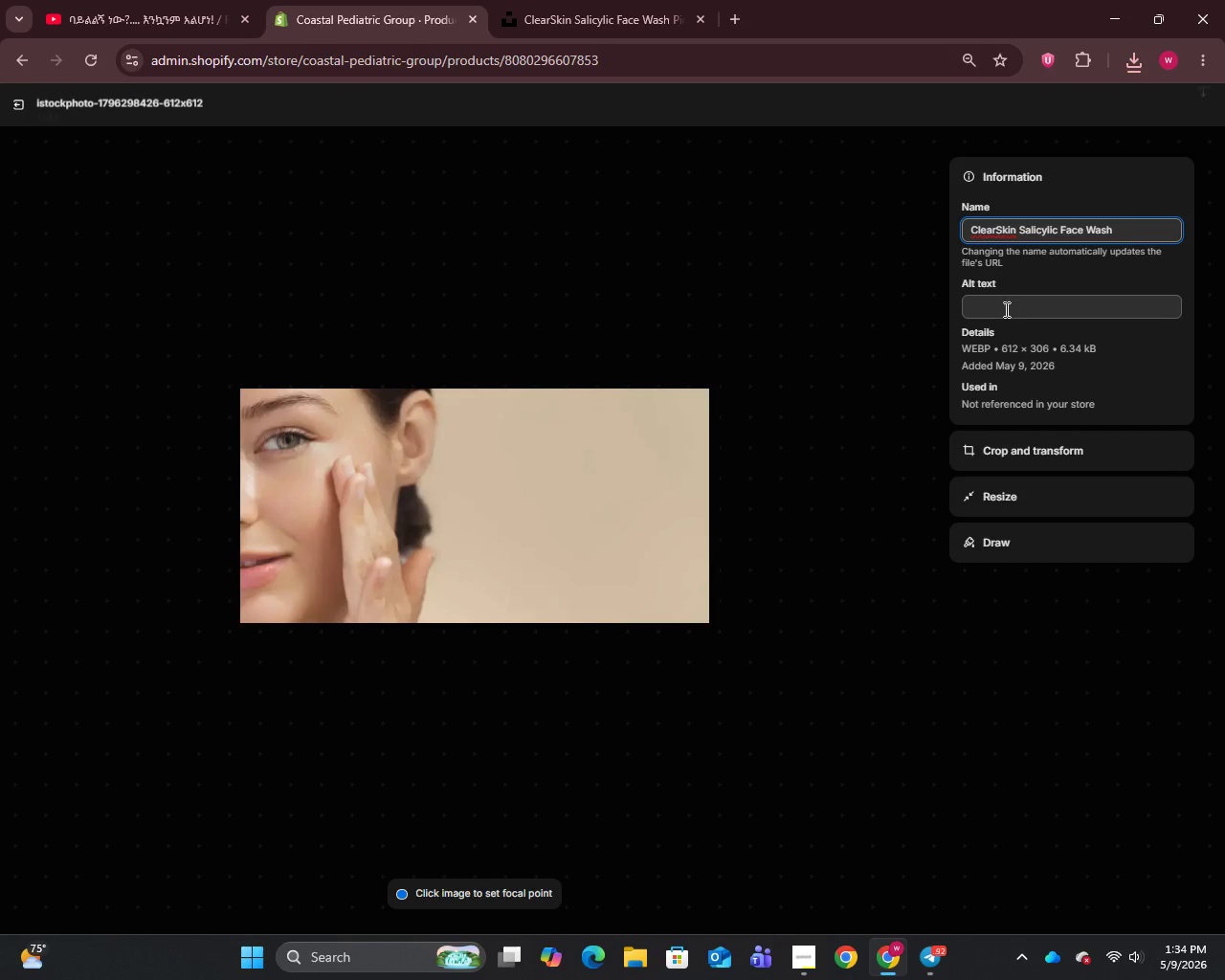 
left_click([1005, 309])
 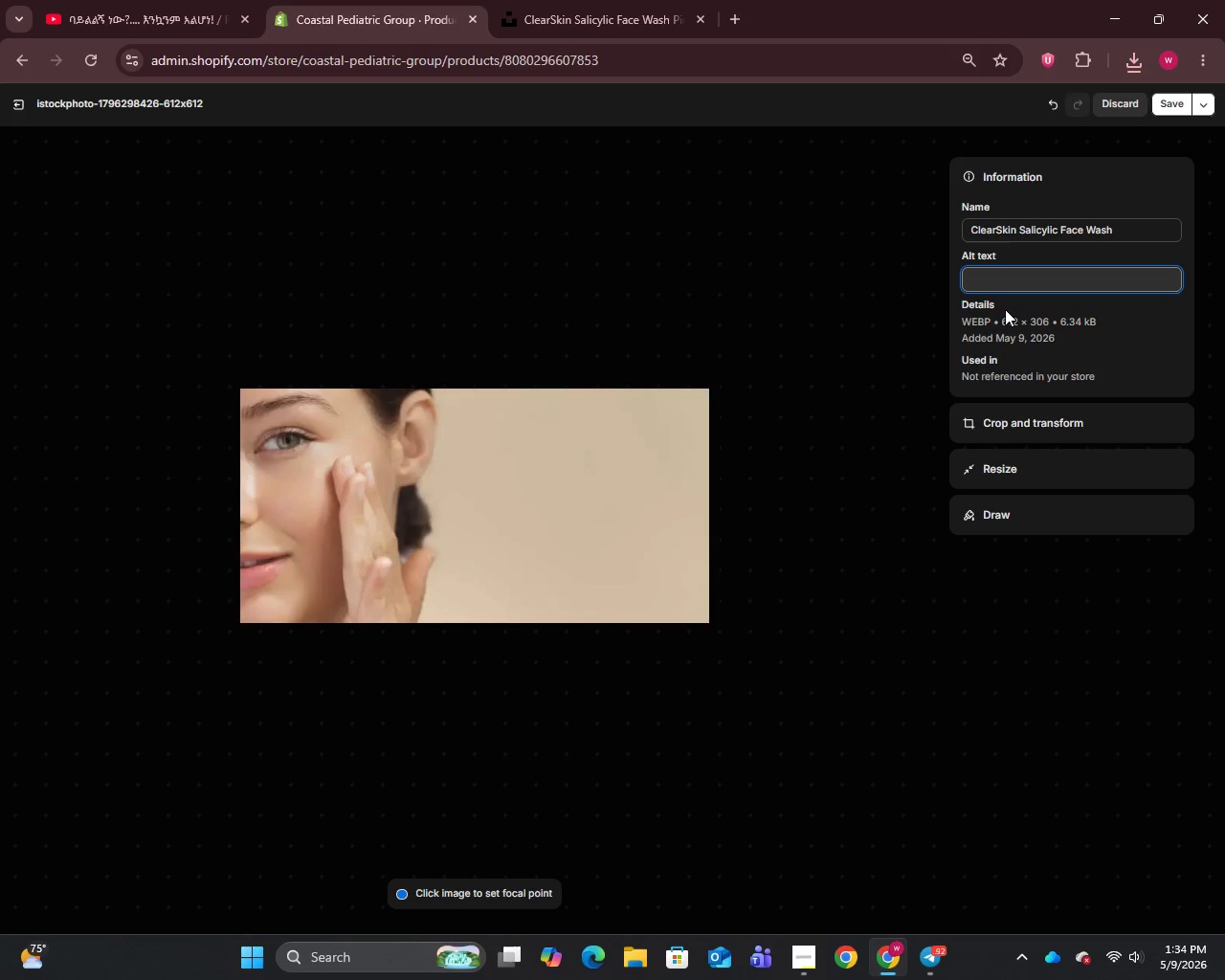 
wait(9.72)
 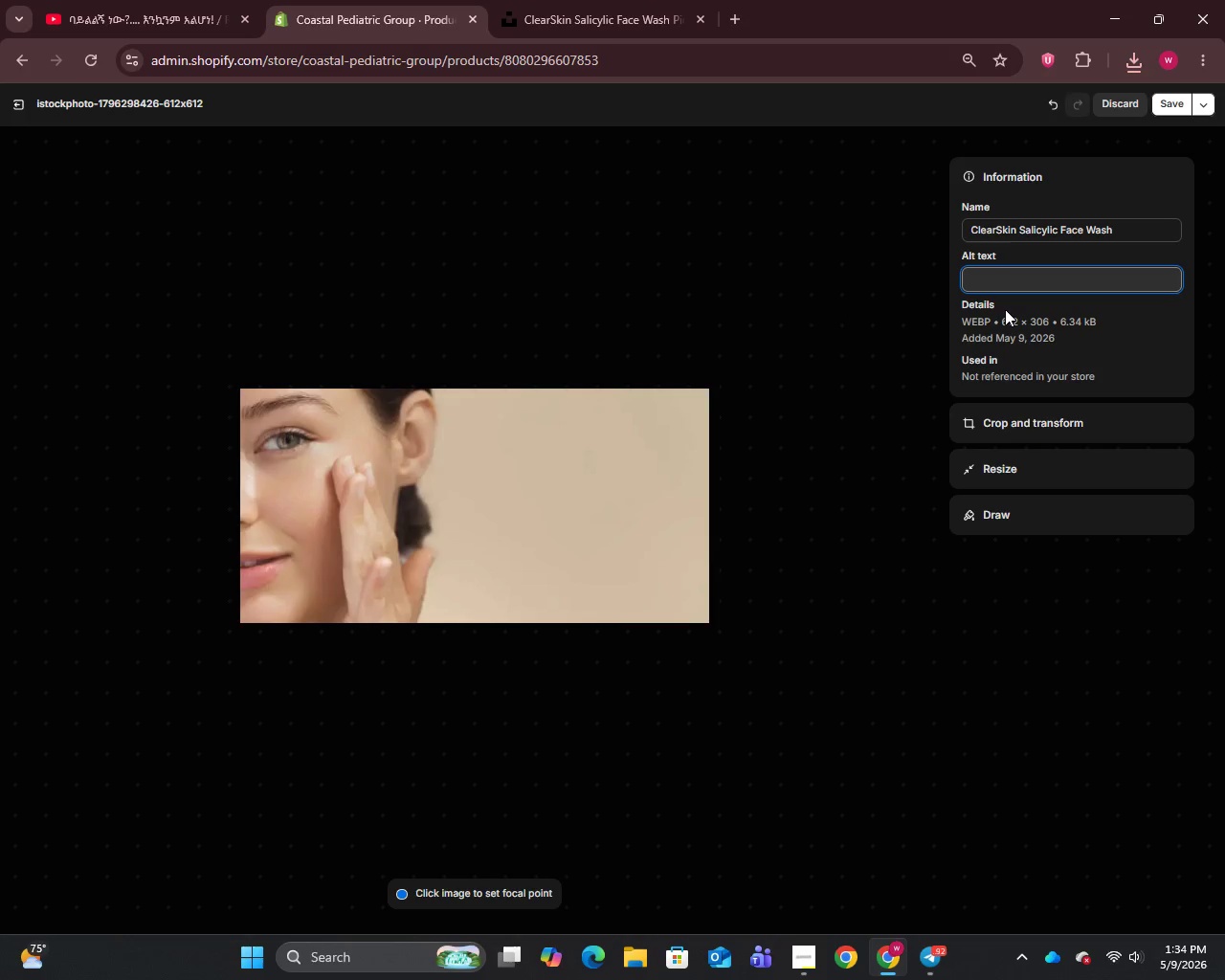 
type(ClearSkin Salicylic Face Wash medical-grade pediatric face wash for sensitive skin by Coastal Pediatric Group)
 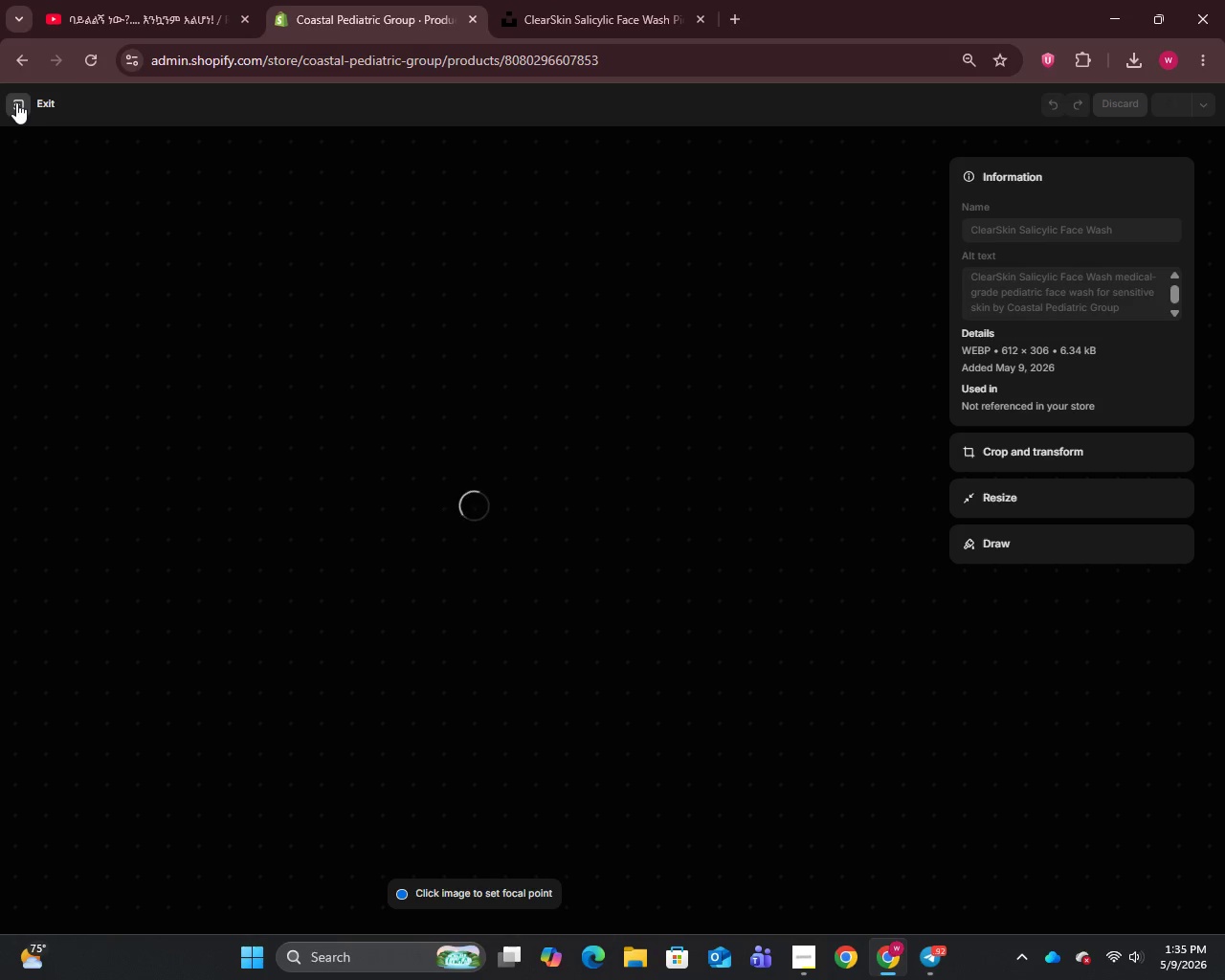 
left_click([16, 102])
 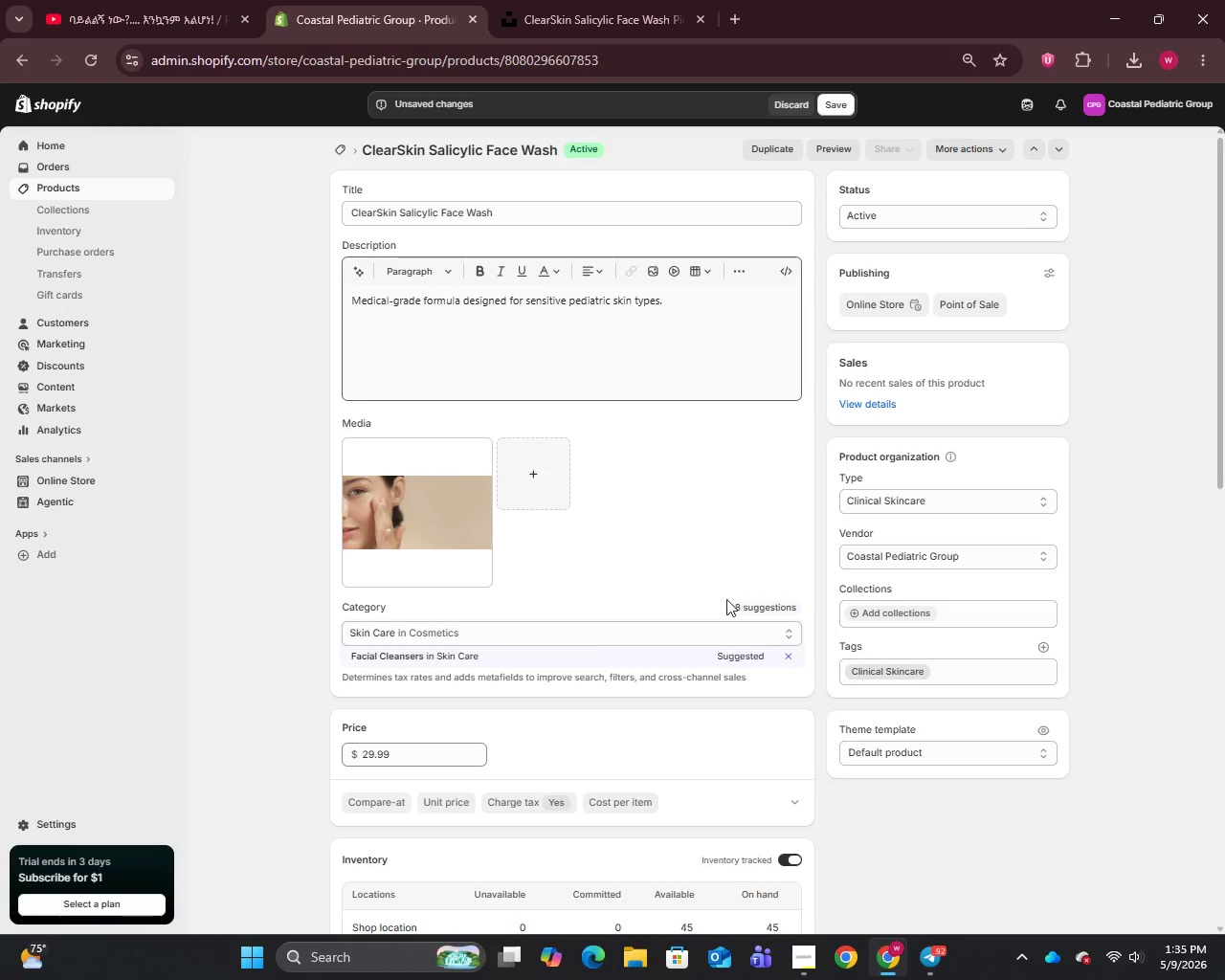 
scroll: coordinate [796, 734], scroll_direction: down, amount: 27.0
 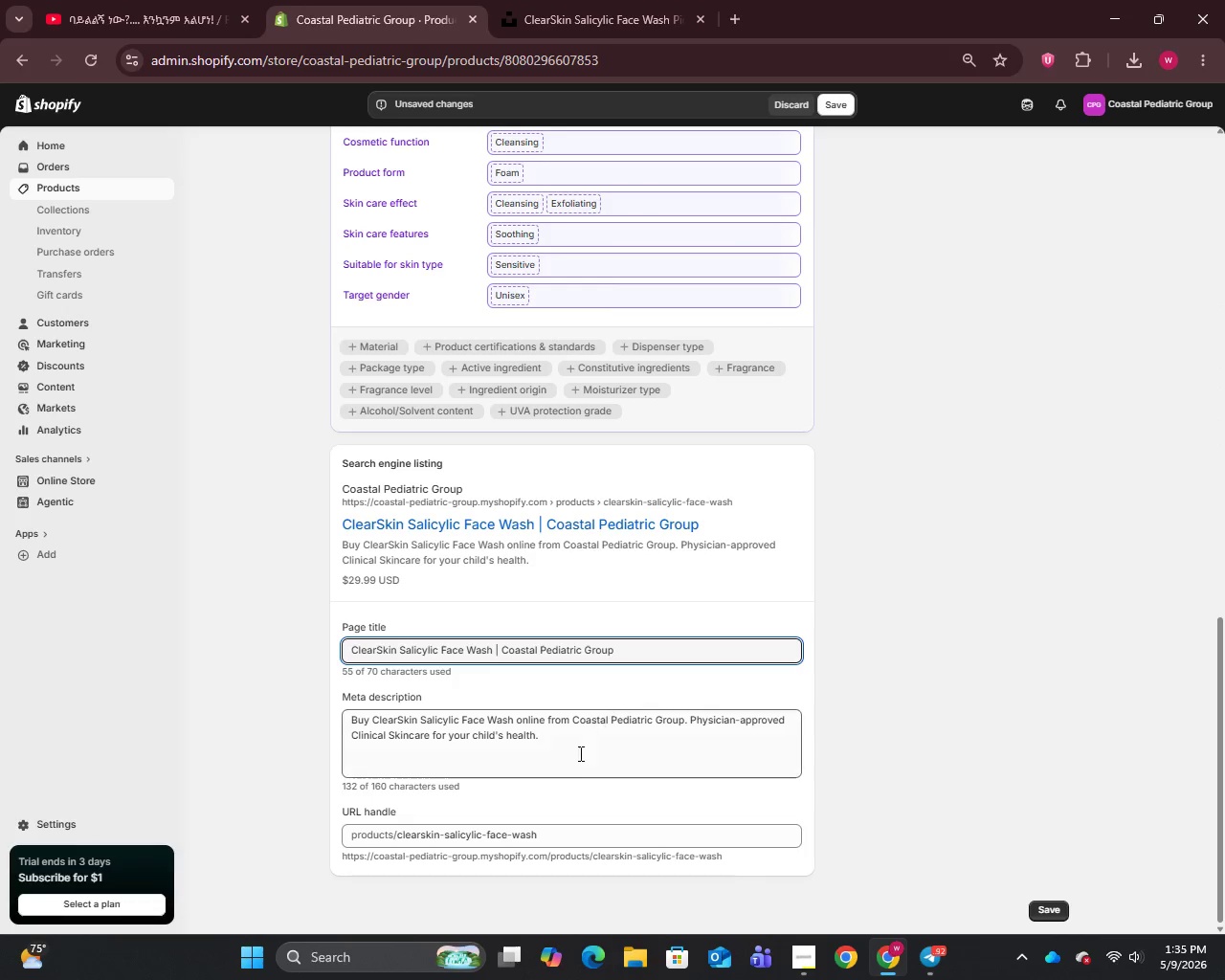 
left_click([578, 766])
 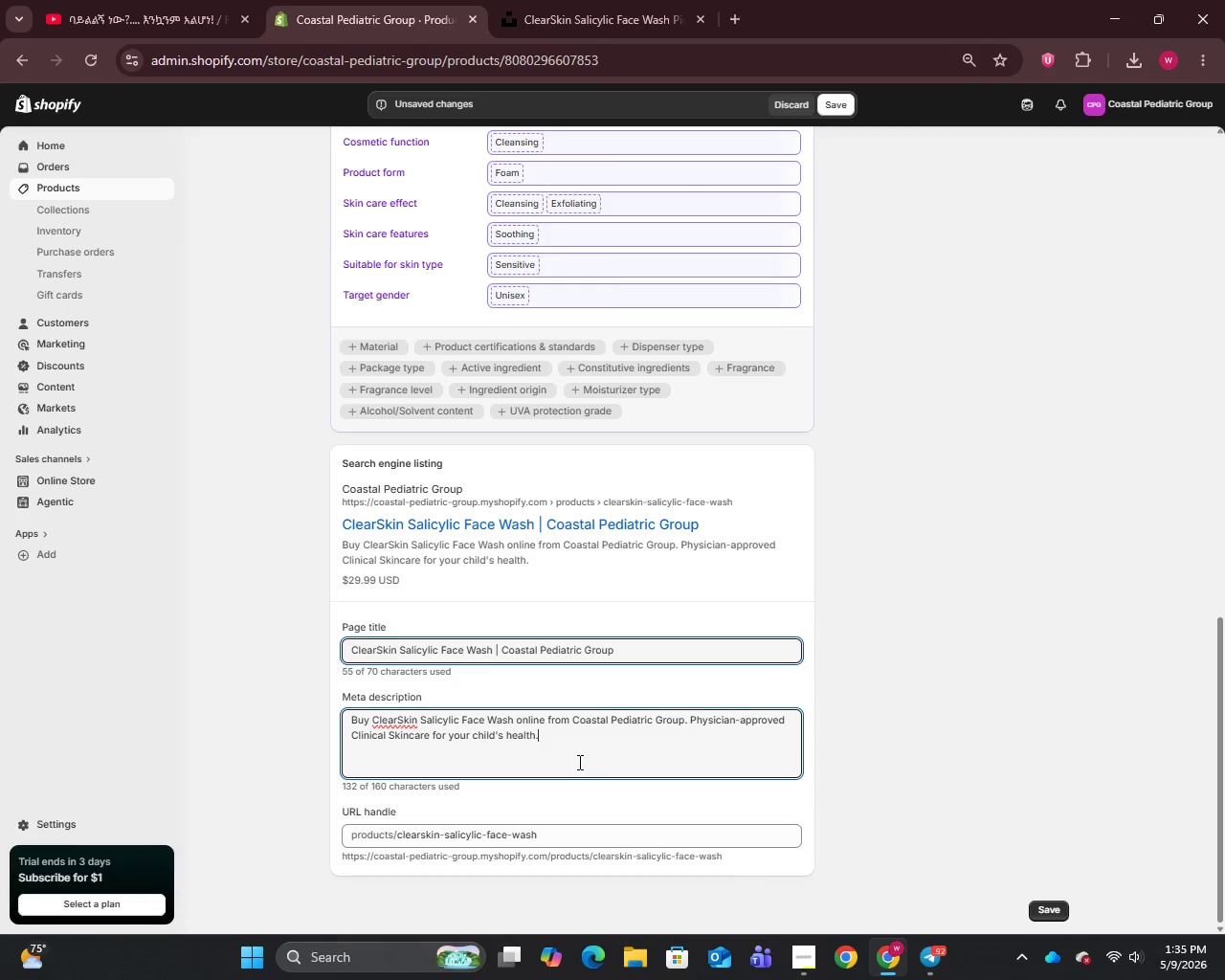 
key(Control+A)
 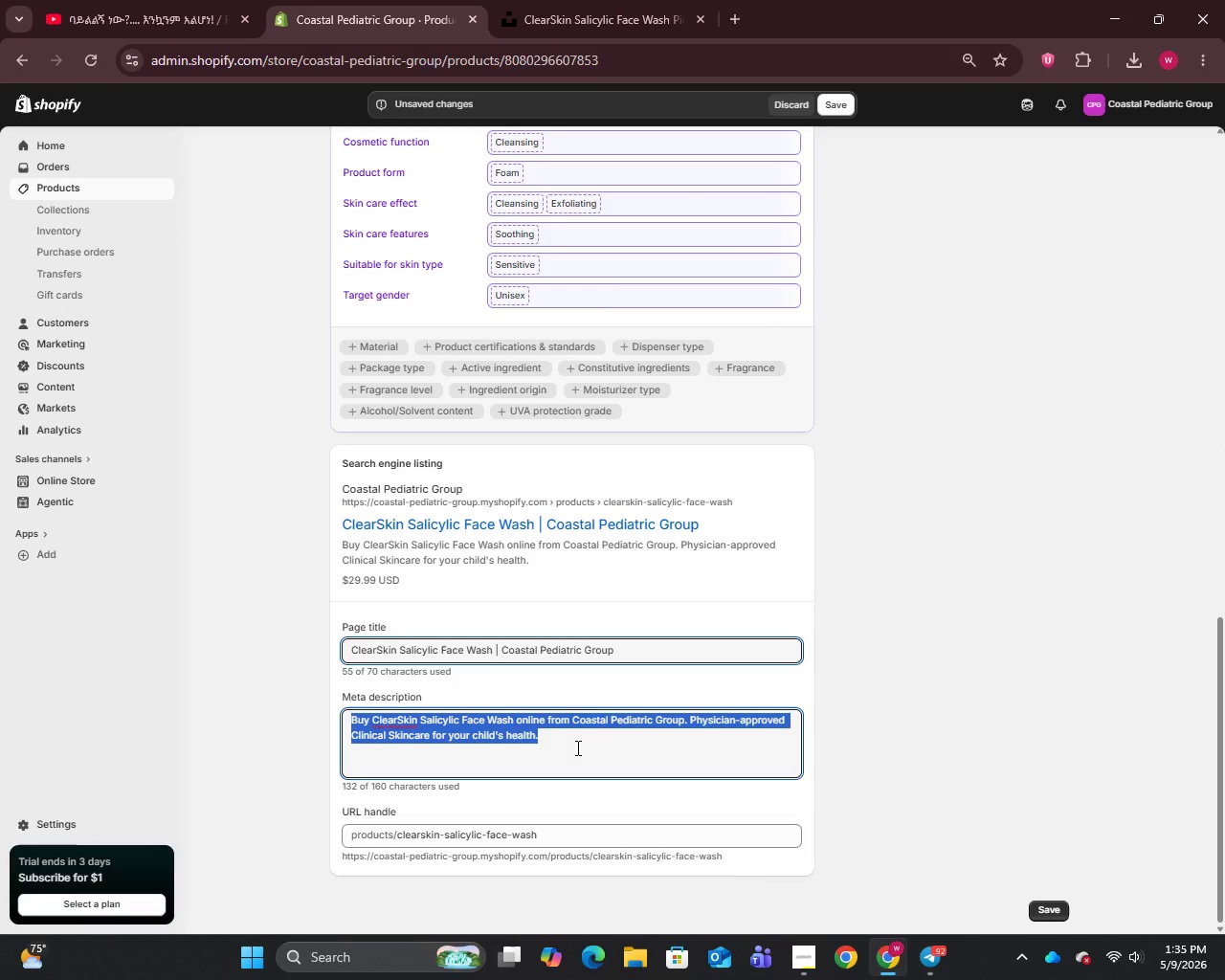 
type(Medical-grade salicylic face wash for kids. Clears blemishes and cleanses sensitive pediatric skin. Shop Coastal Pediatric Group.)
 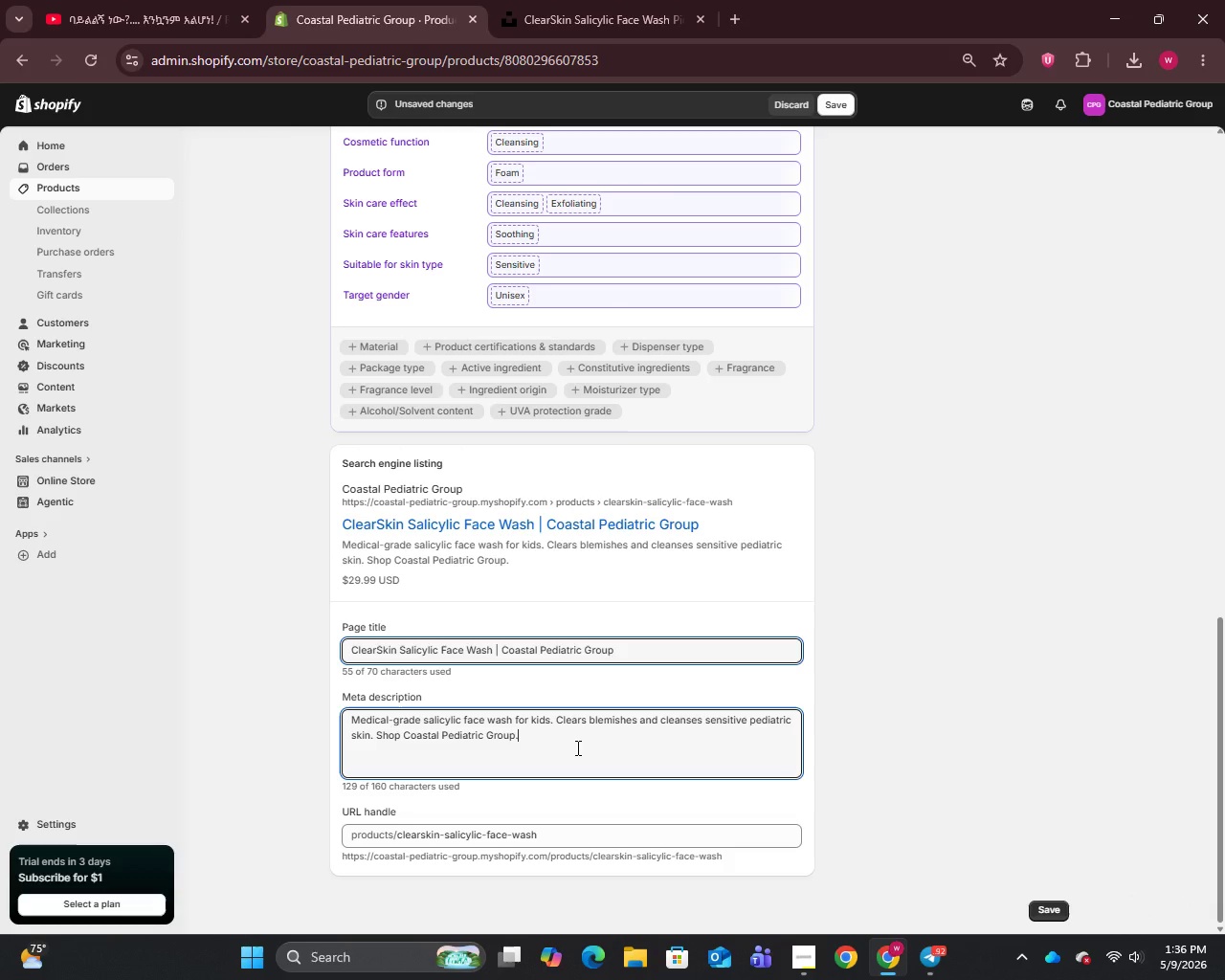 
wait(8.5)
 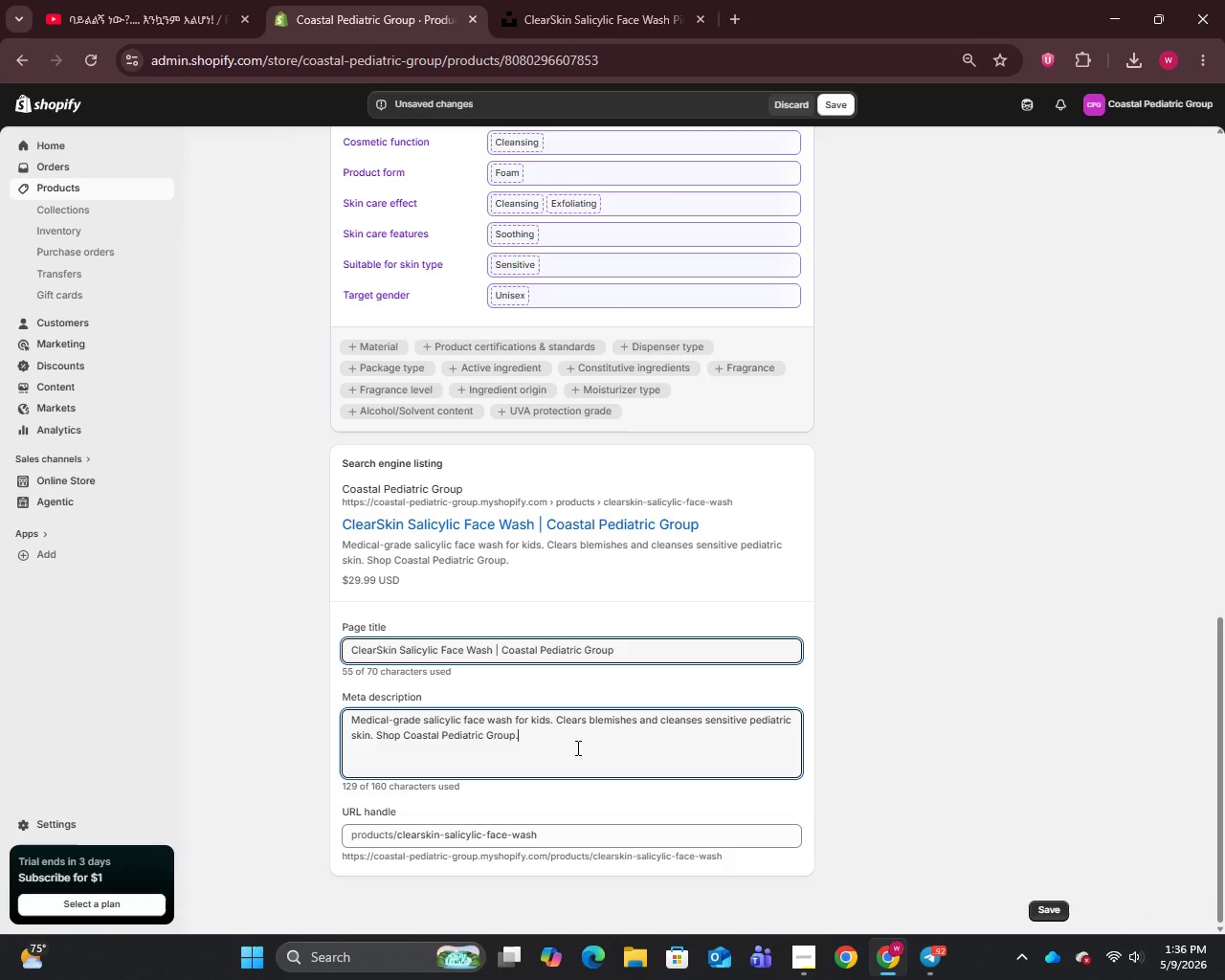 
scroll: coordinate [581, 742], scroll_direction: up, amount: 15.0
 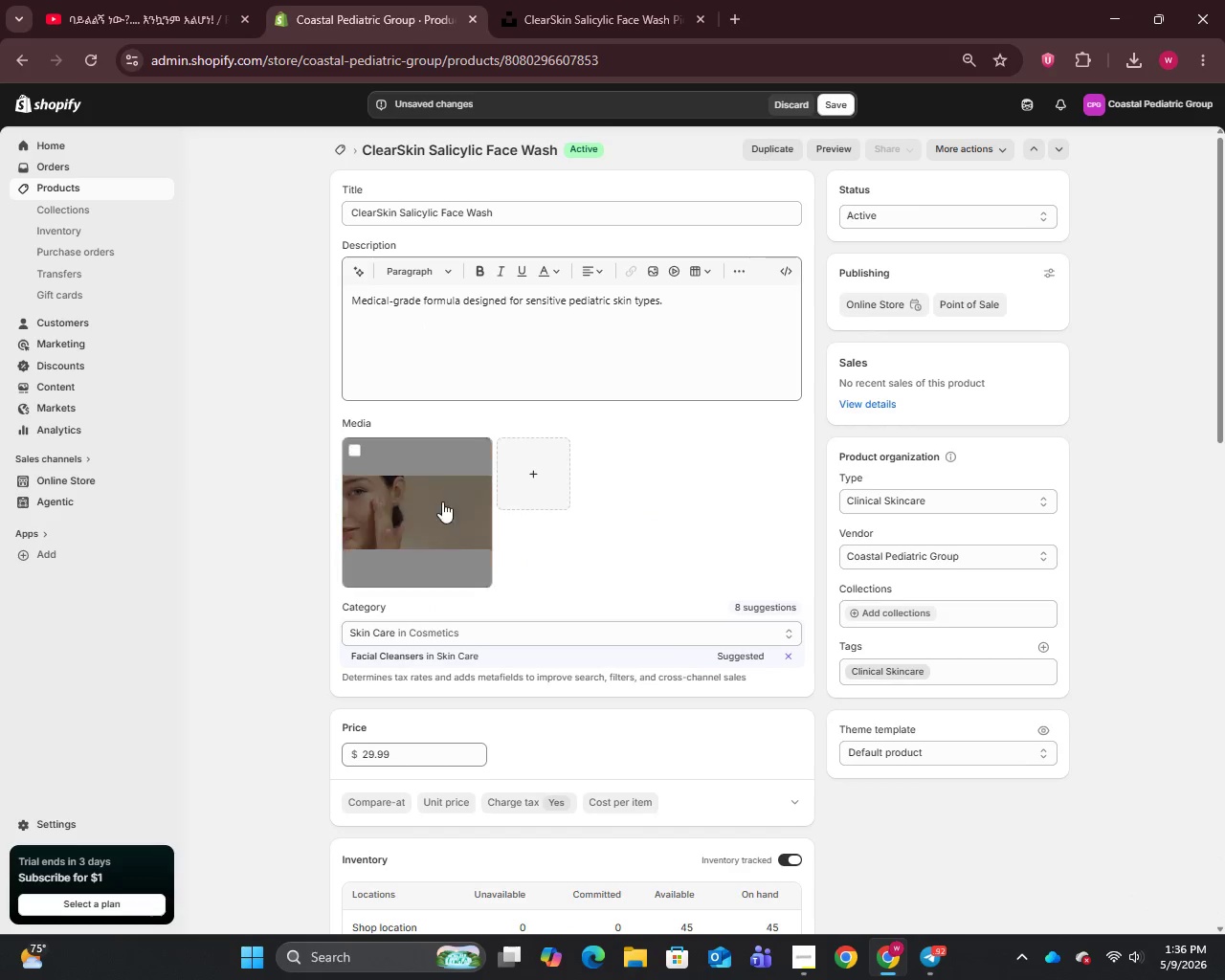 
left_click([438, 525])
 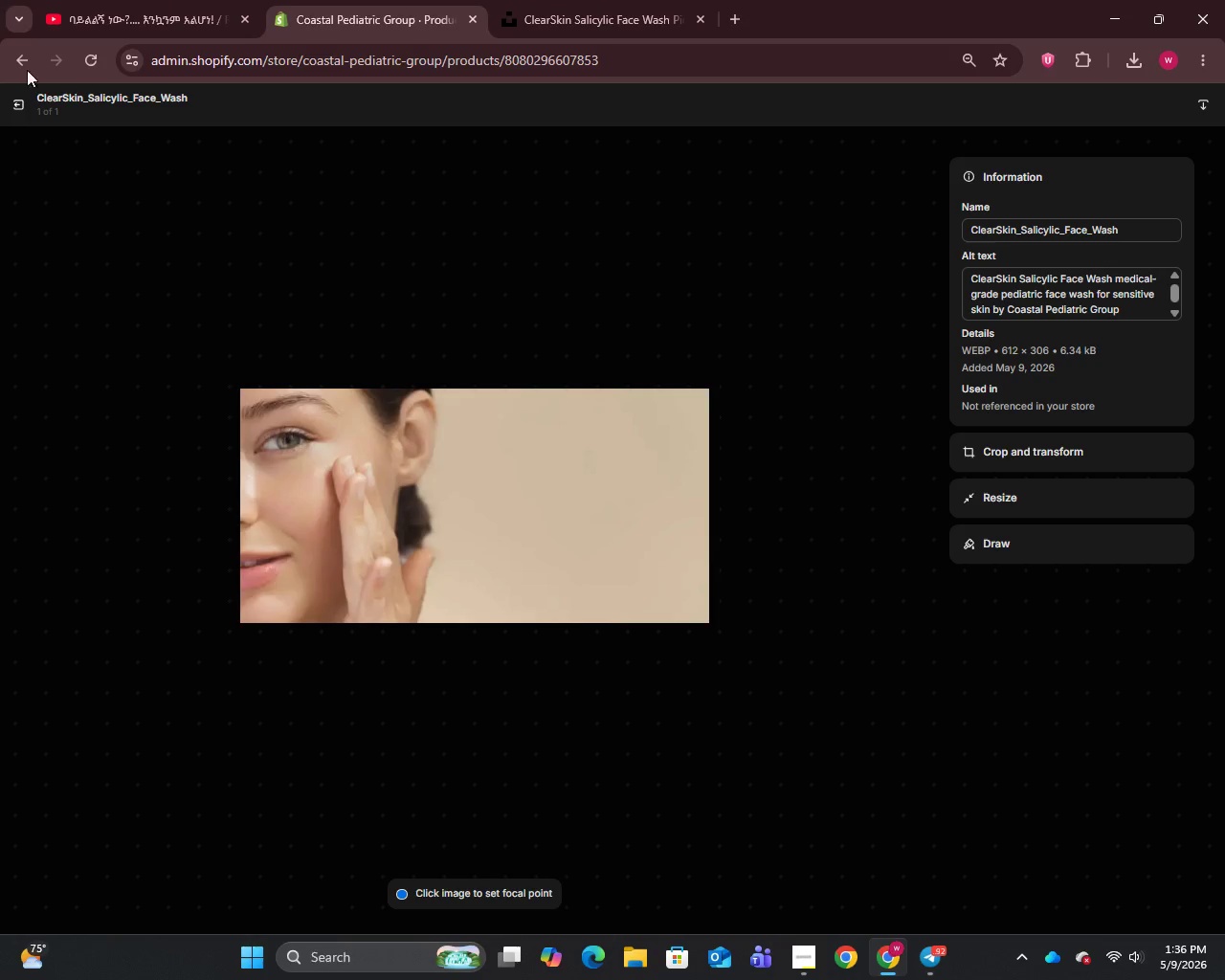 
left_click([20, 96])
 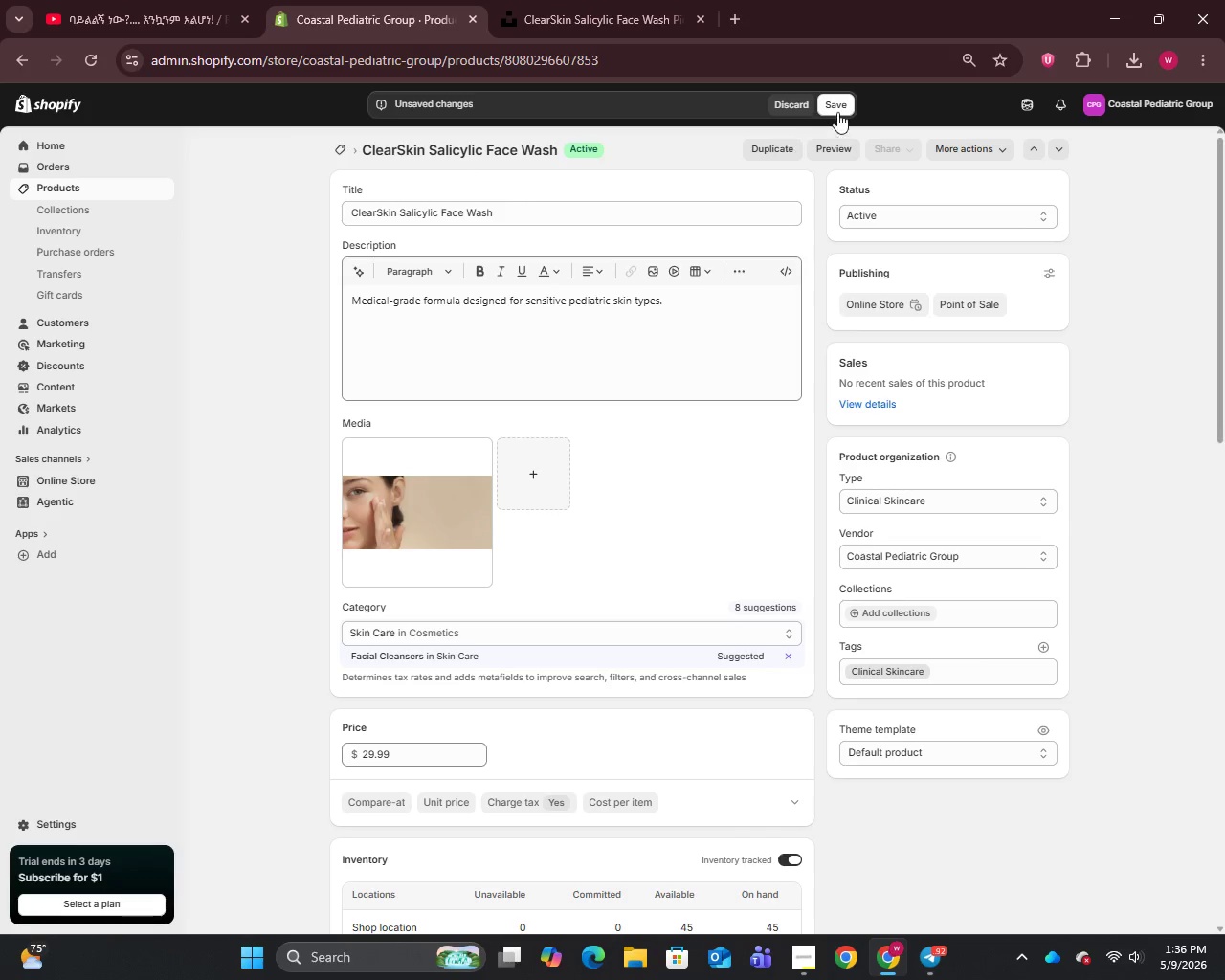 
left_click([844, 104])
 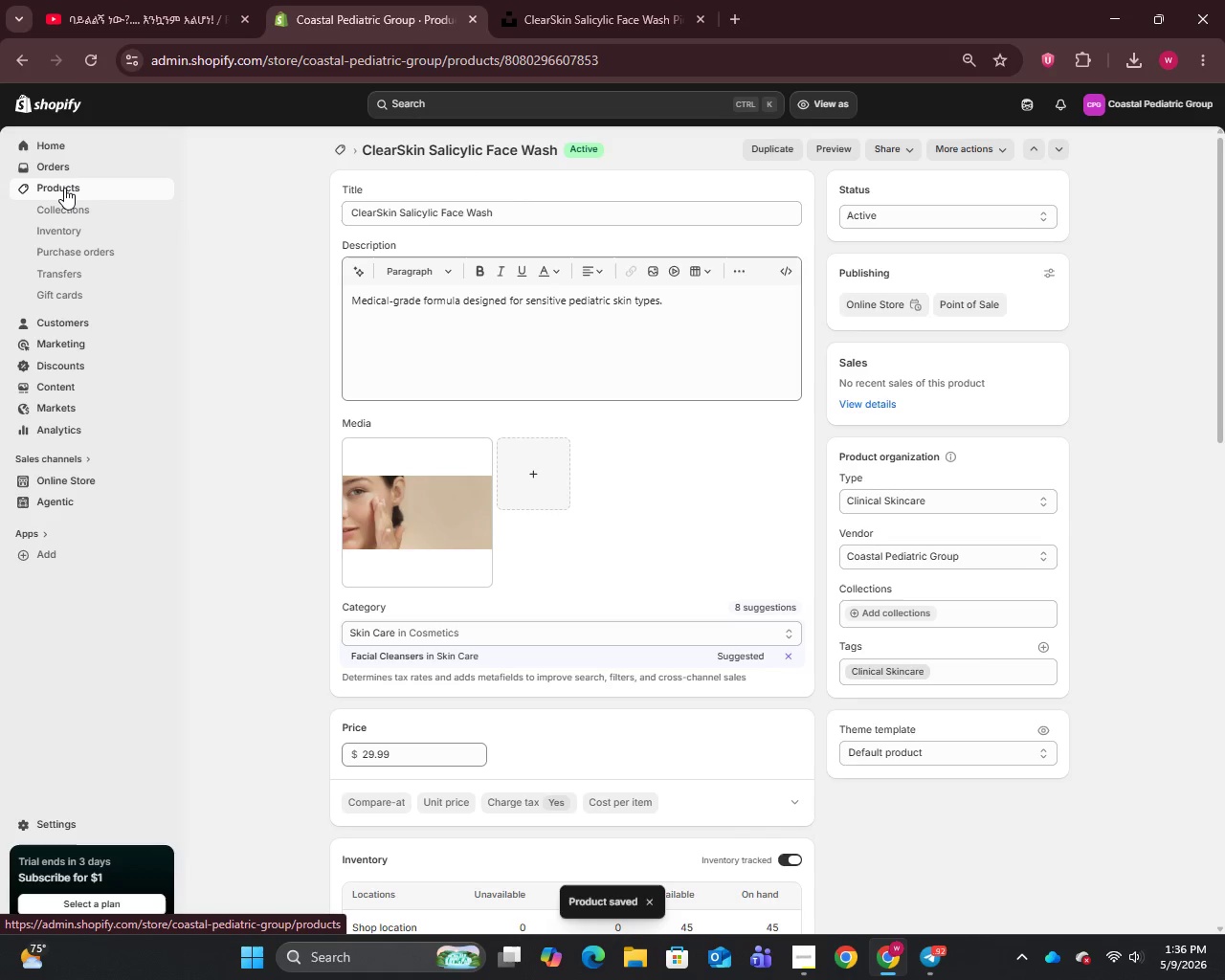 
left_click([64, 188])
 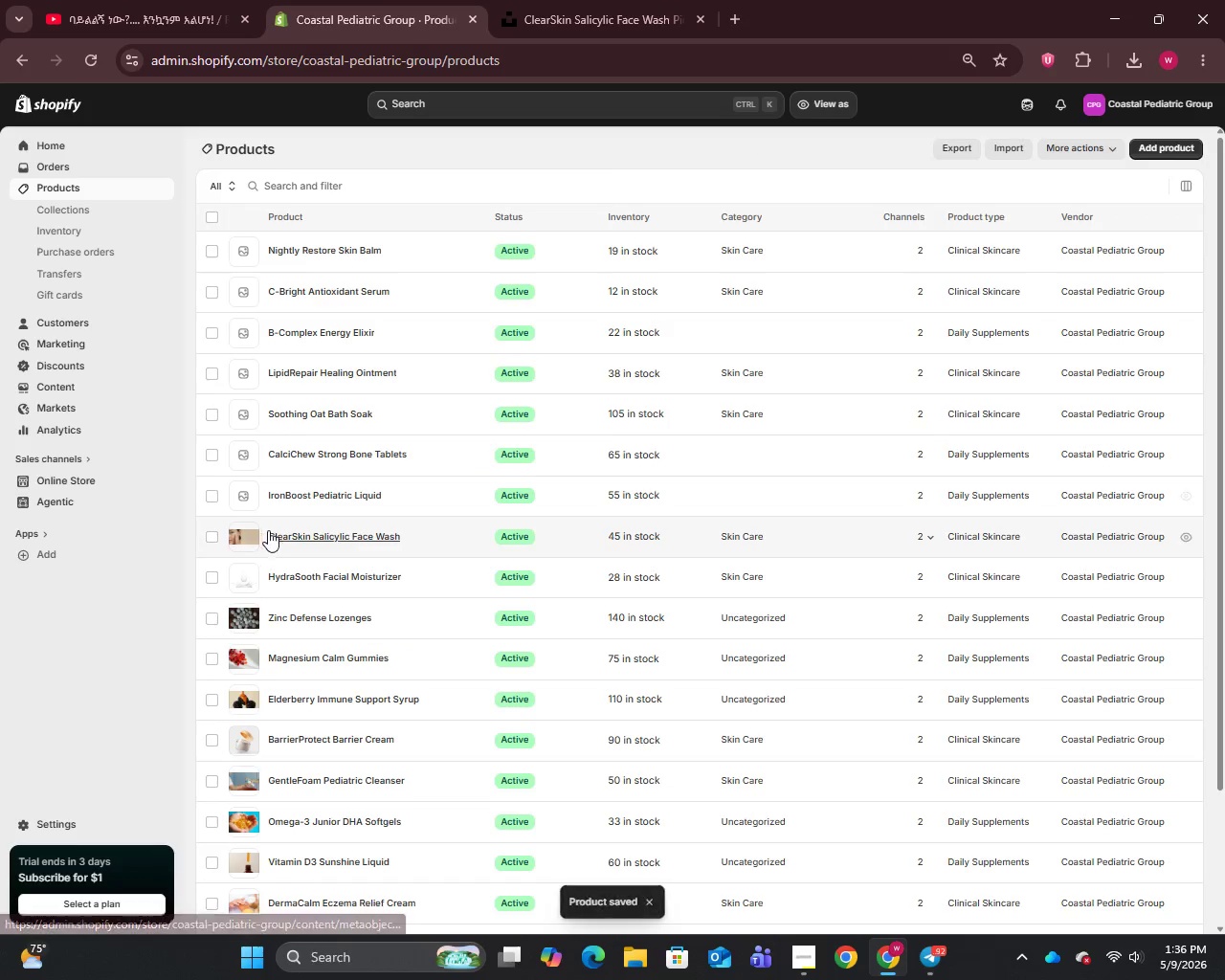 
left_click([313, 503])
 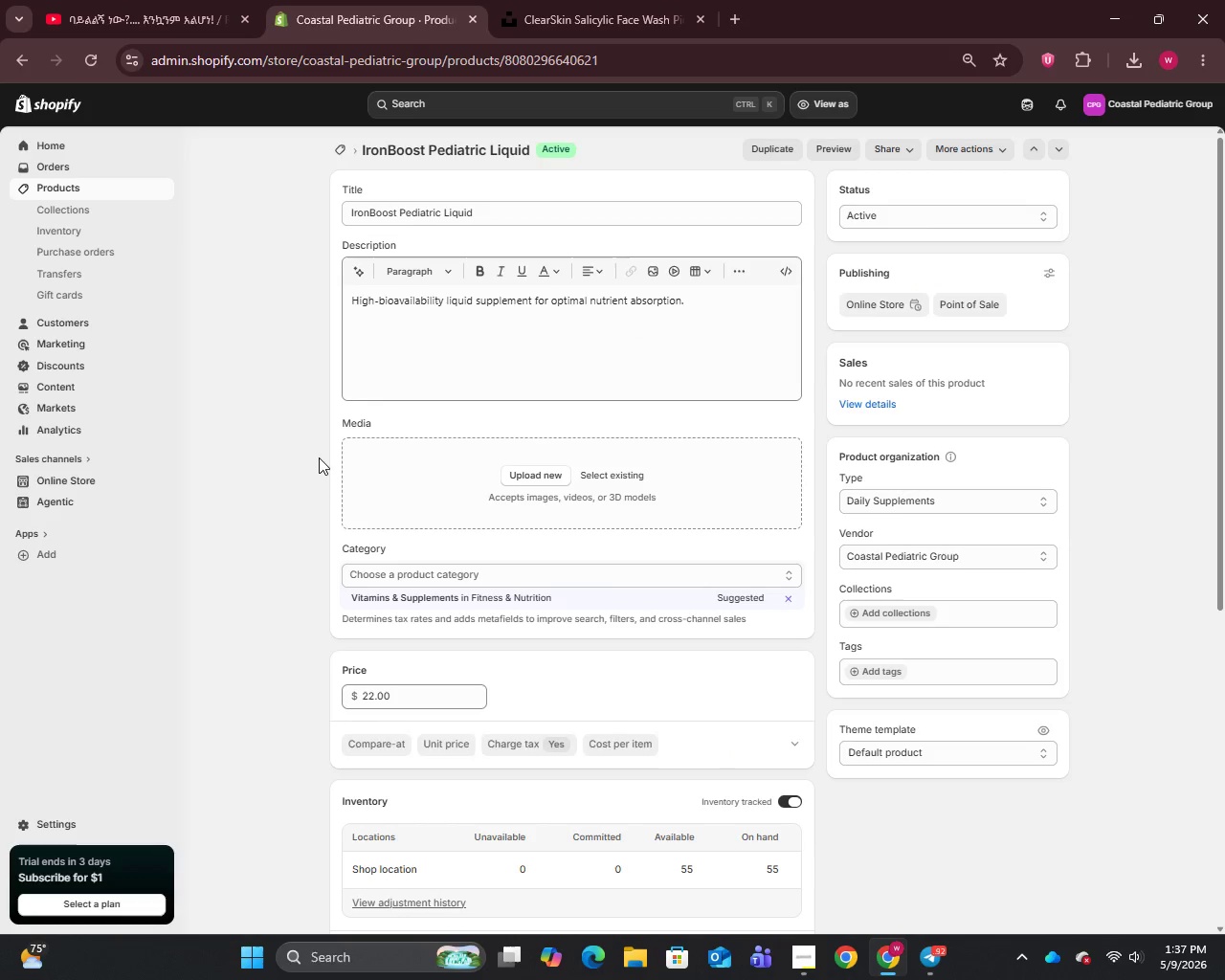 
left_click([485, 217])
 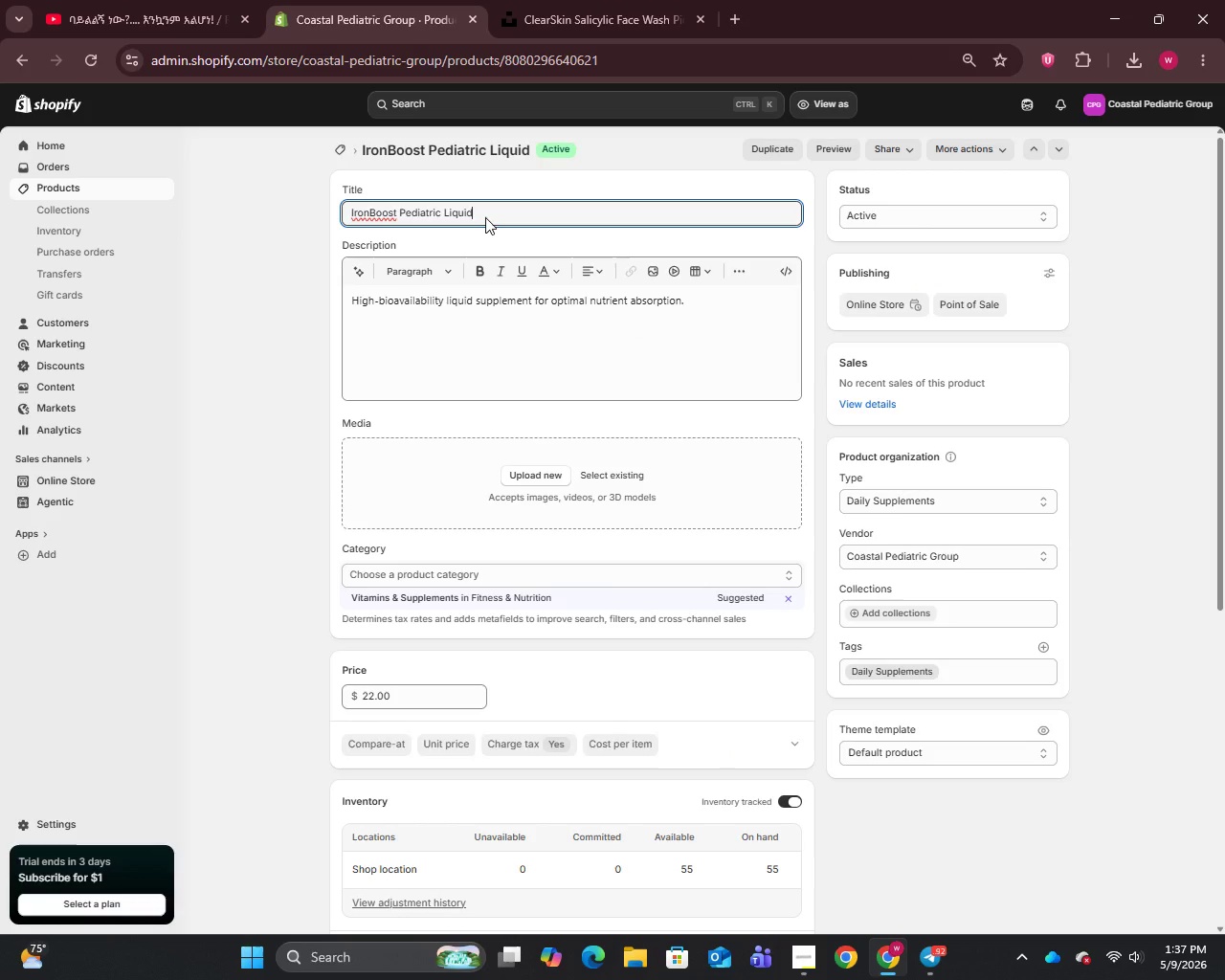 
key(Control+A)
 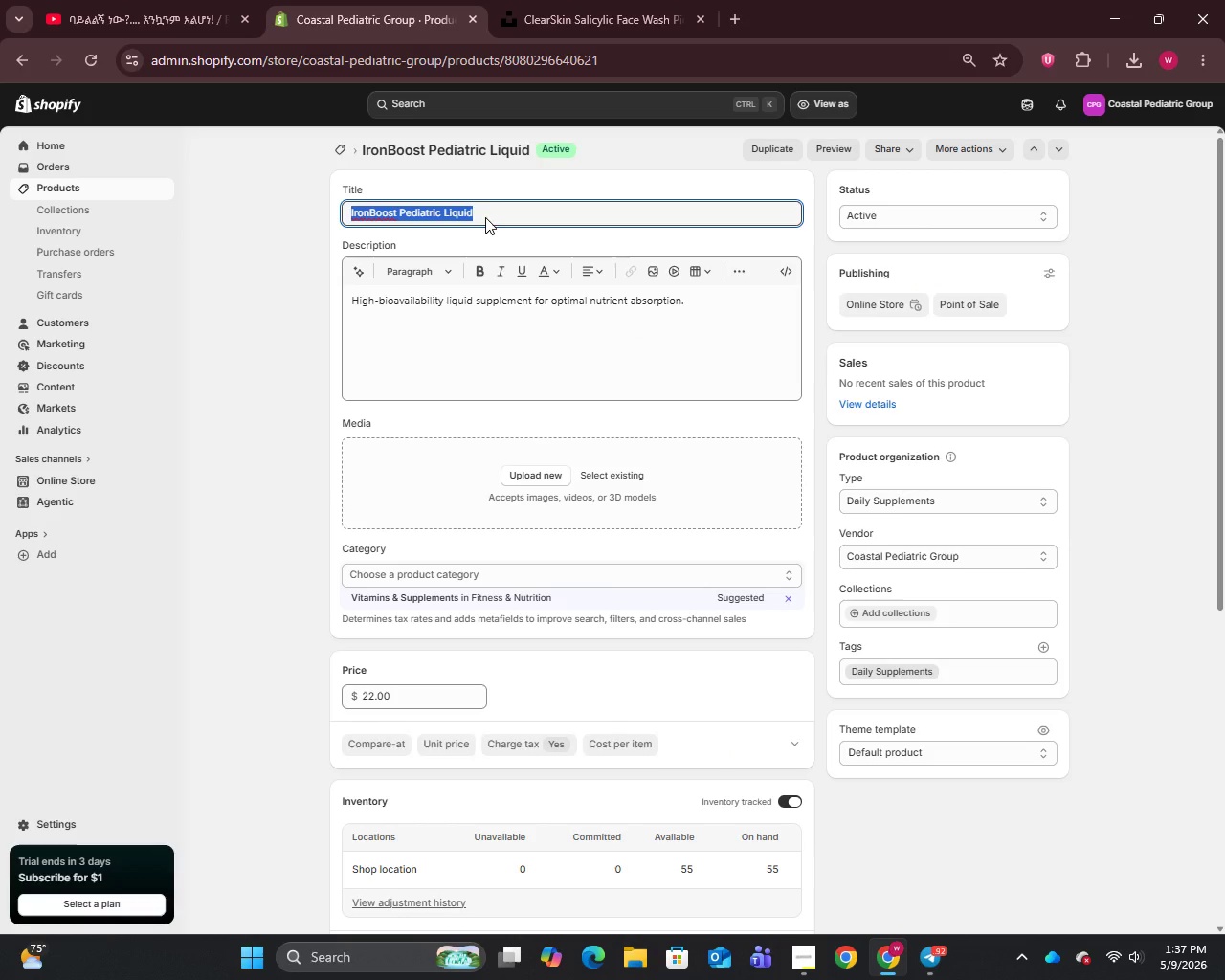 
key(Control+C)
 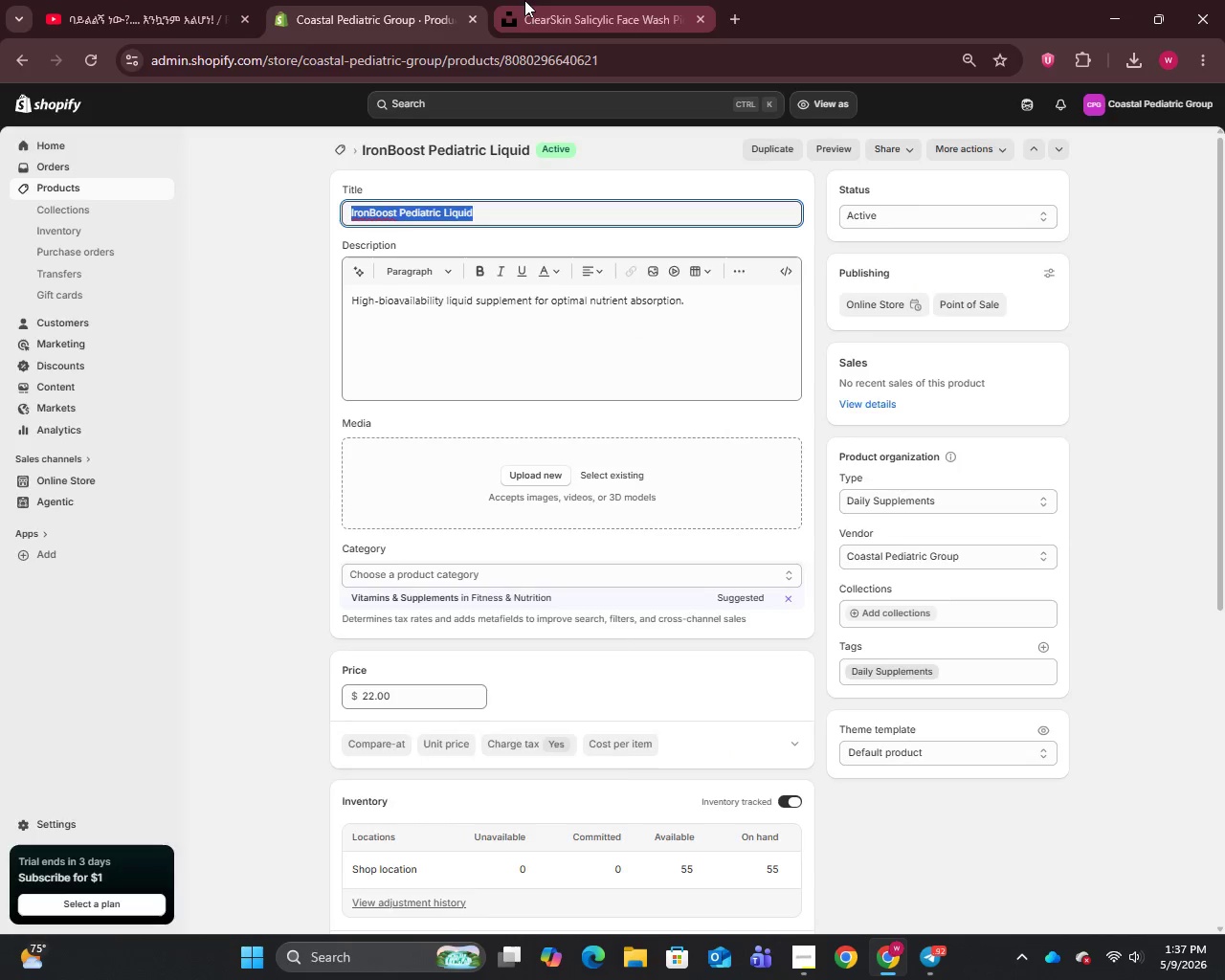 
left_click([524, 0])
 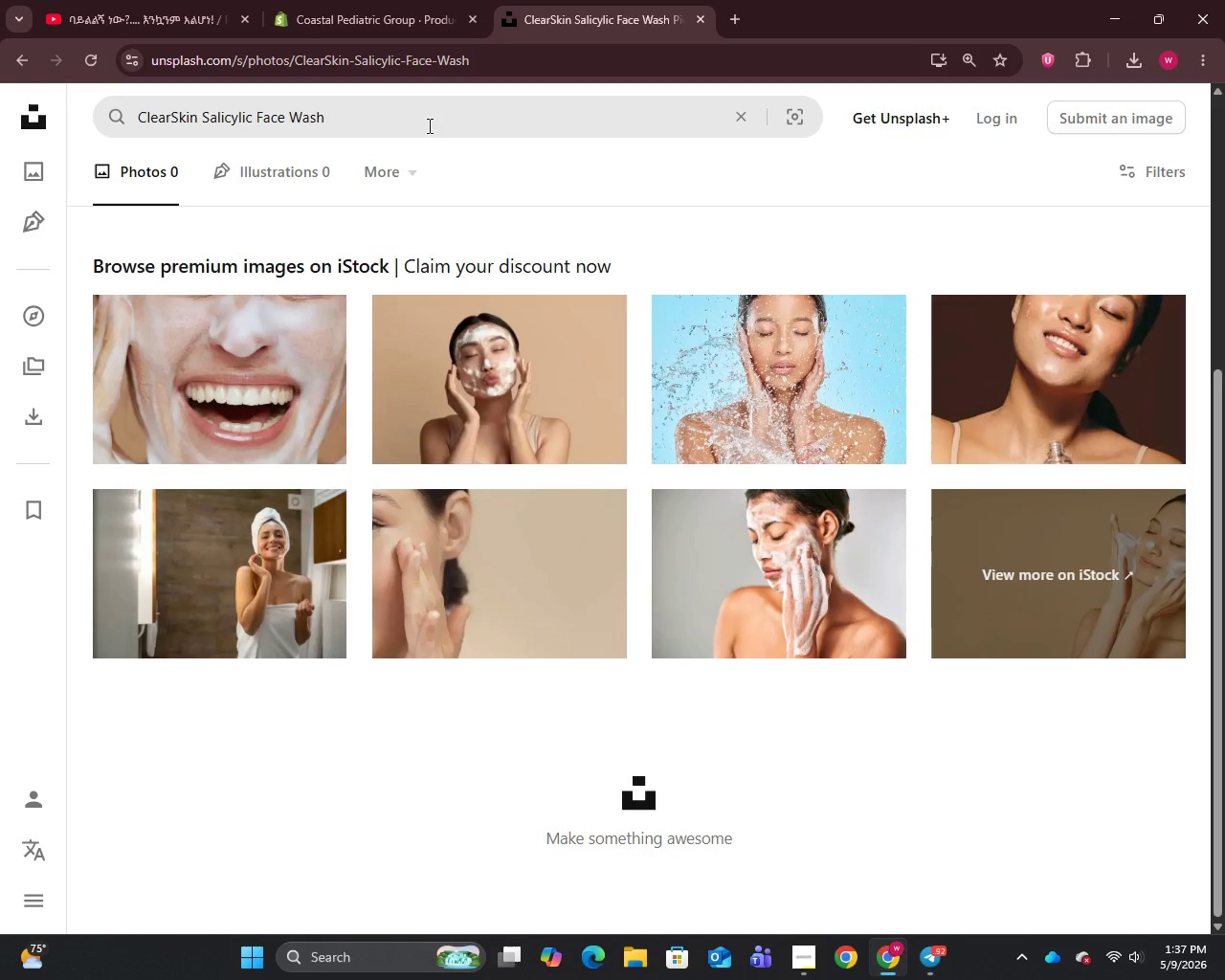 
left_click([428, 125])
 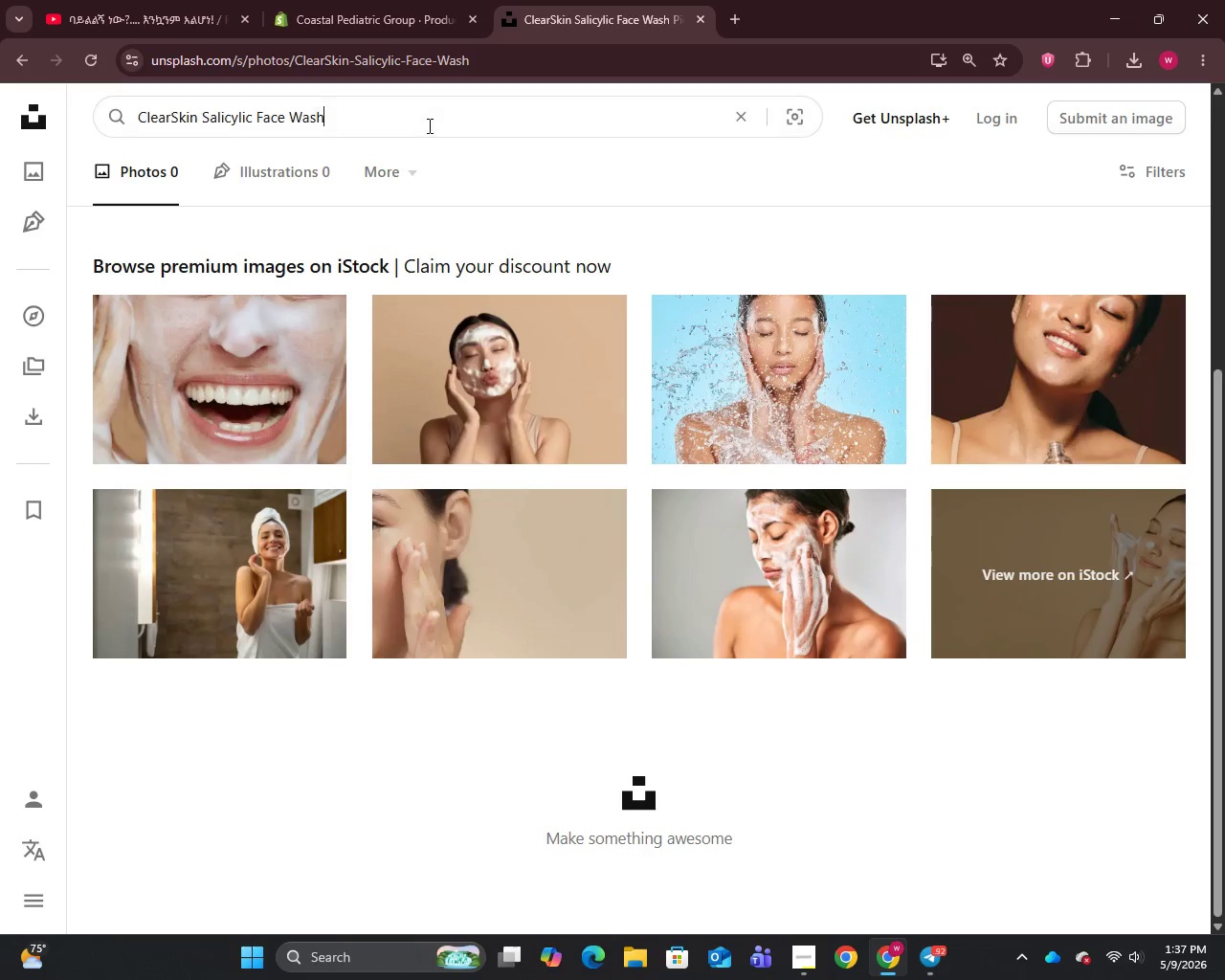 
key(Control+A)
 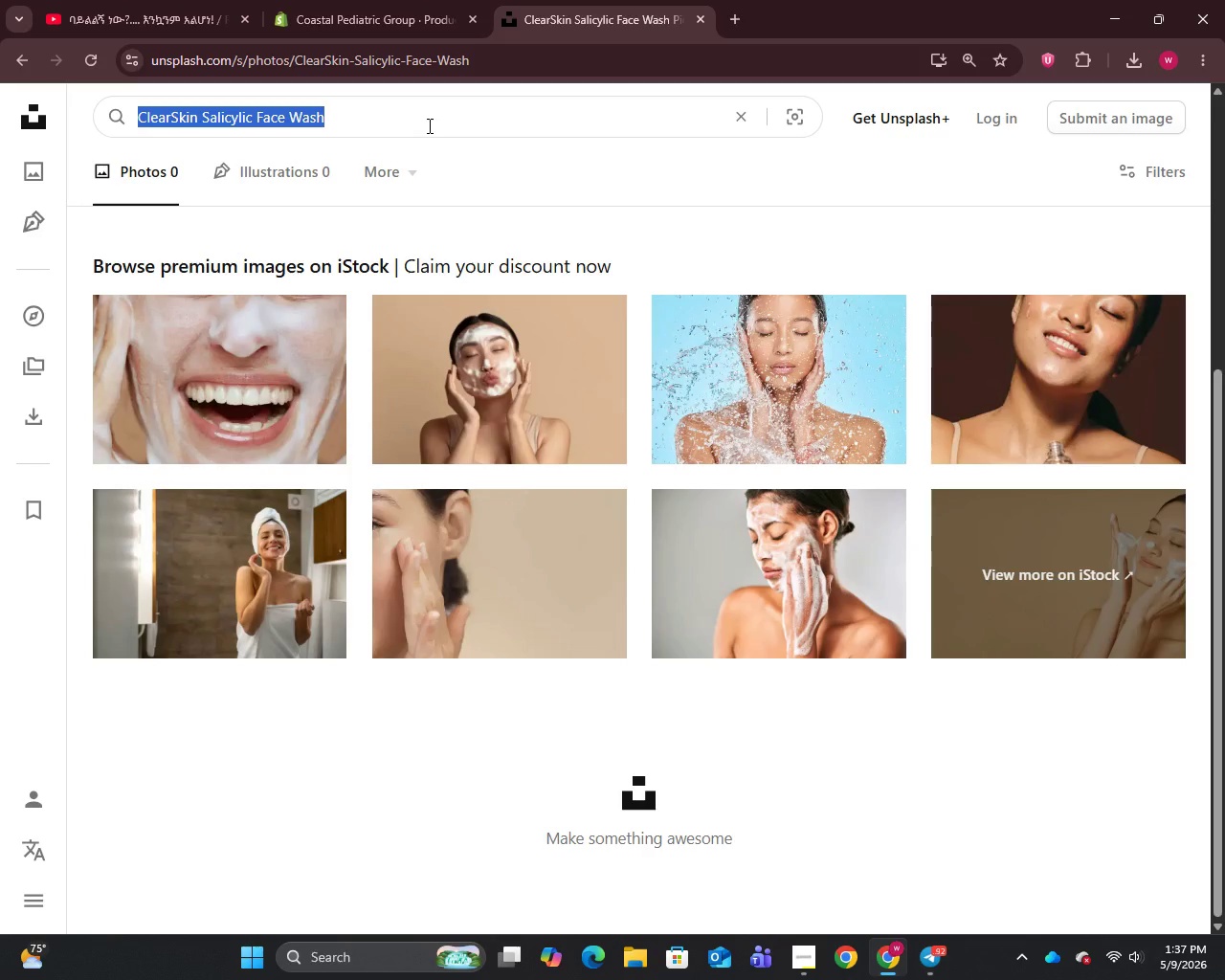 
key(Control+V)
 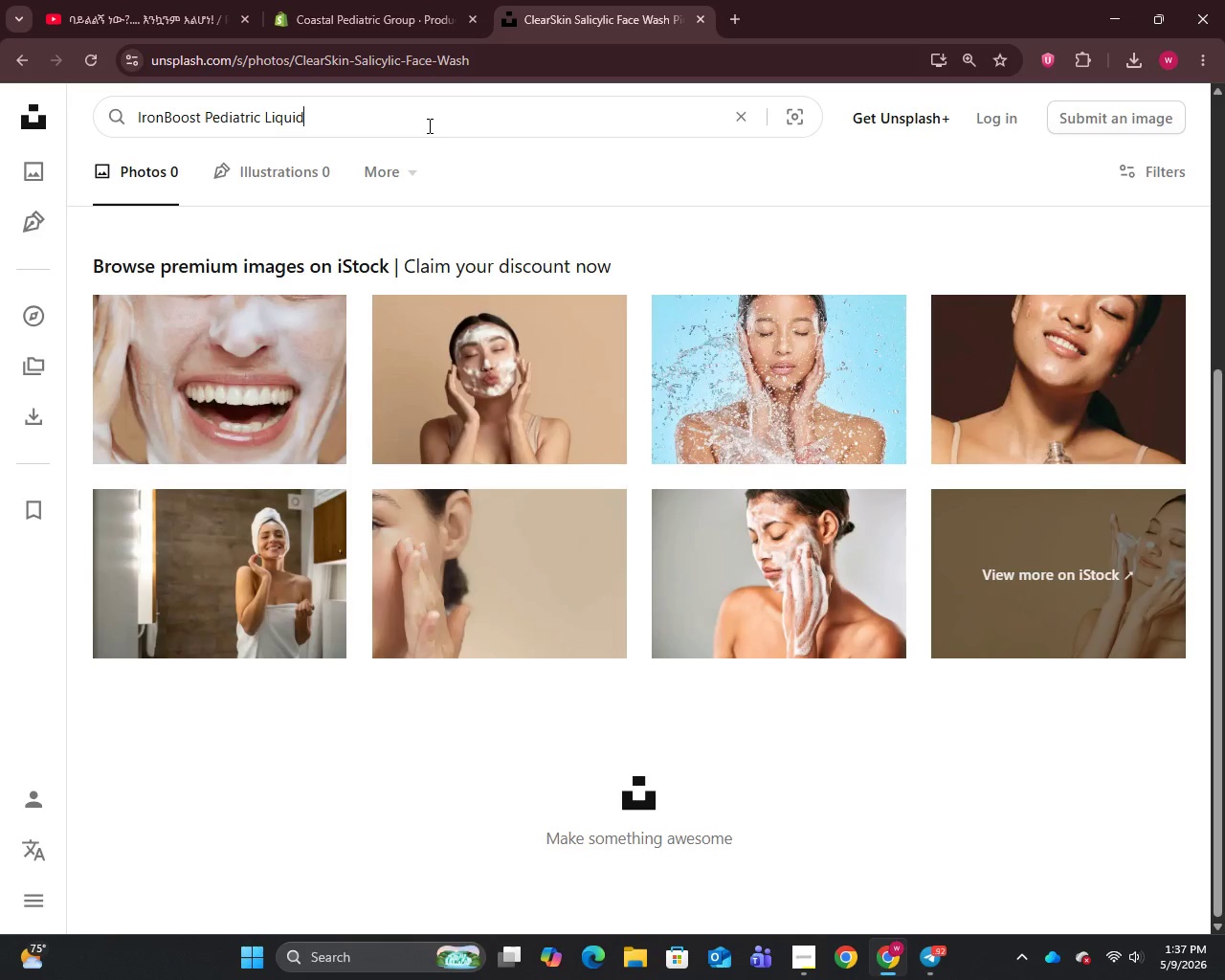 
key(Enter)
 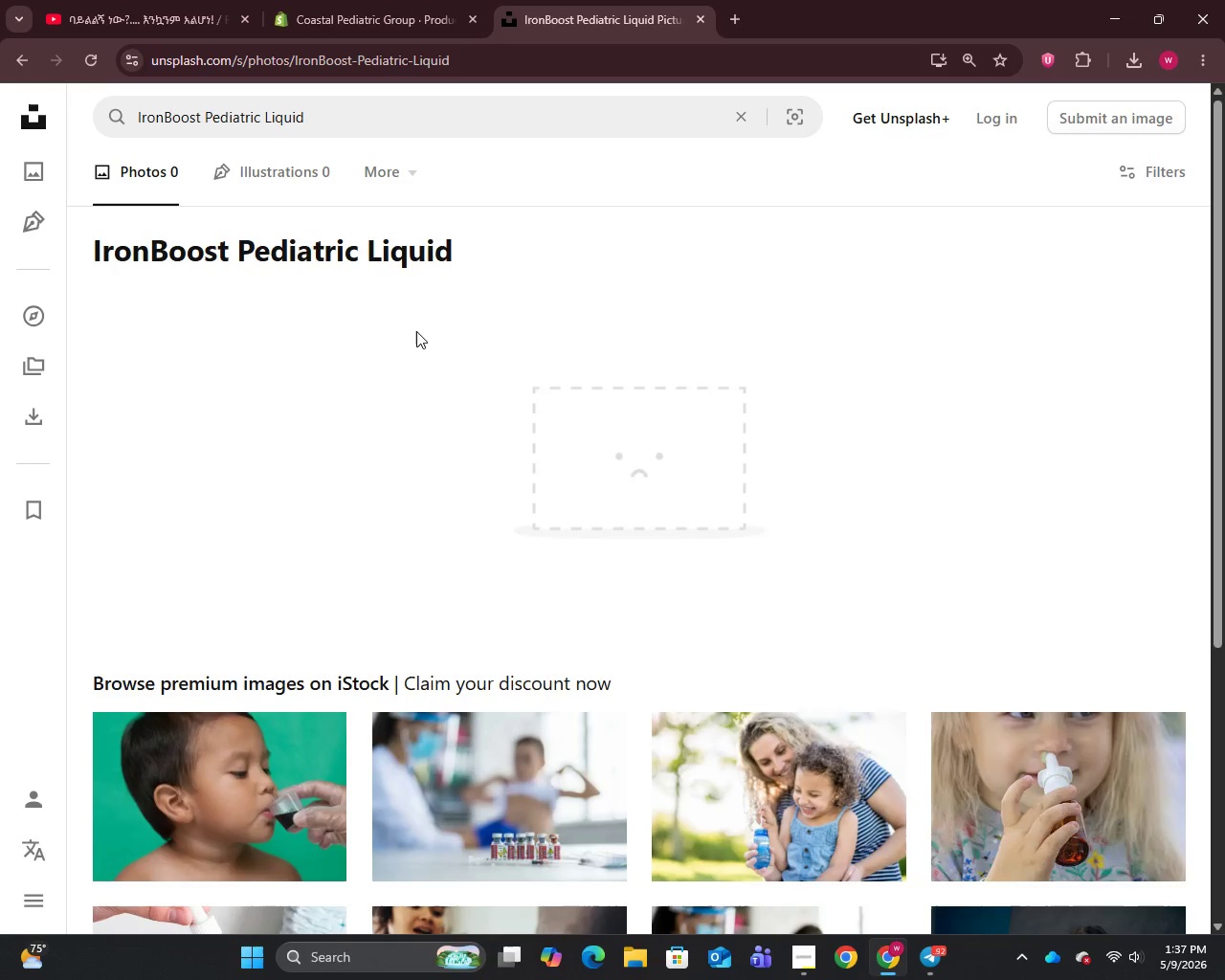 
scroll: coordinate [416, 331], scroll_direction: down, amount: 1.0
 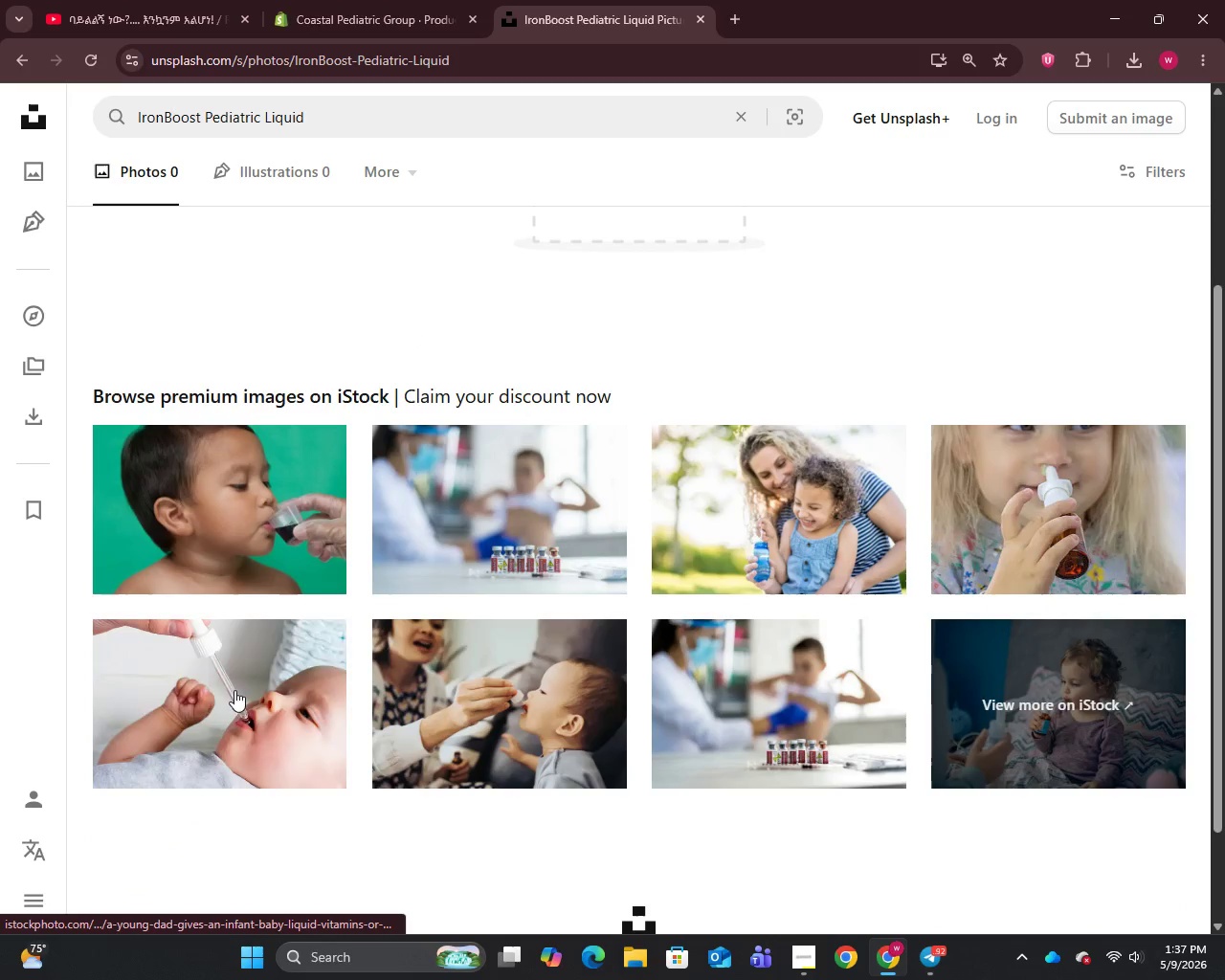 
mouse_move([657, 740])
 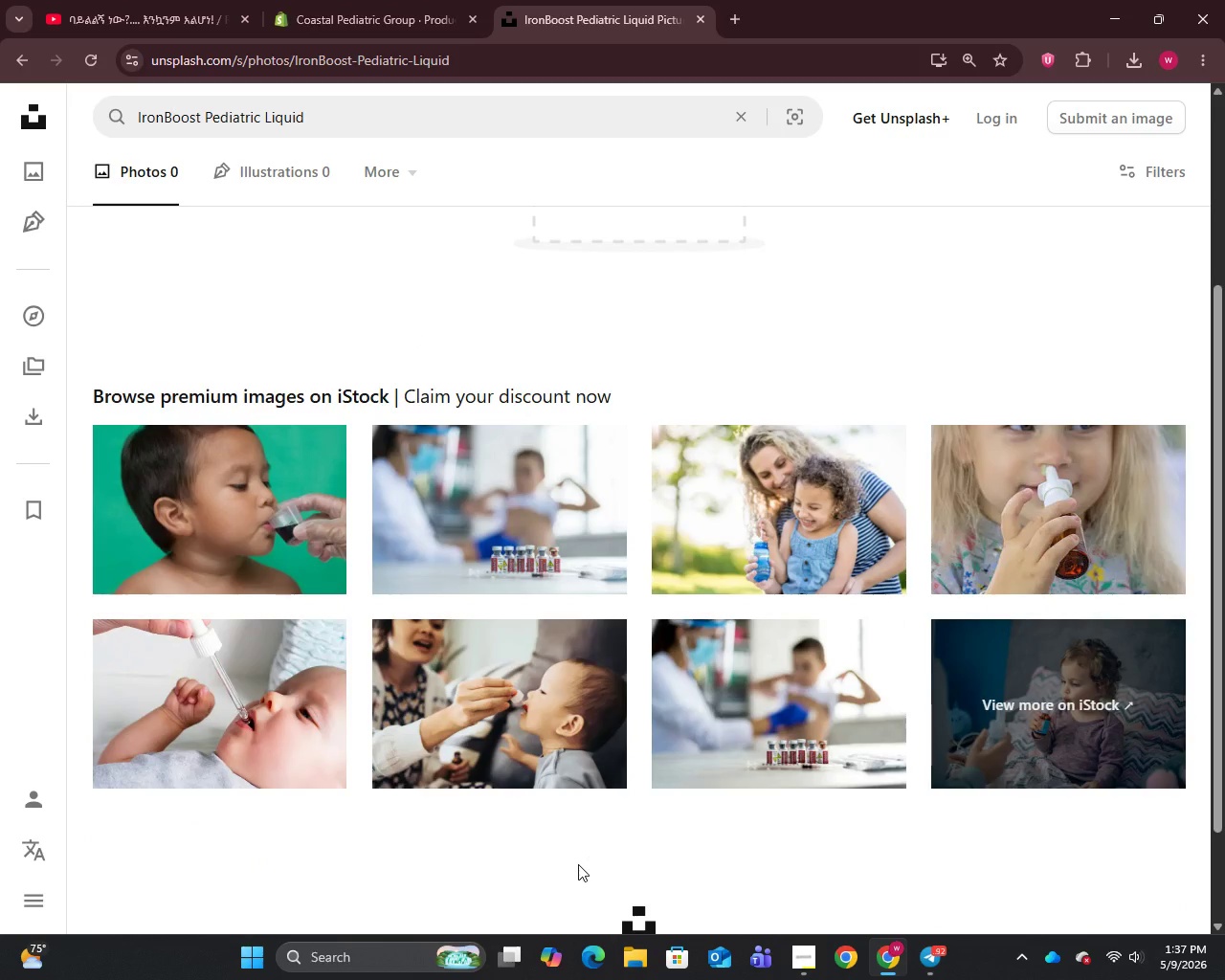 
right_click([485, 688])
 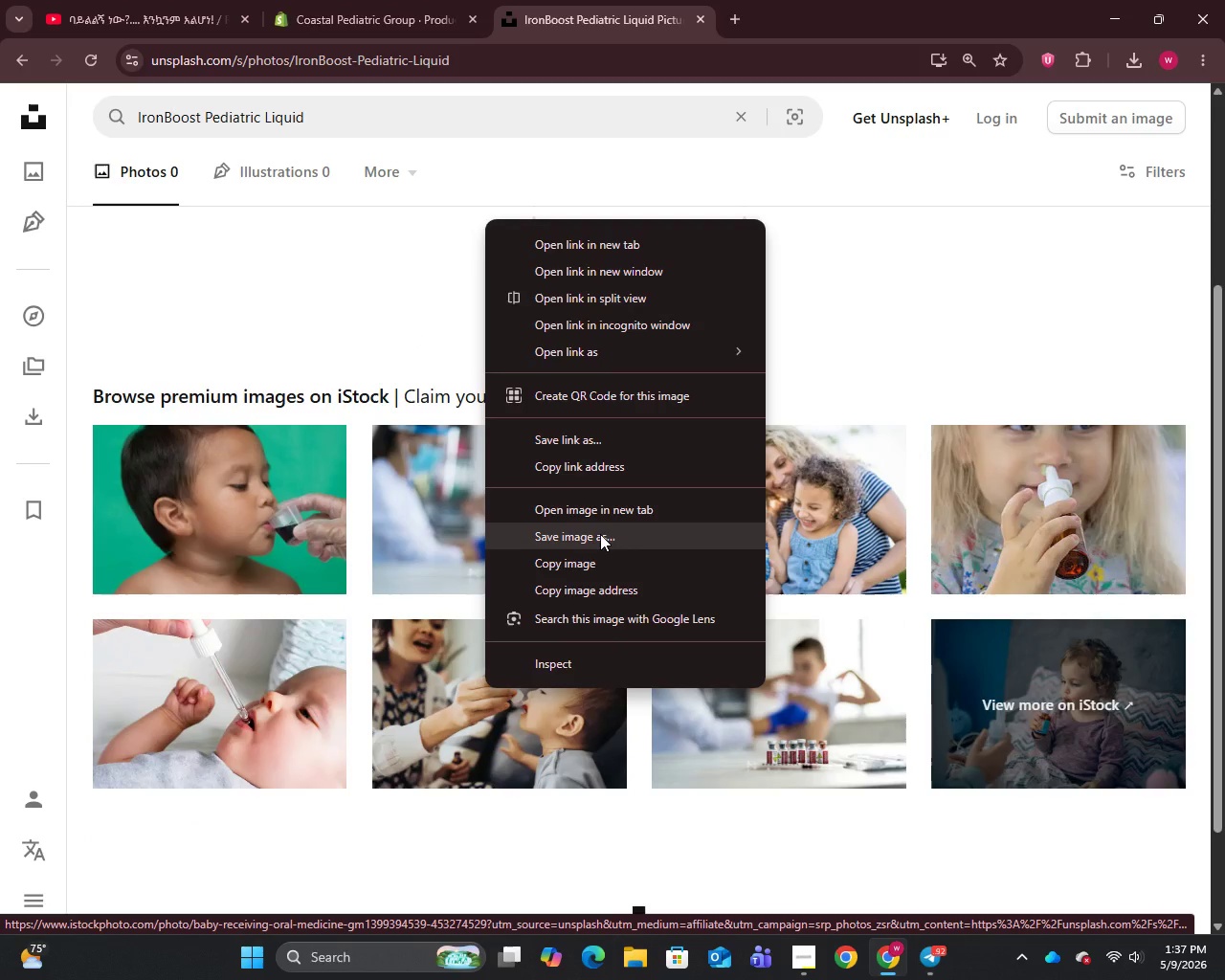 
left_click([600, 534])
 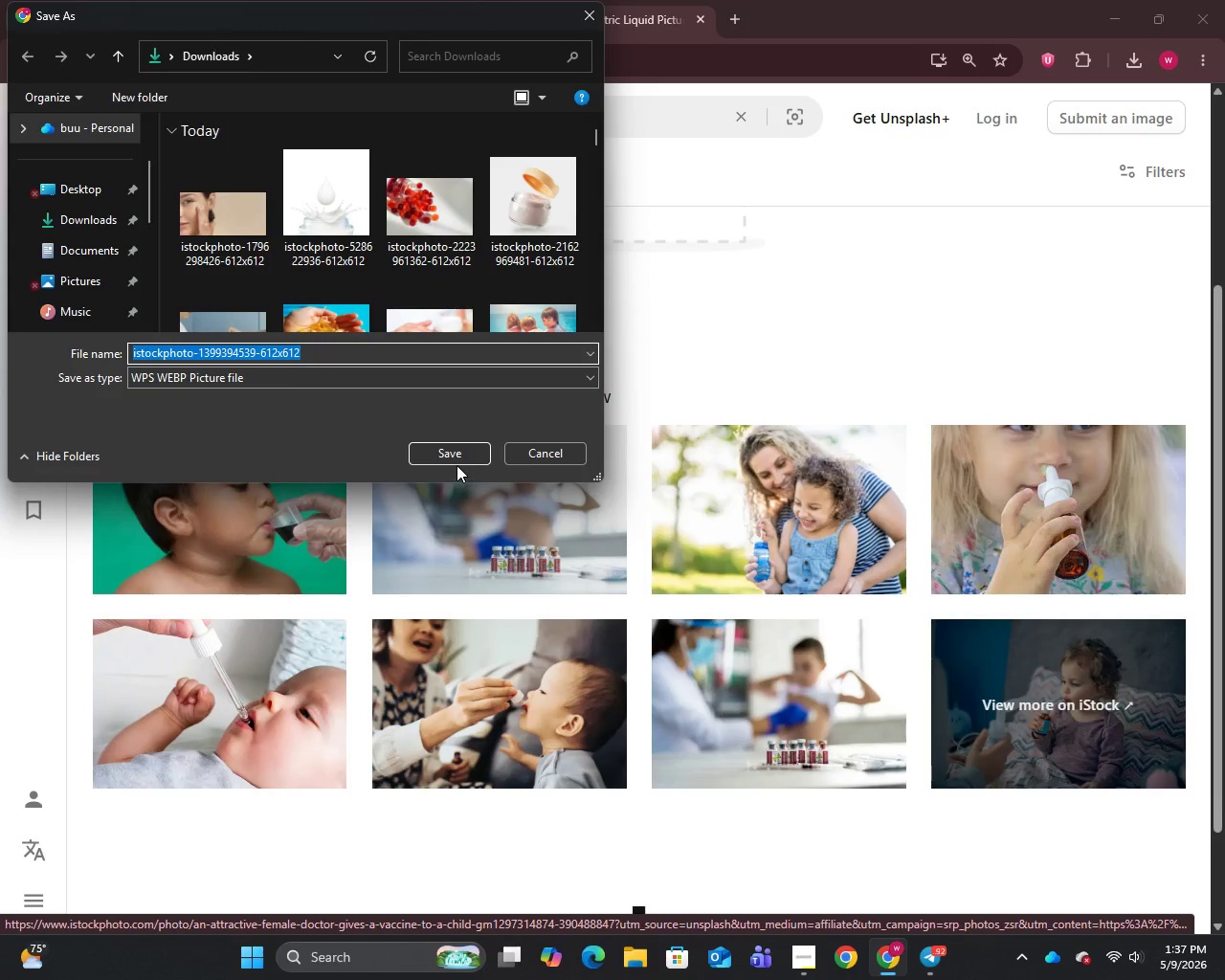 
left_click([457, 453])
 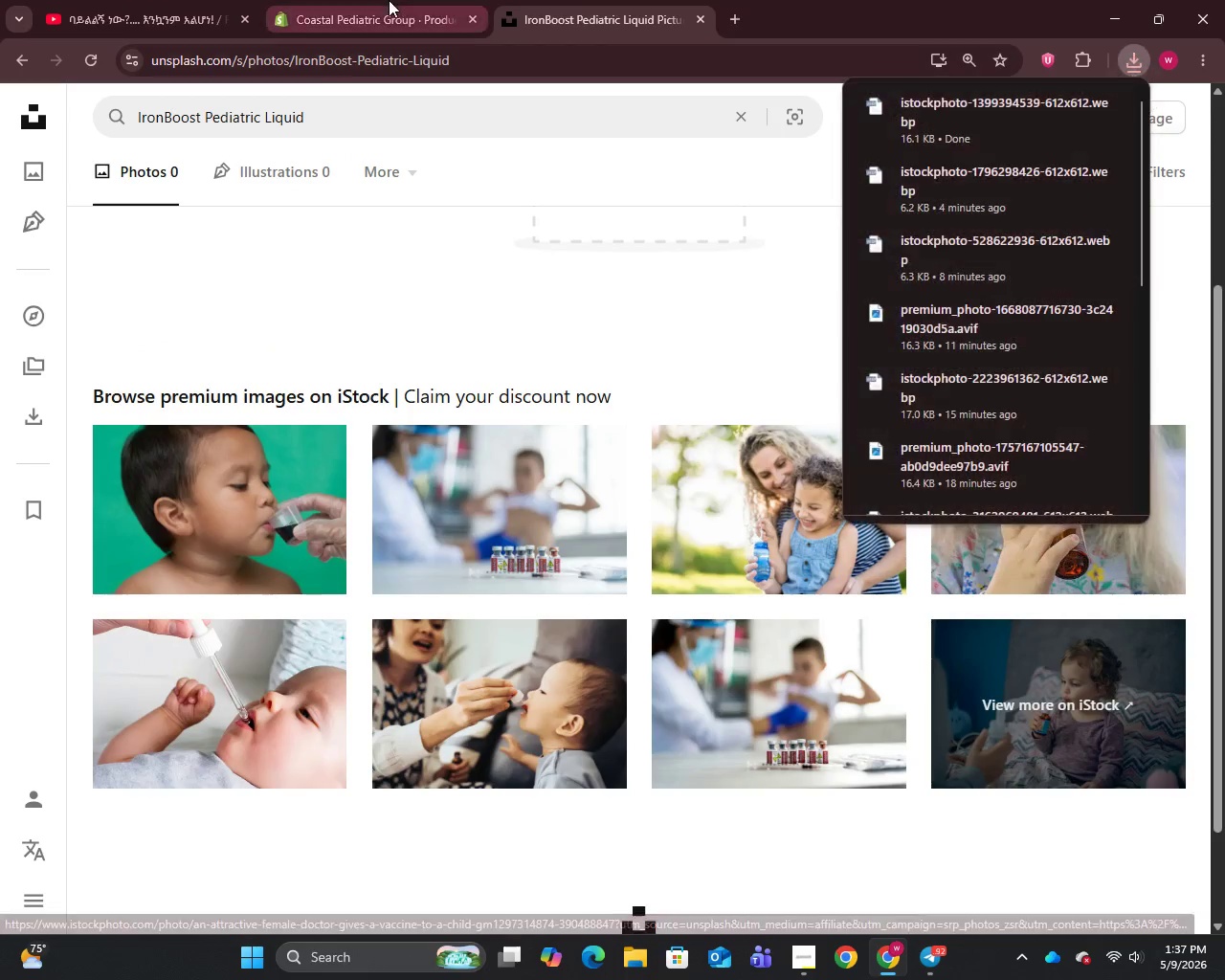 
left_click([388, 0])
 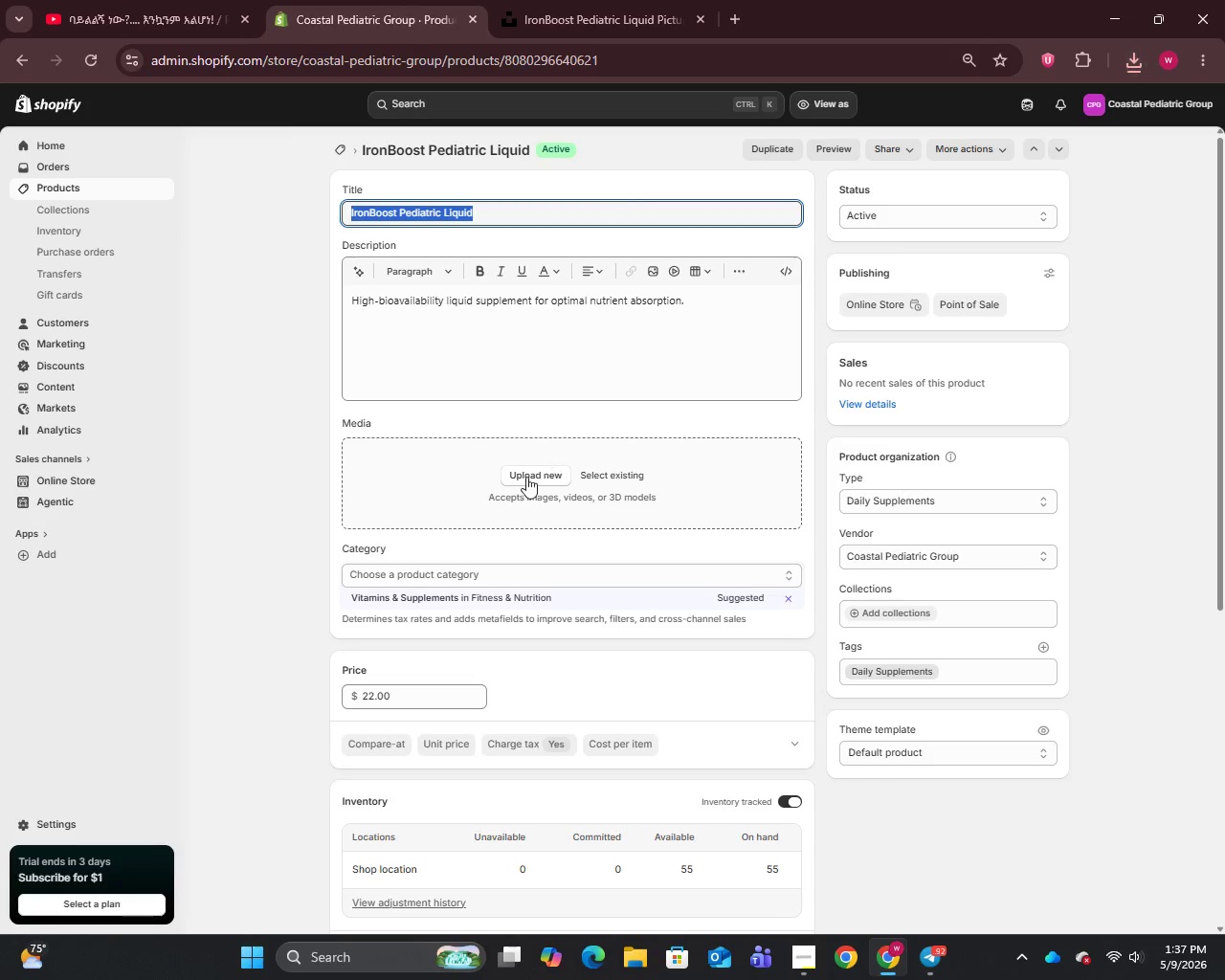 
left_click([521, 488])
 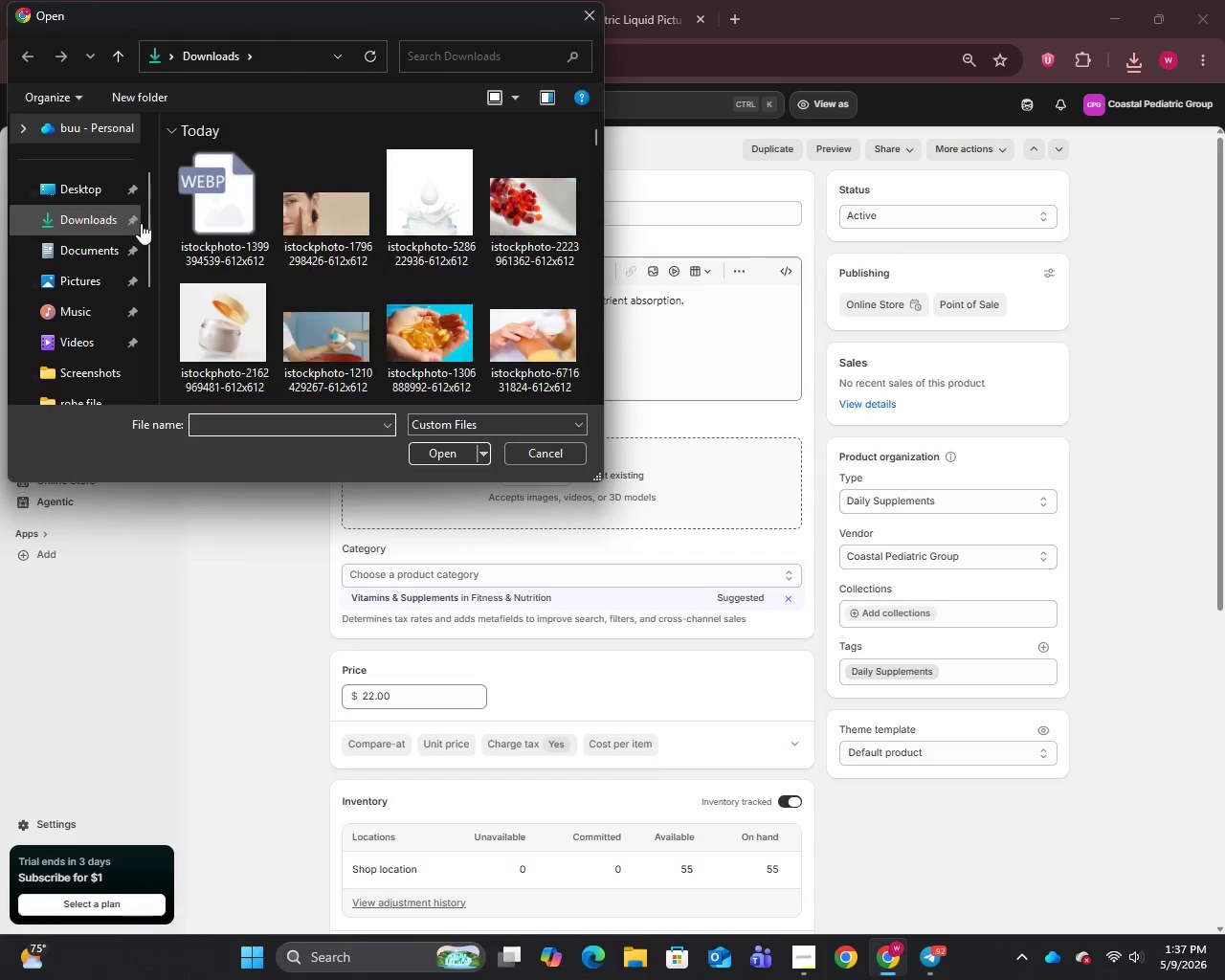 
left_click([188, 207])
 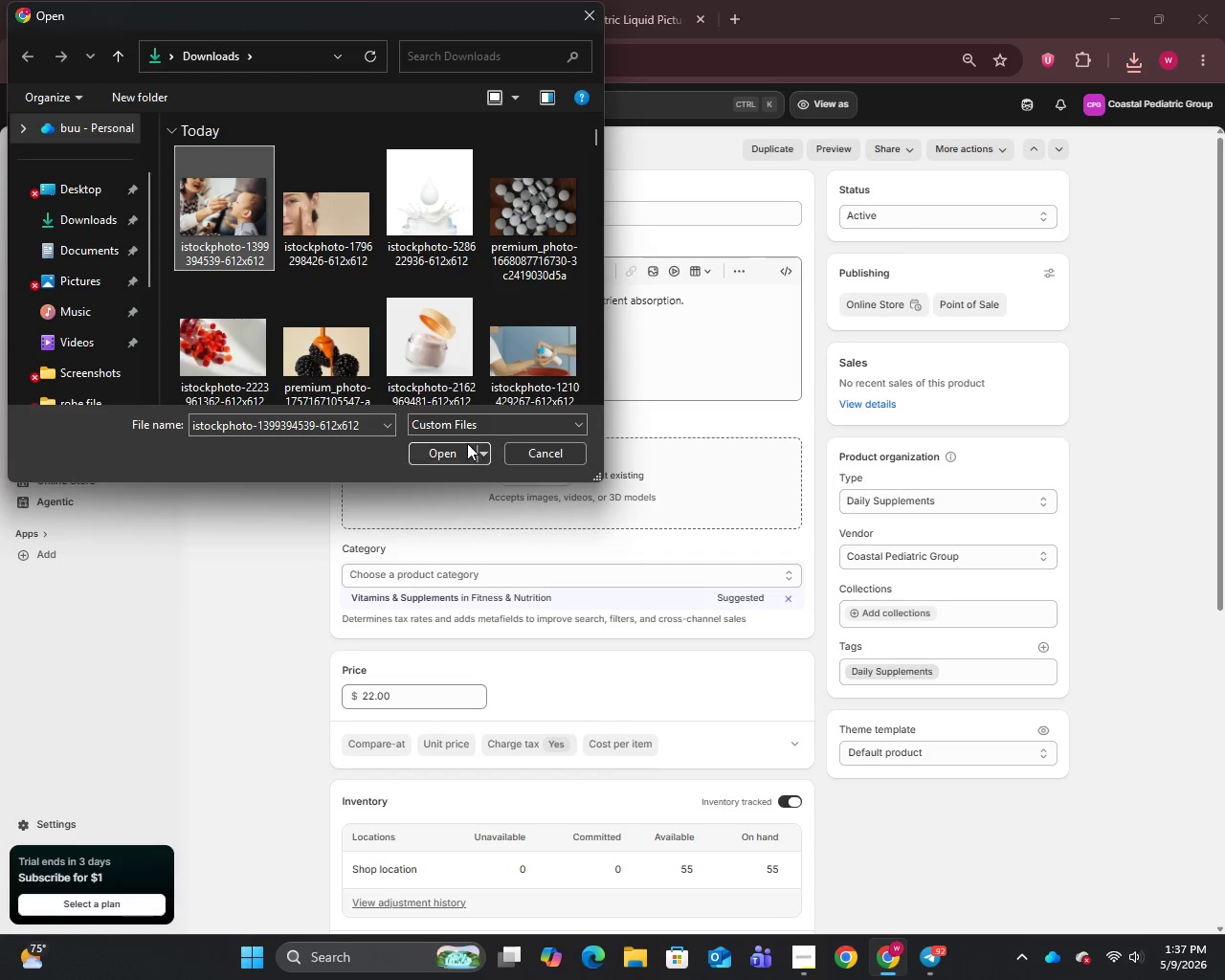 
left_click([461, 443])
 